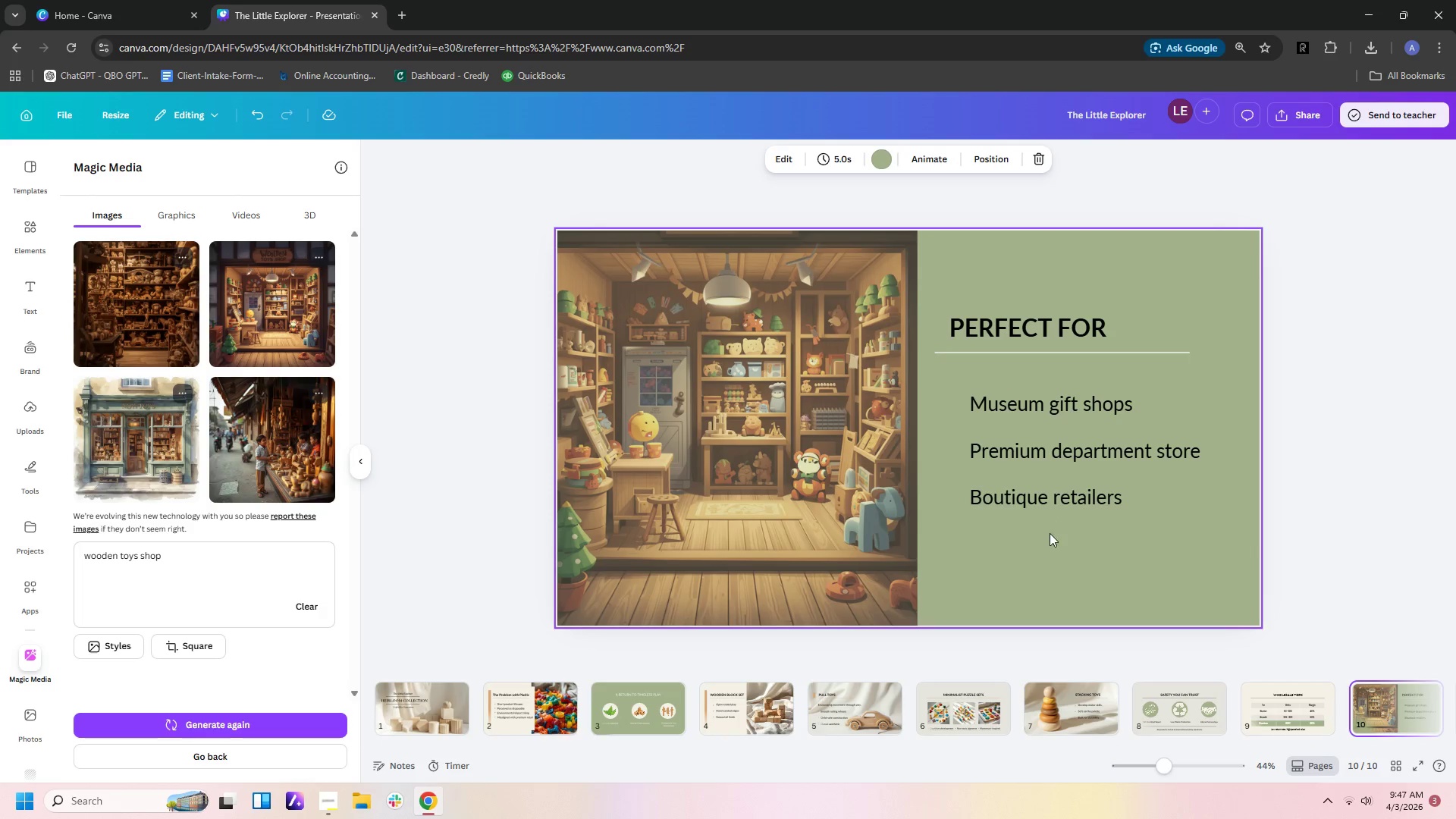 
left_click([1034, 557])
 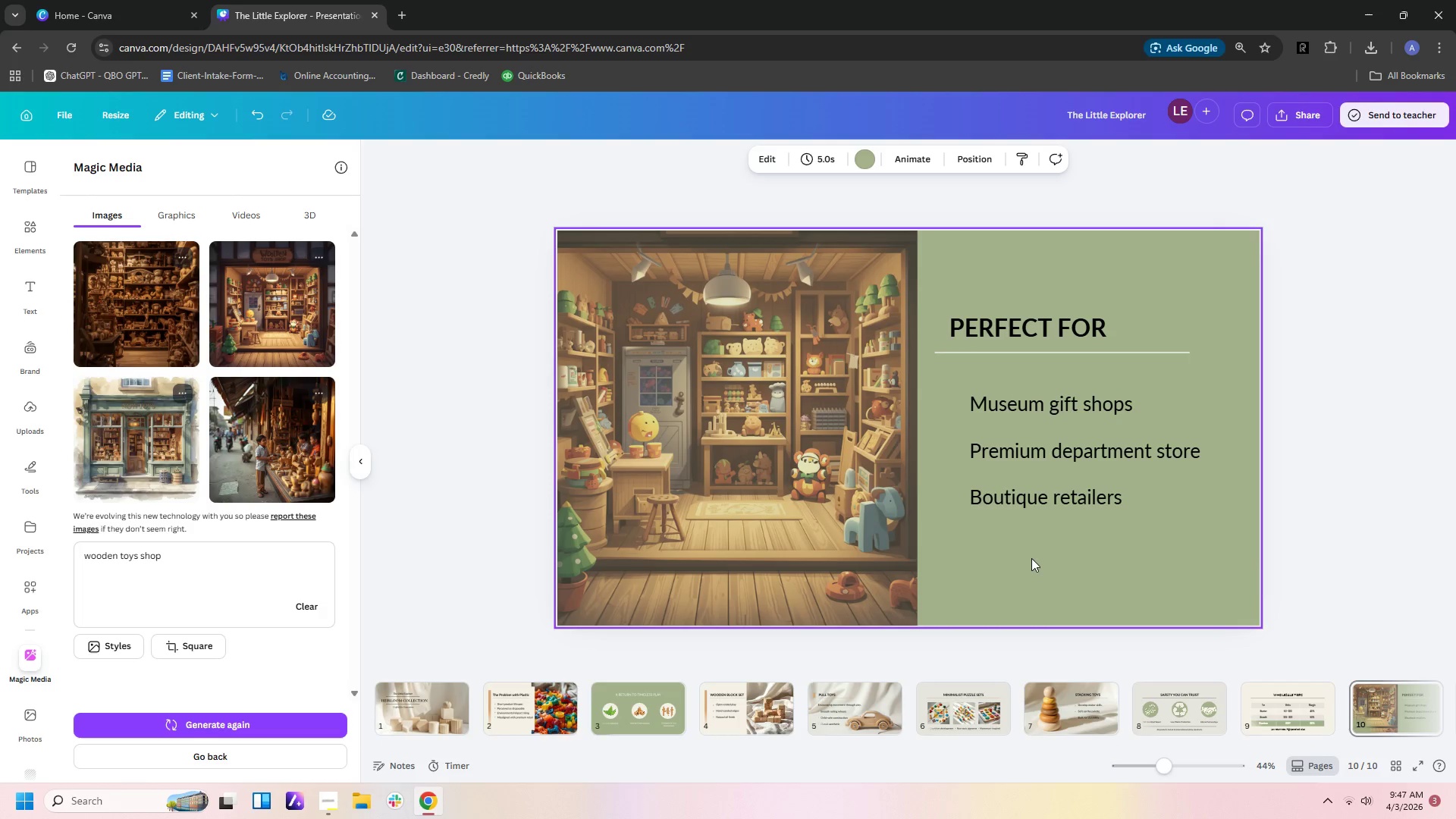 
key(Control+V)
 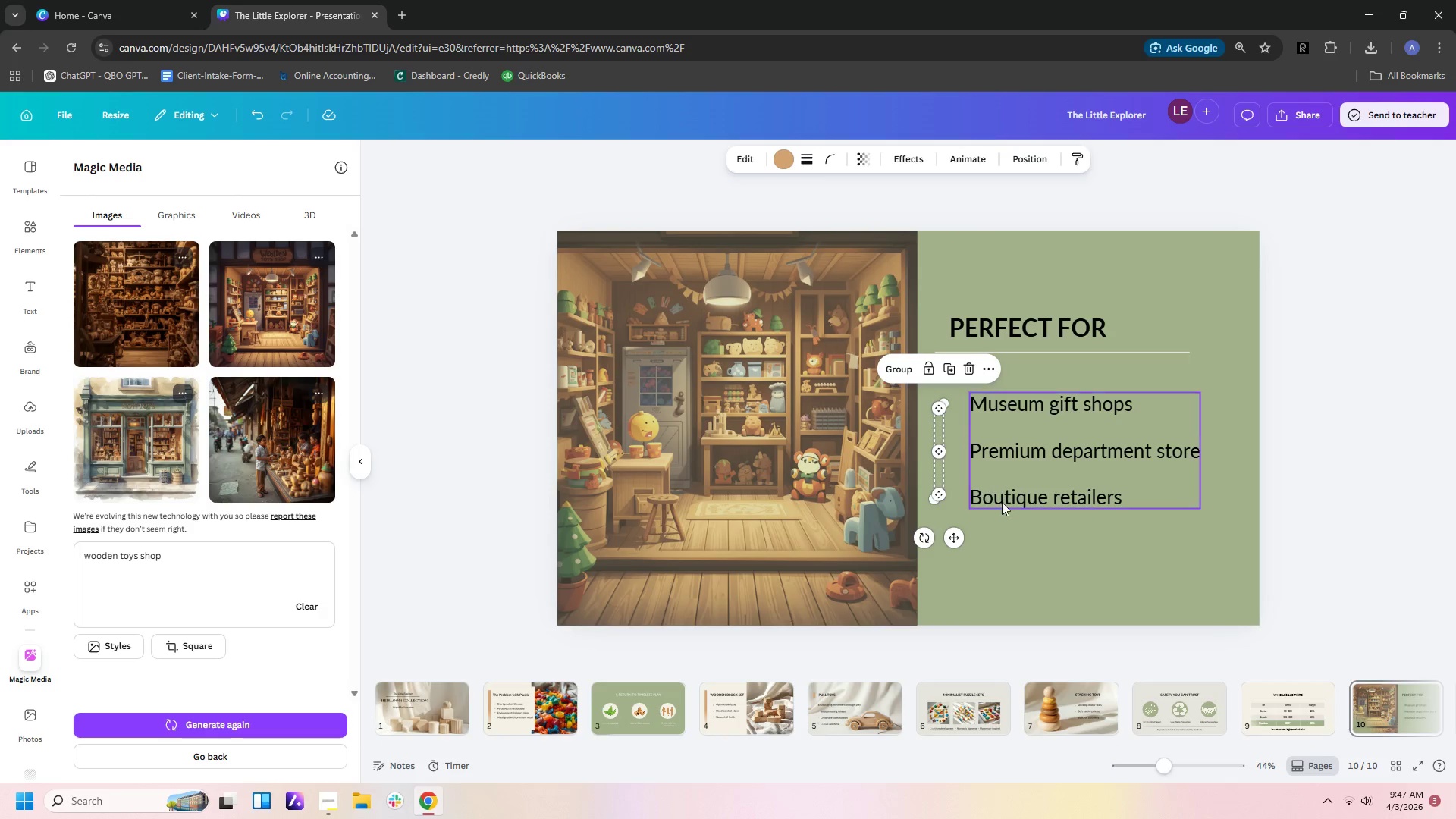 
left_click([1056, 566])
 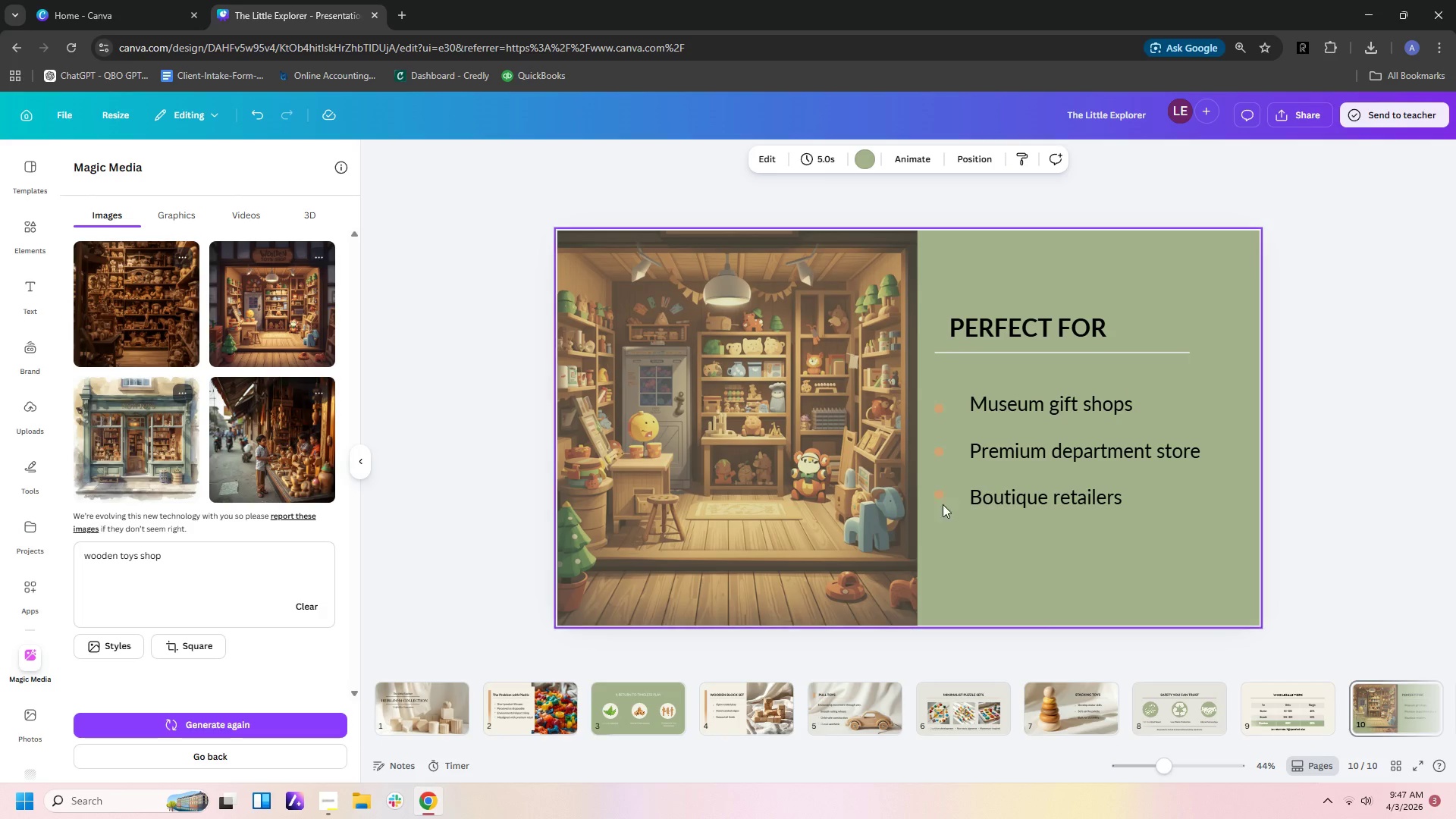 
left_click_drag(start_coordinate=[952, 529], to_coordinate=[934, 385])
 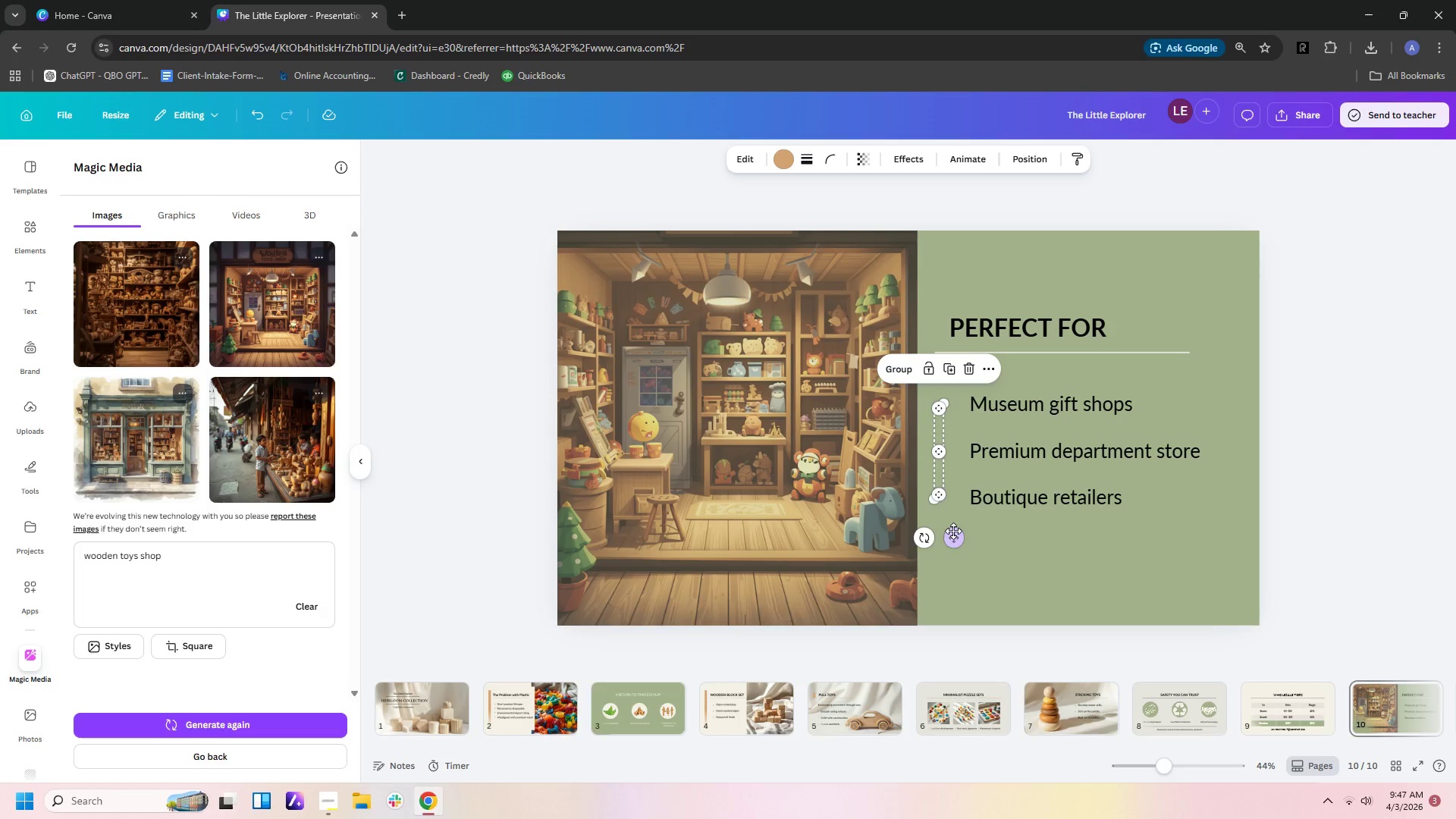 
left_click_drag(start_coordinate=[953, 539], to_coordinate=[968, 540])
 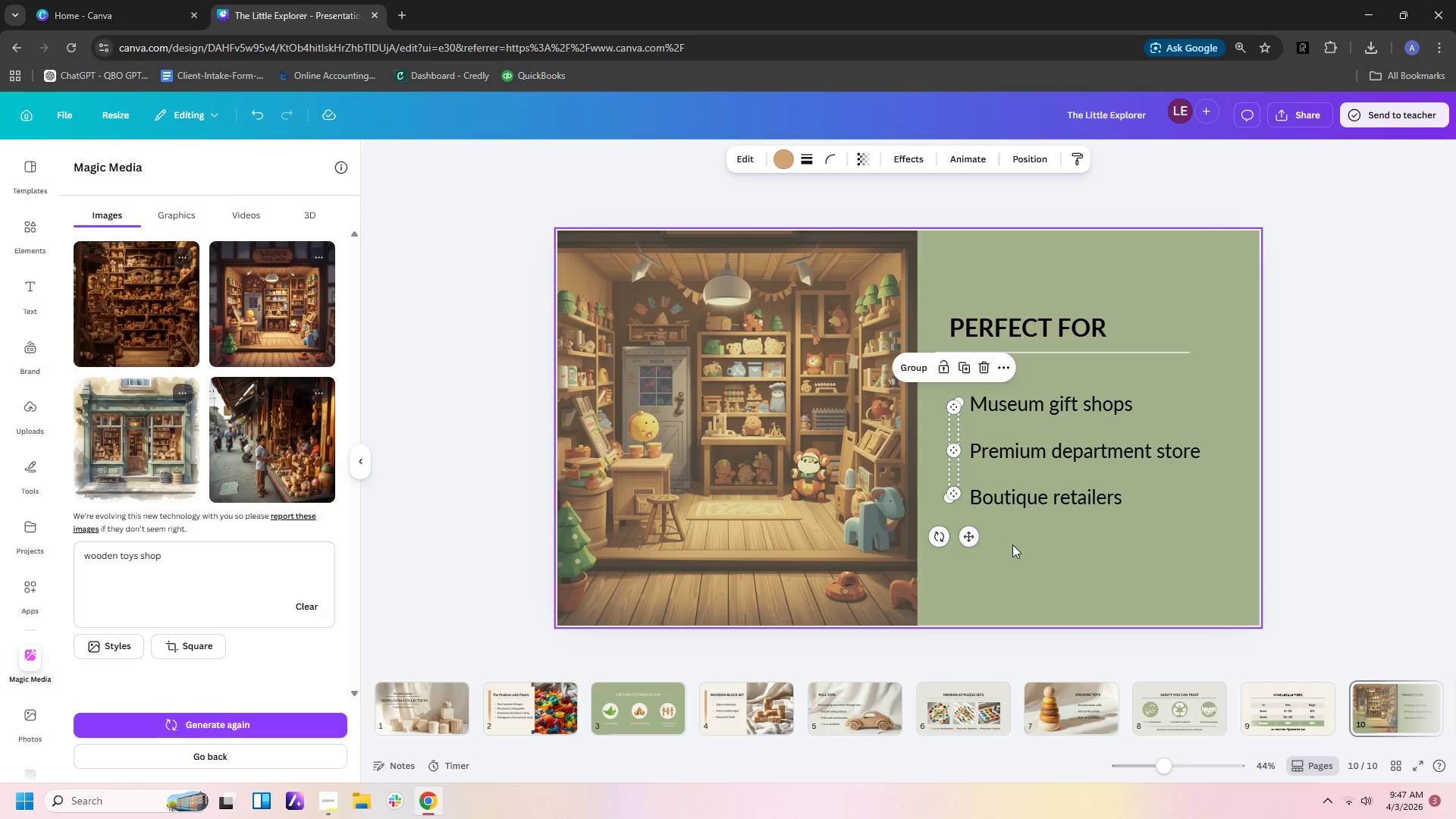 
left_click([1012, 544])
 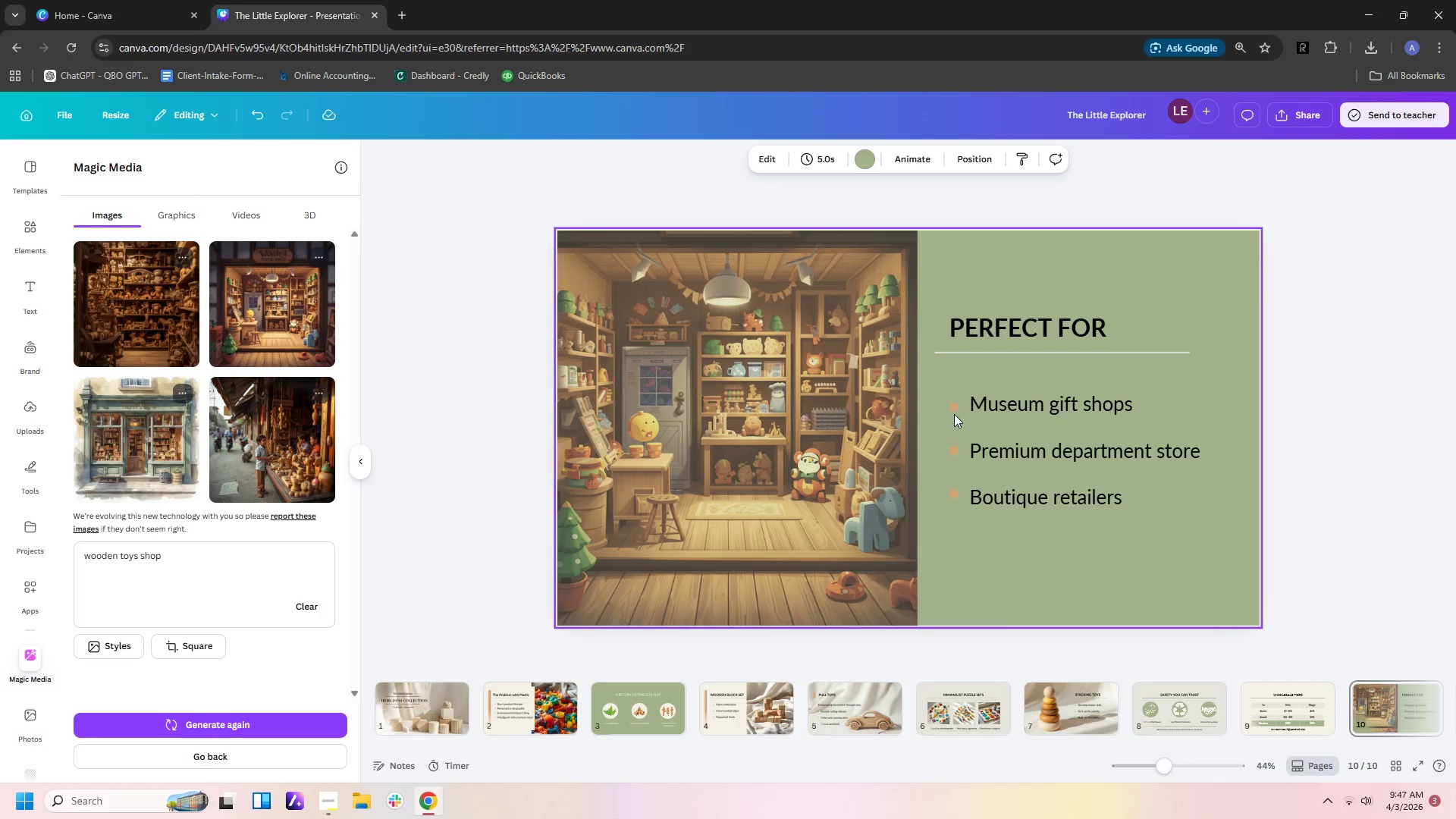 
left_click([952, 410])
 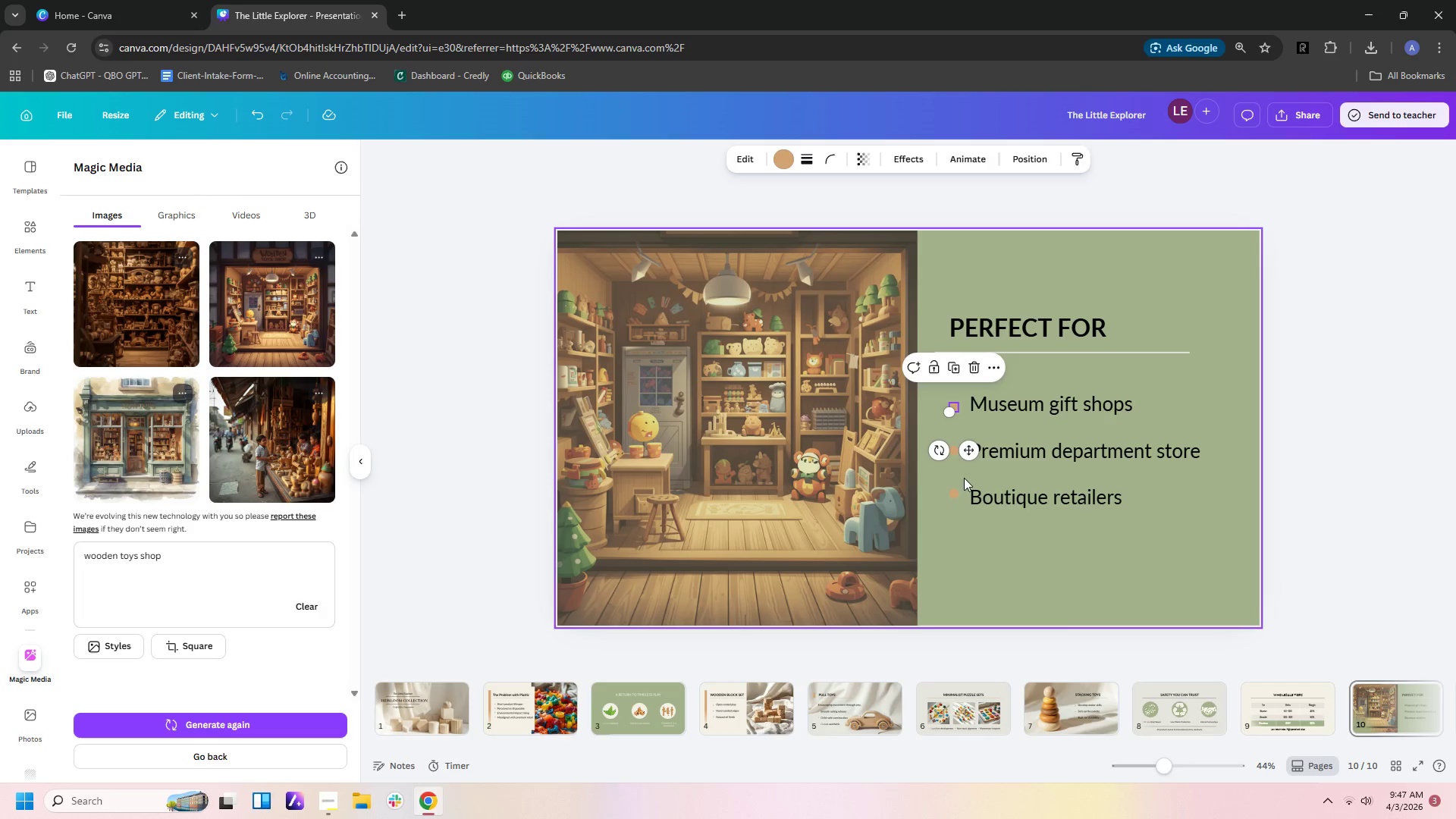 
left_click([955, 496])
 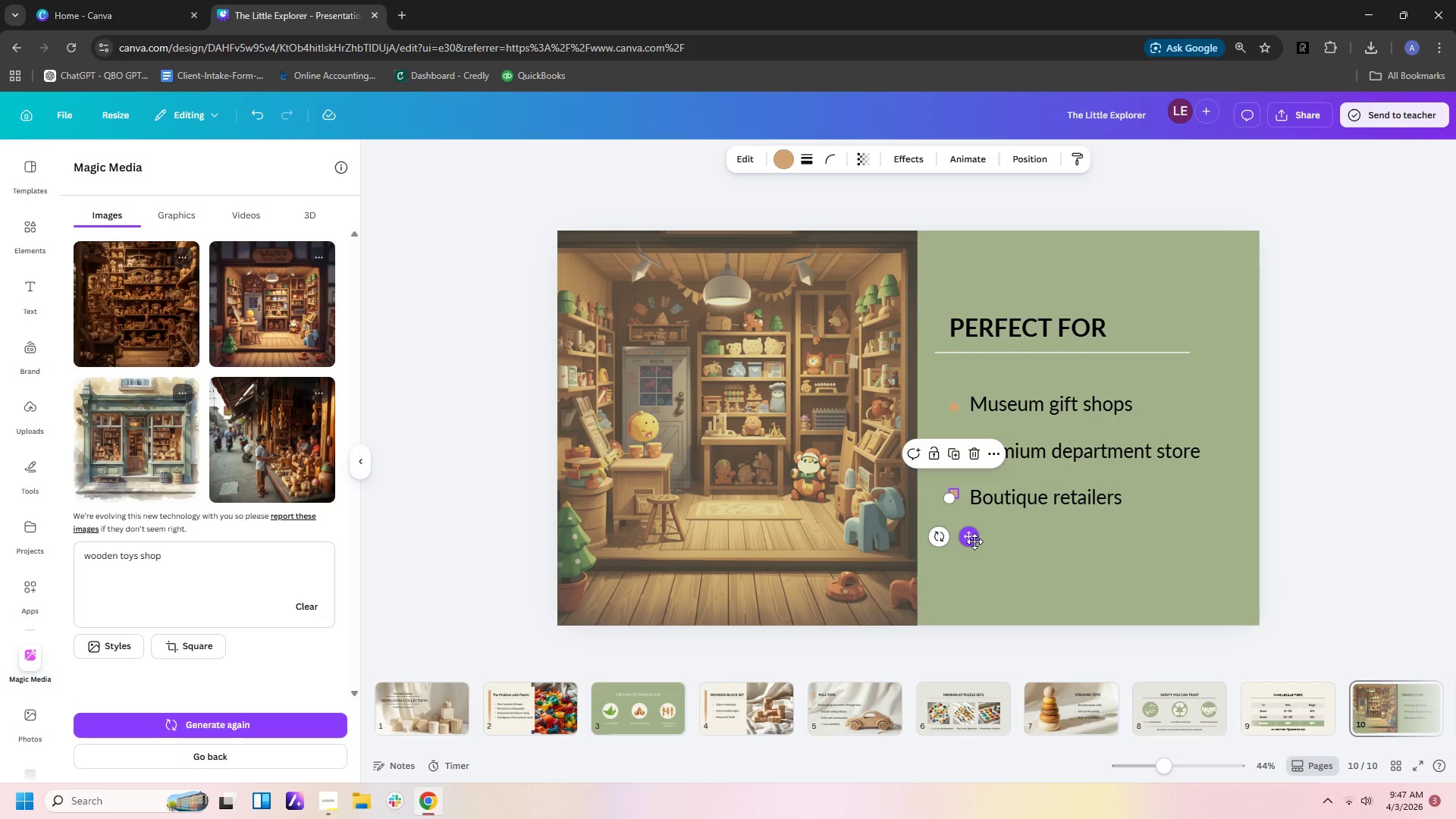 
left_click_drag(start_coordinate=[974, 541], to_coordinate=[973, 547])
 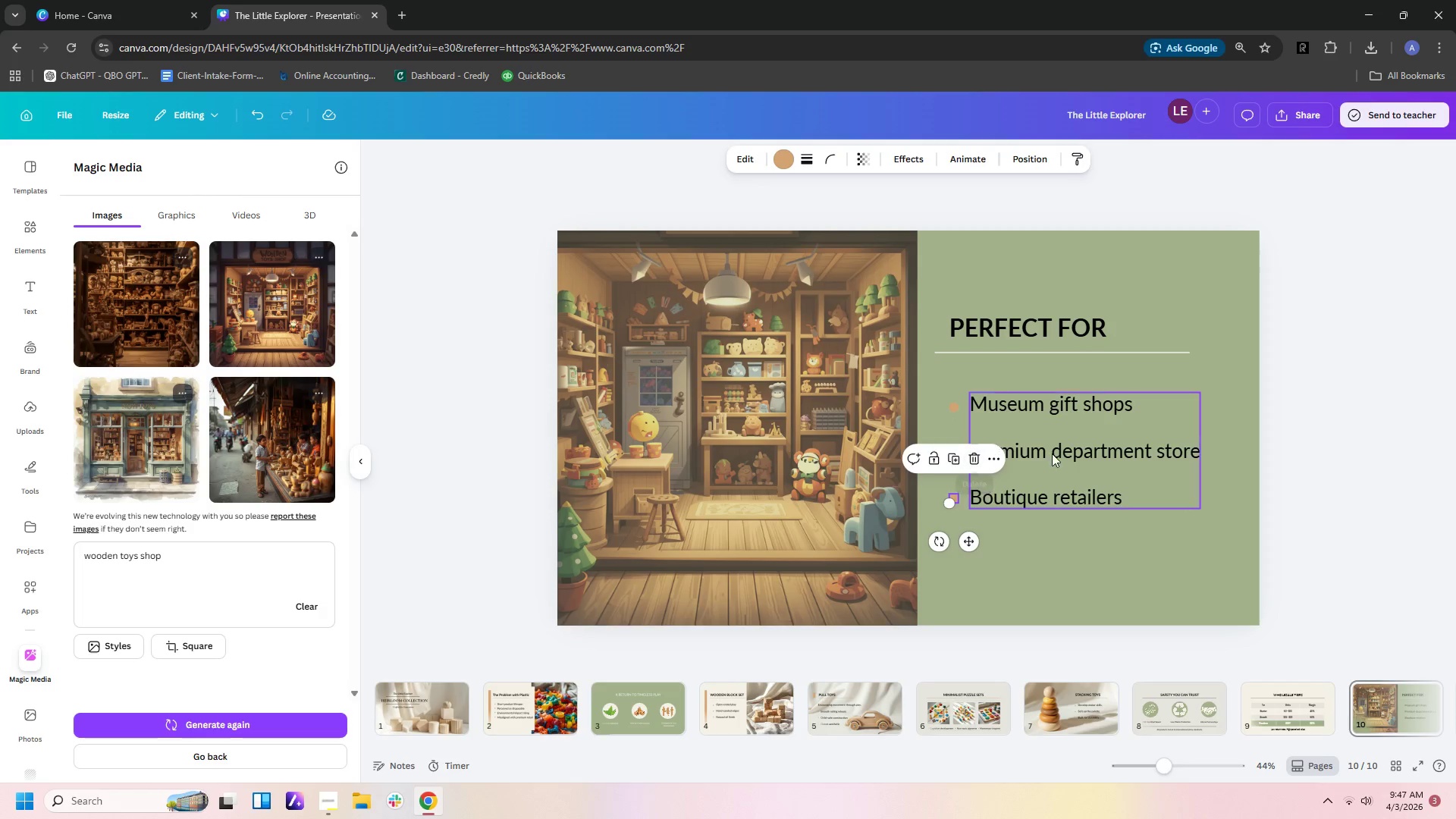 
left_click([1094, 479])
 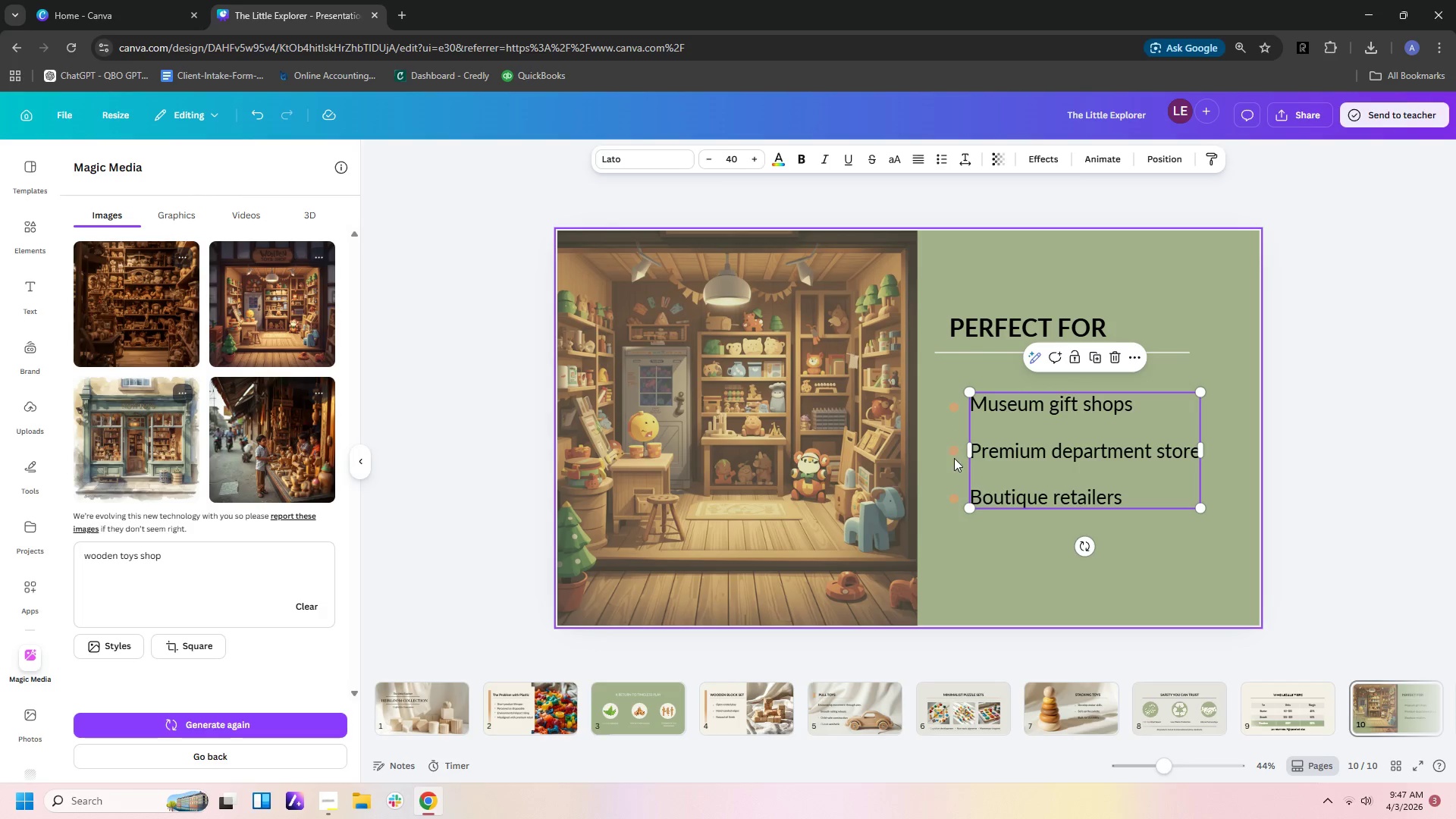 
left_click([1062, 513])
 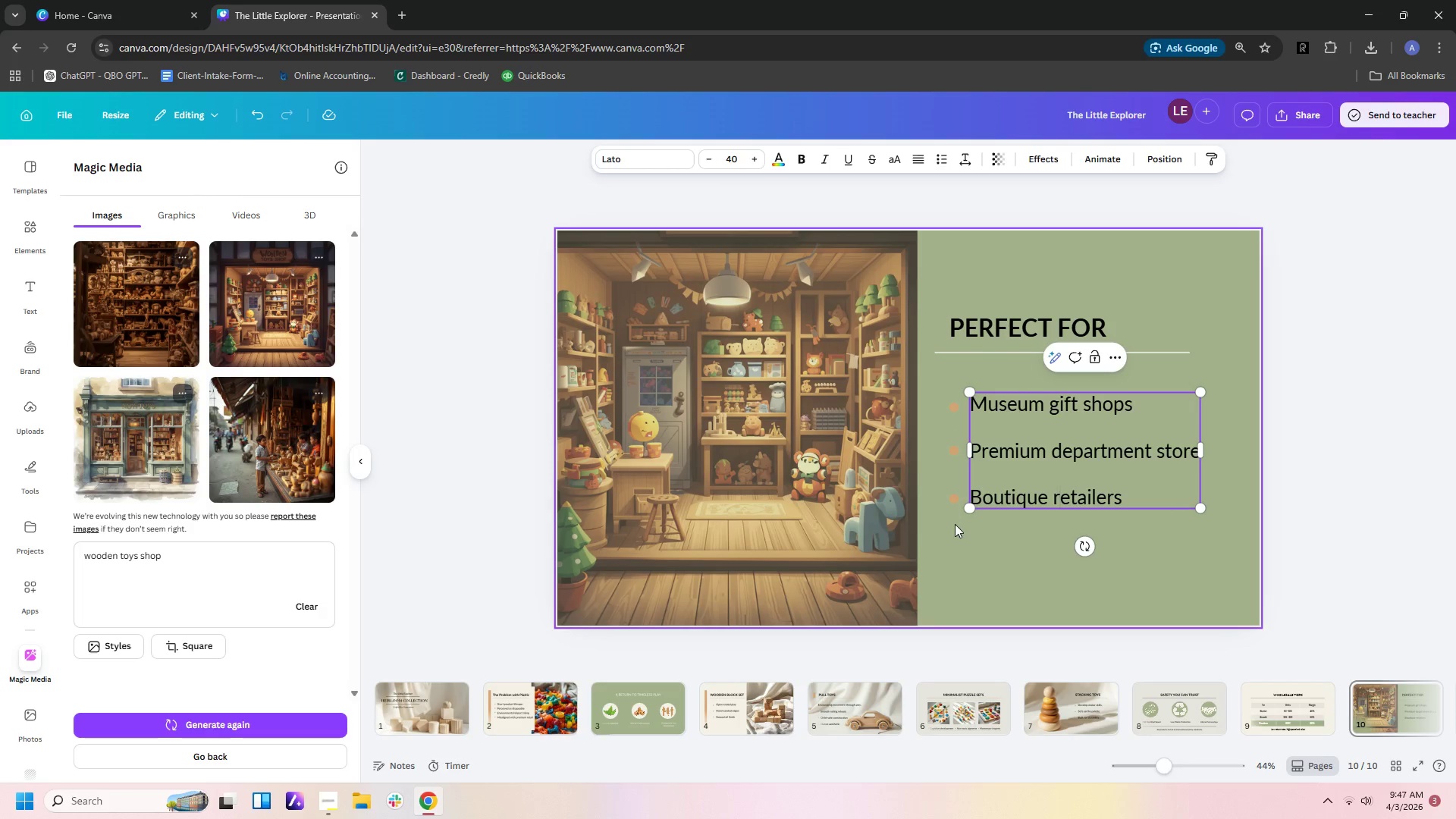 
left_click_drag(start_coordinate=[955, 524], to_coordinate=[946, 388])
 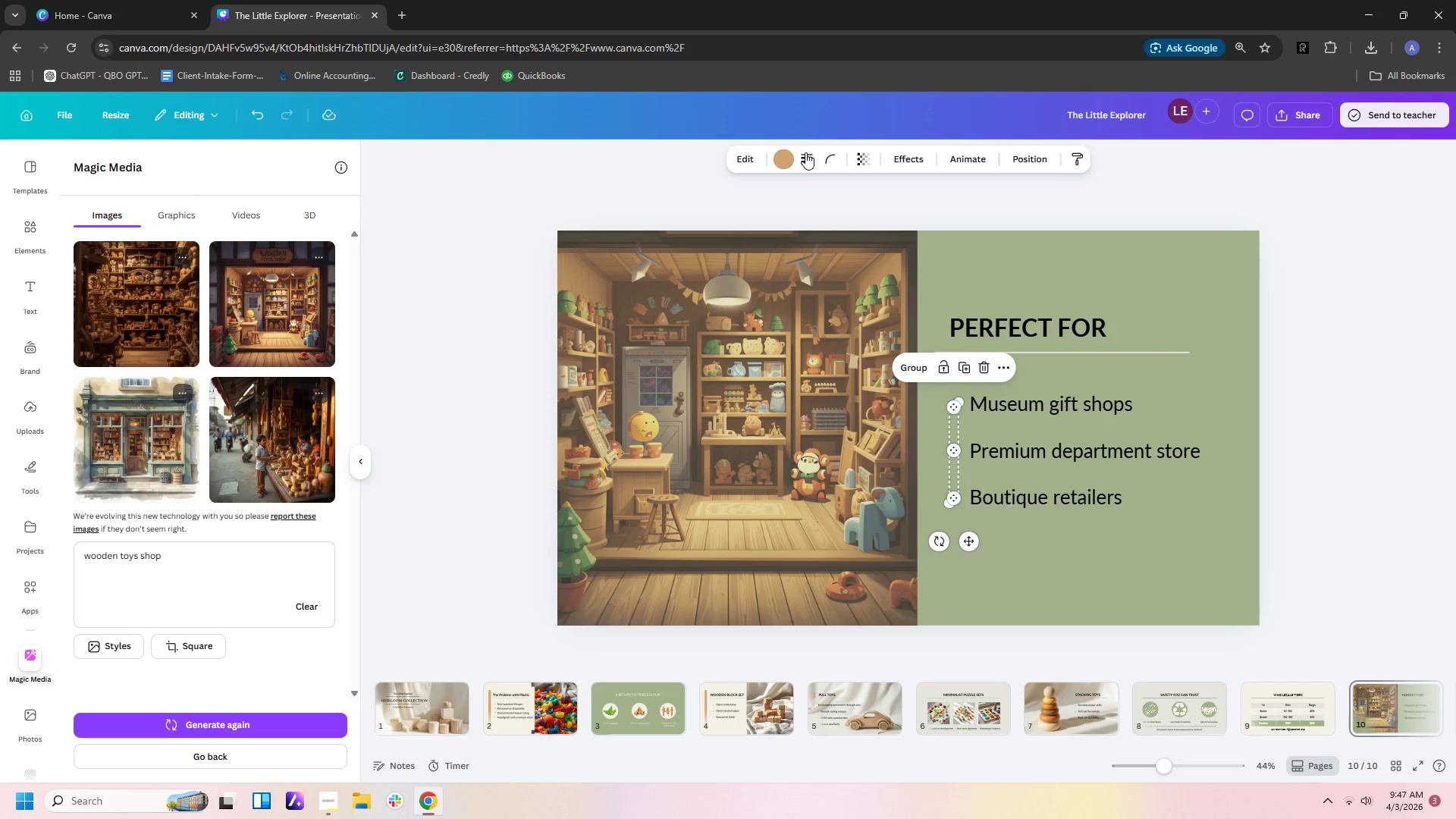 
left_click([786, 156])
 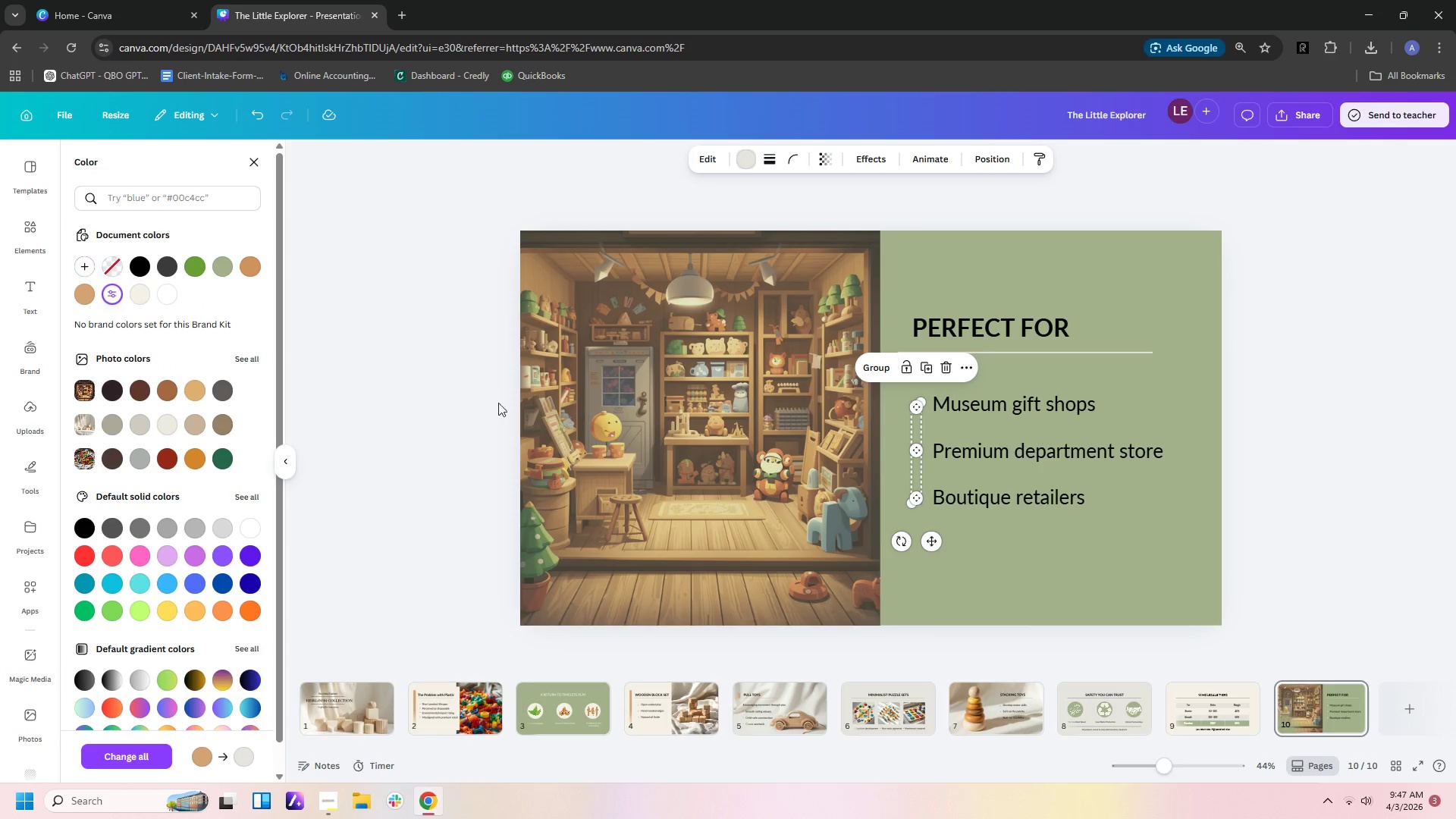 
left_click([1069, 571])
 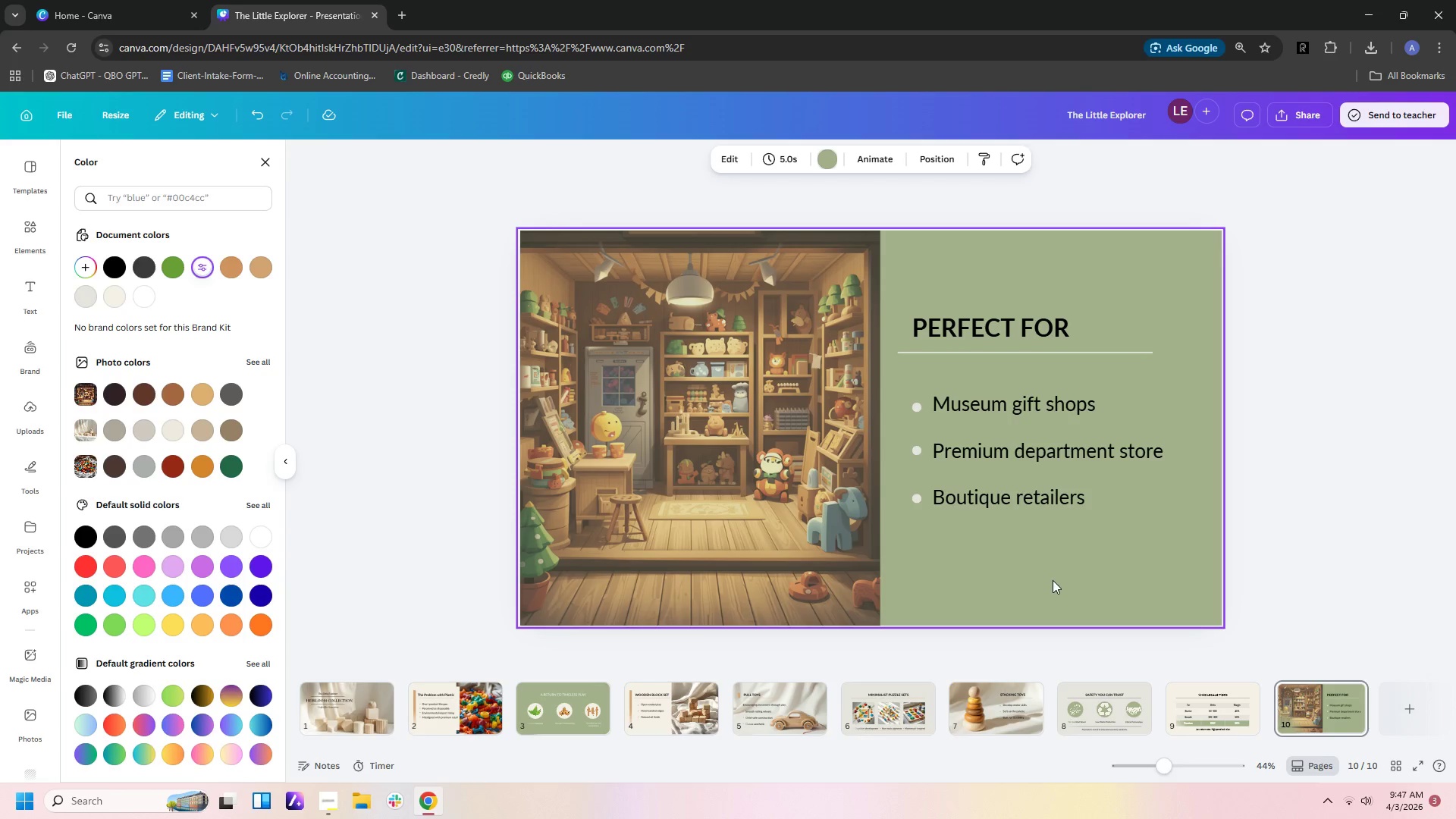 
wait(8.8)
 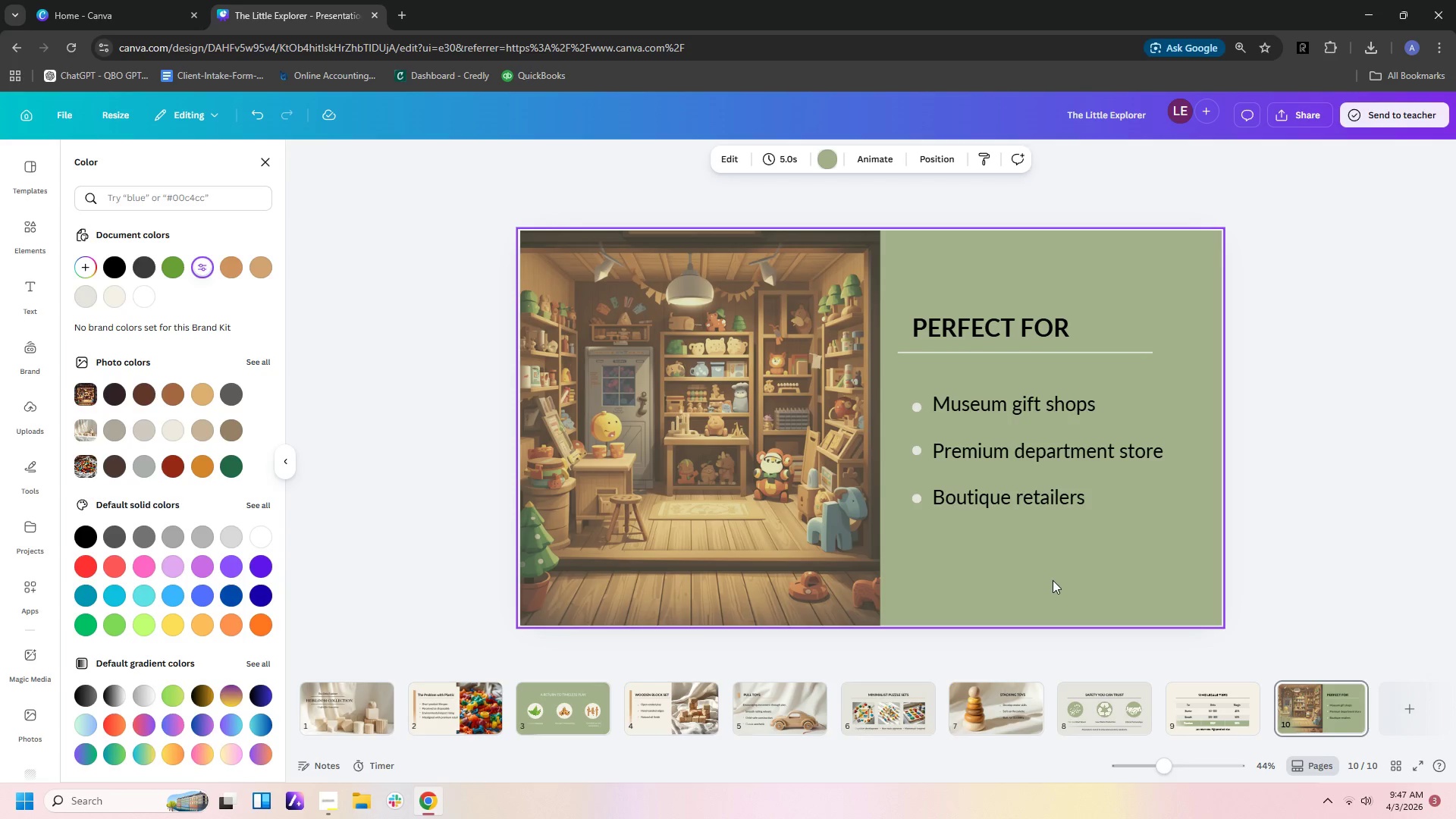 
left_click_drag(start_coordinate=[1139, 545], to_coordinate=[993, 343])
 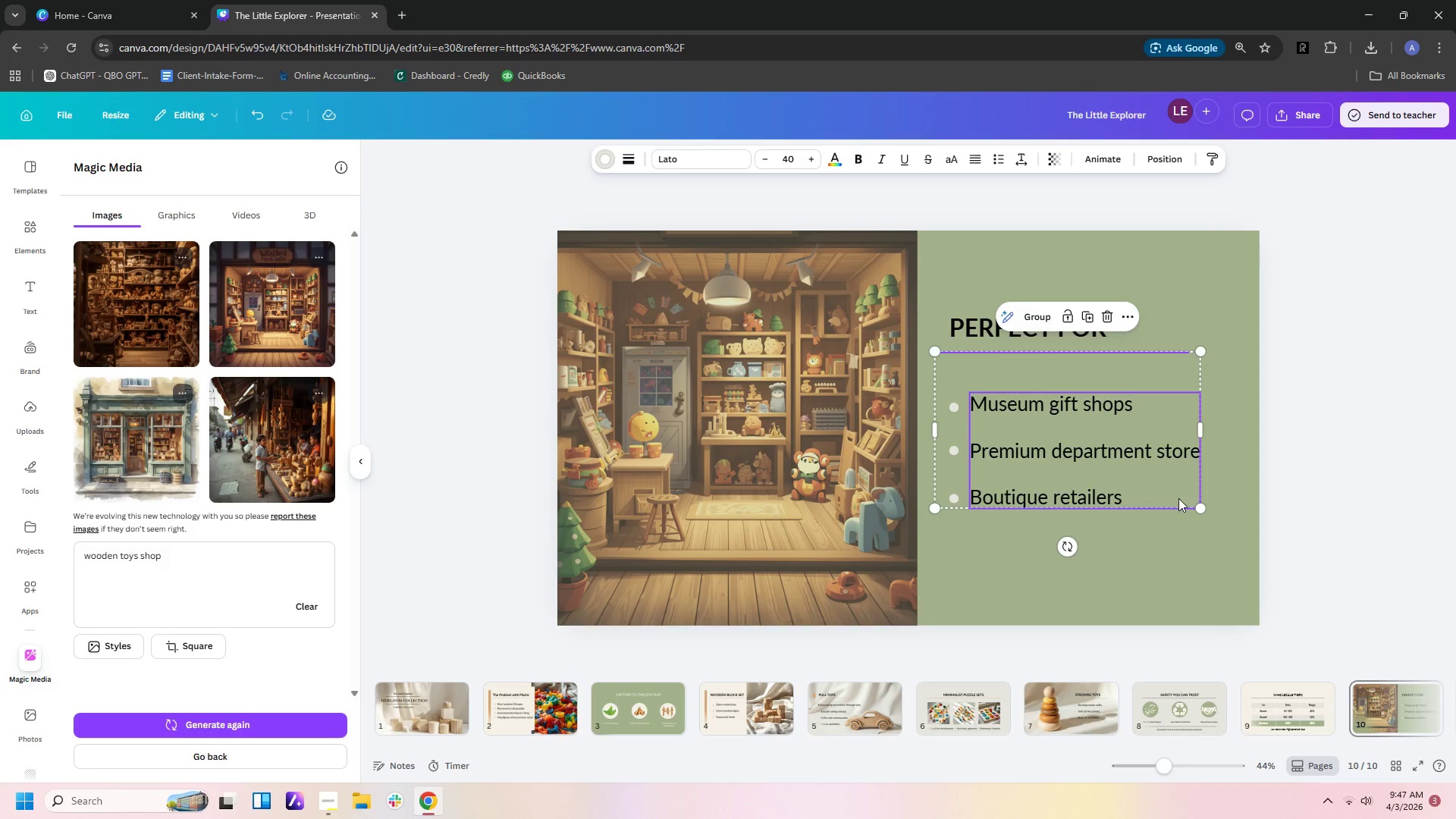 
left_click([1178, 511])
 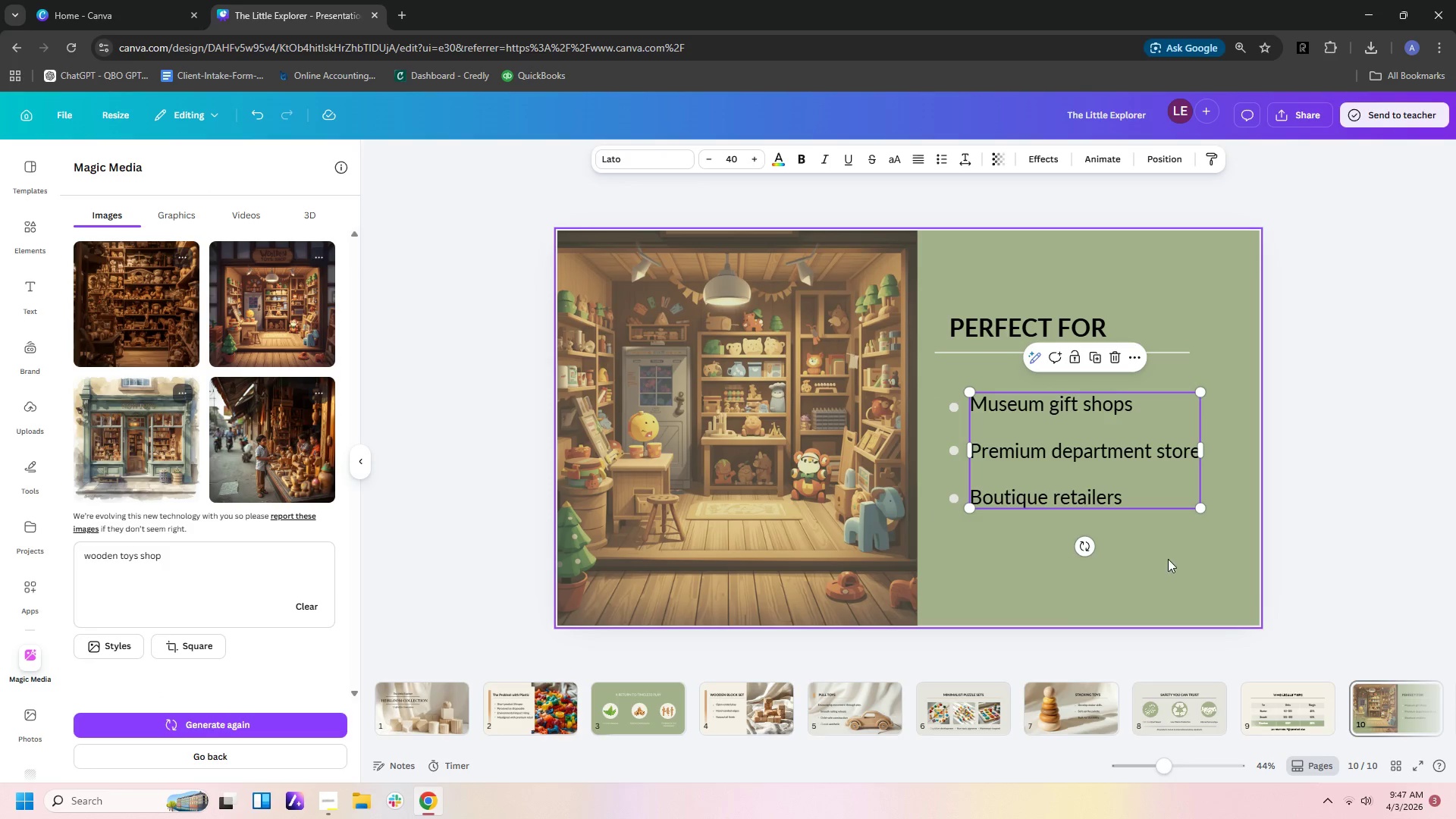 
left_click_drag(start_coordinate=[1168, 559], to_coordinate=[980, 279])
 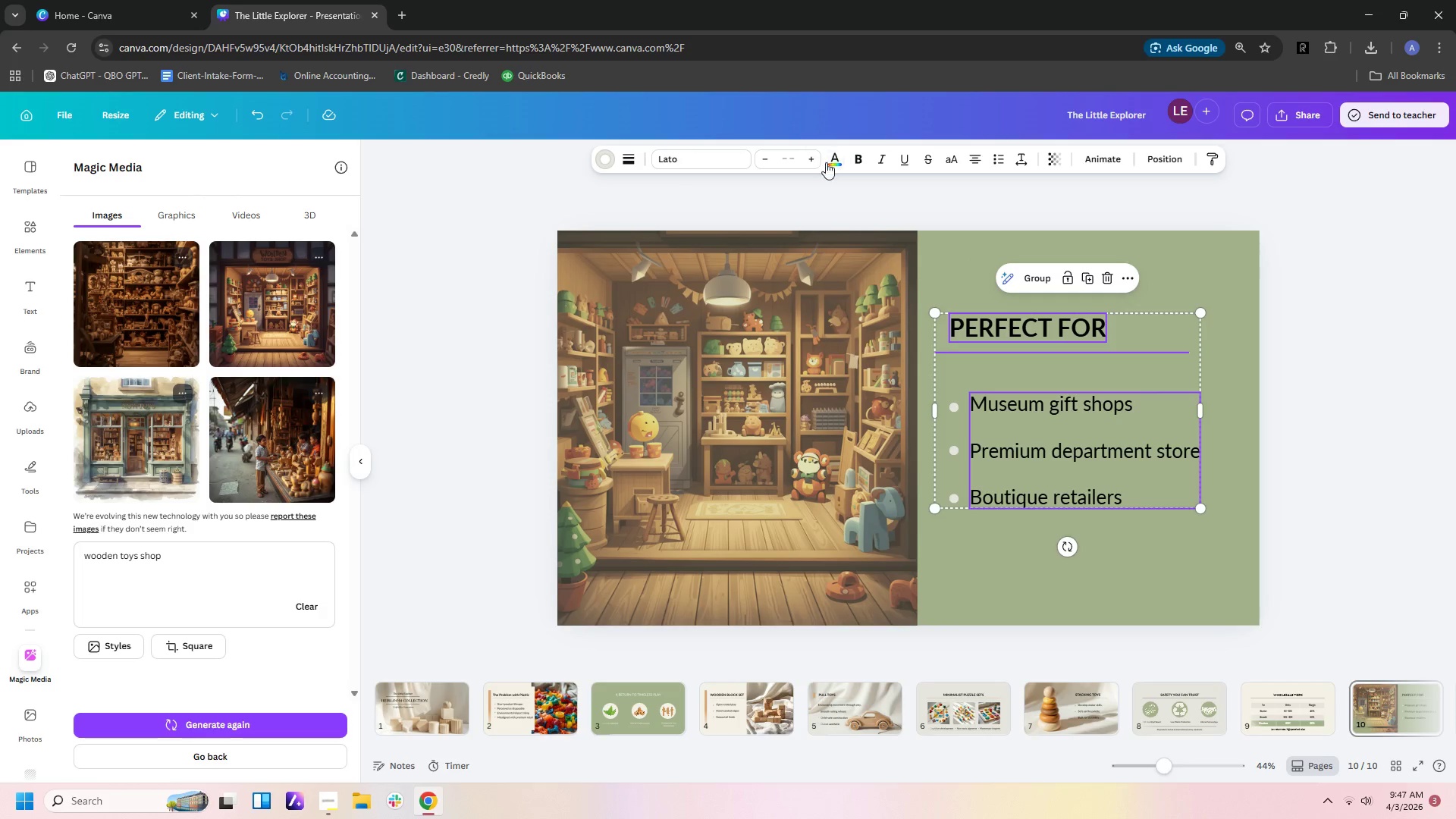 
left_click([834, 162])
 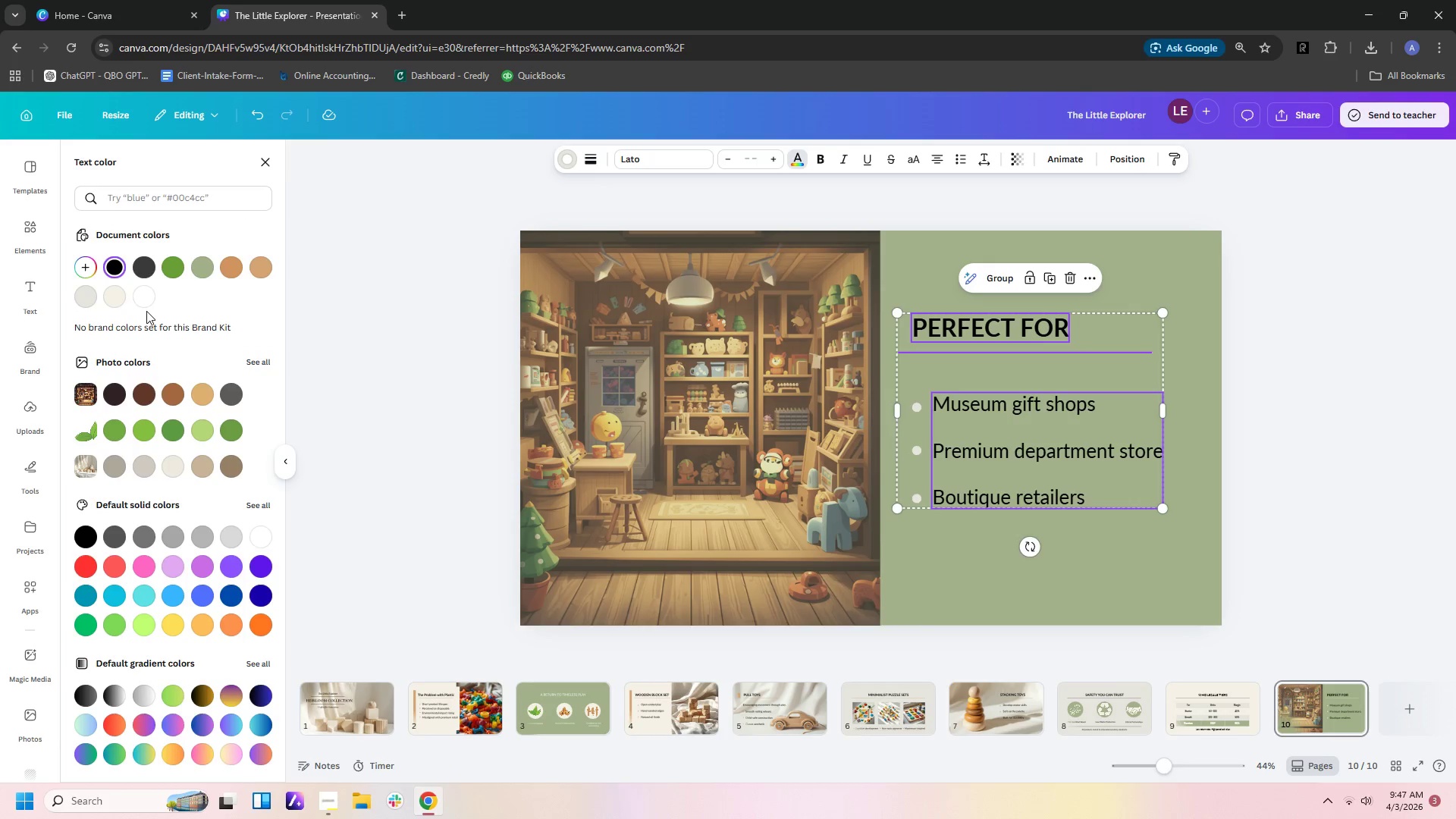 
left_click([149, 296])
 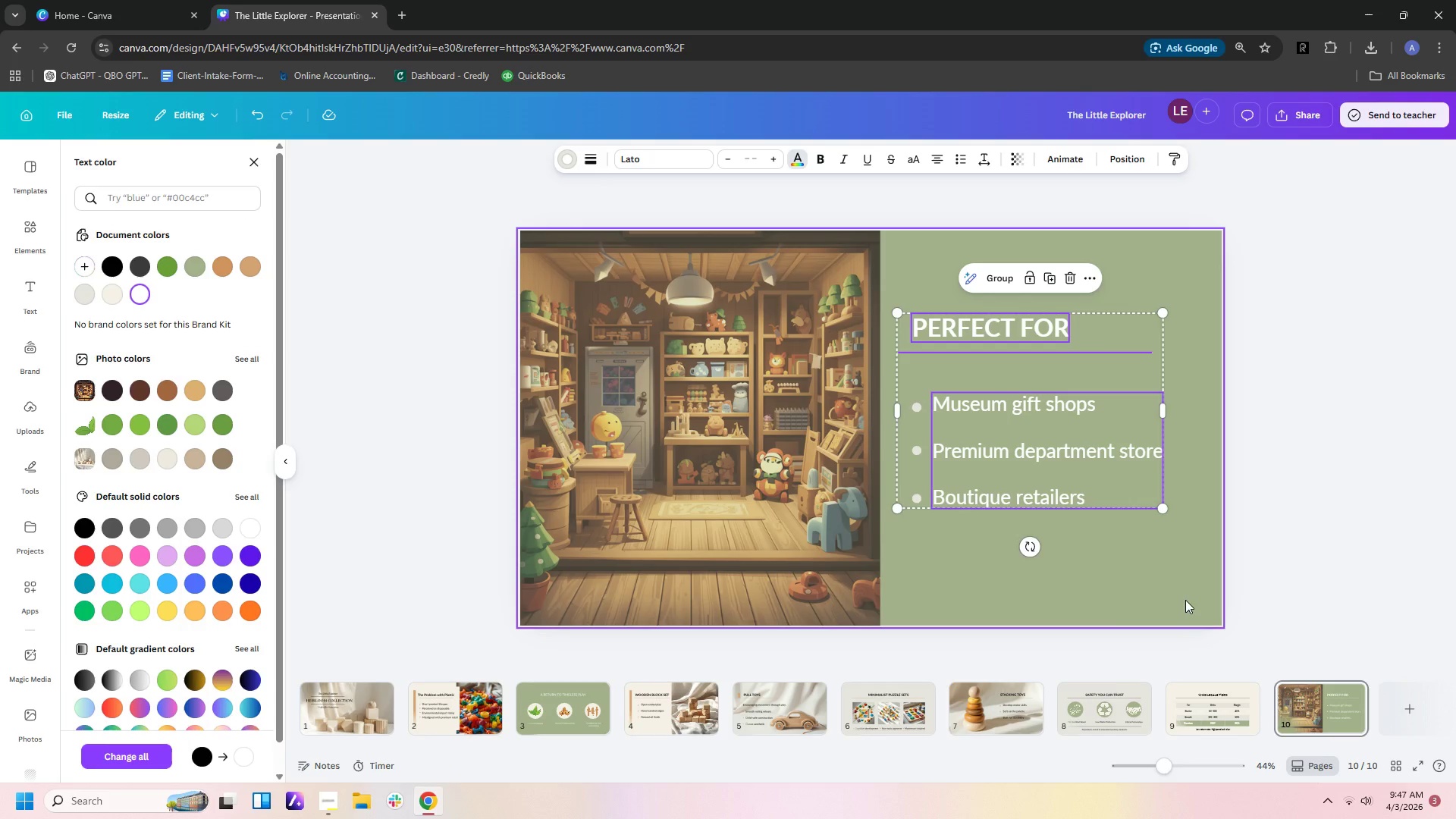 
left_click([1185, 600])
 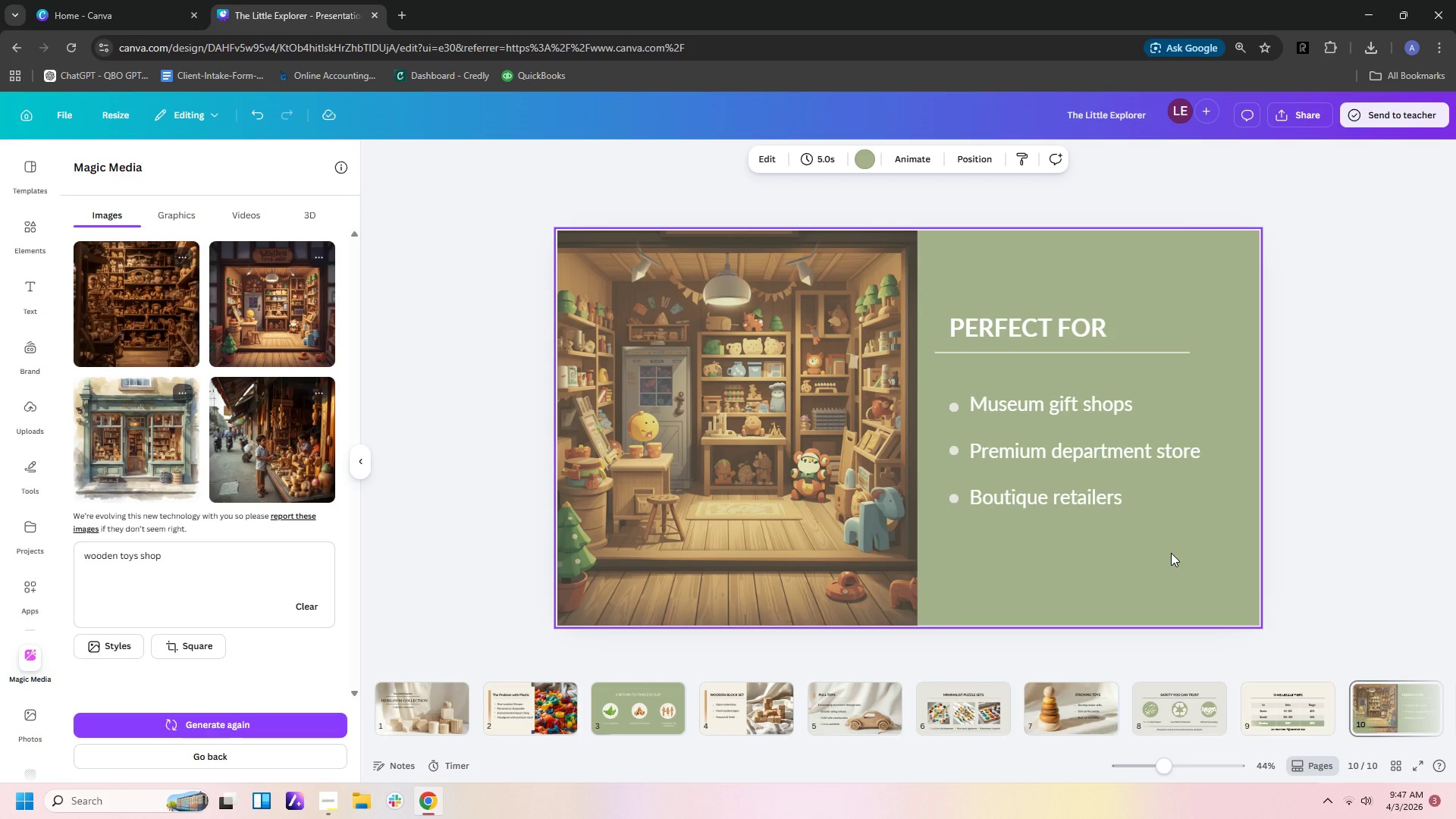 
wait(7.39)
 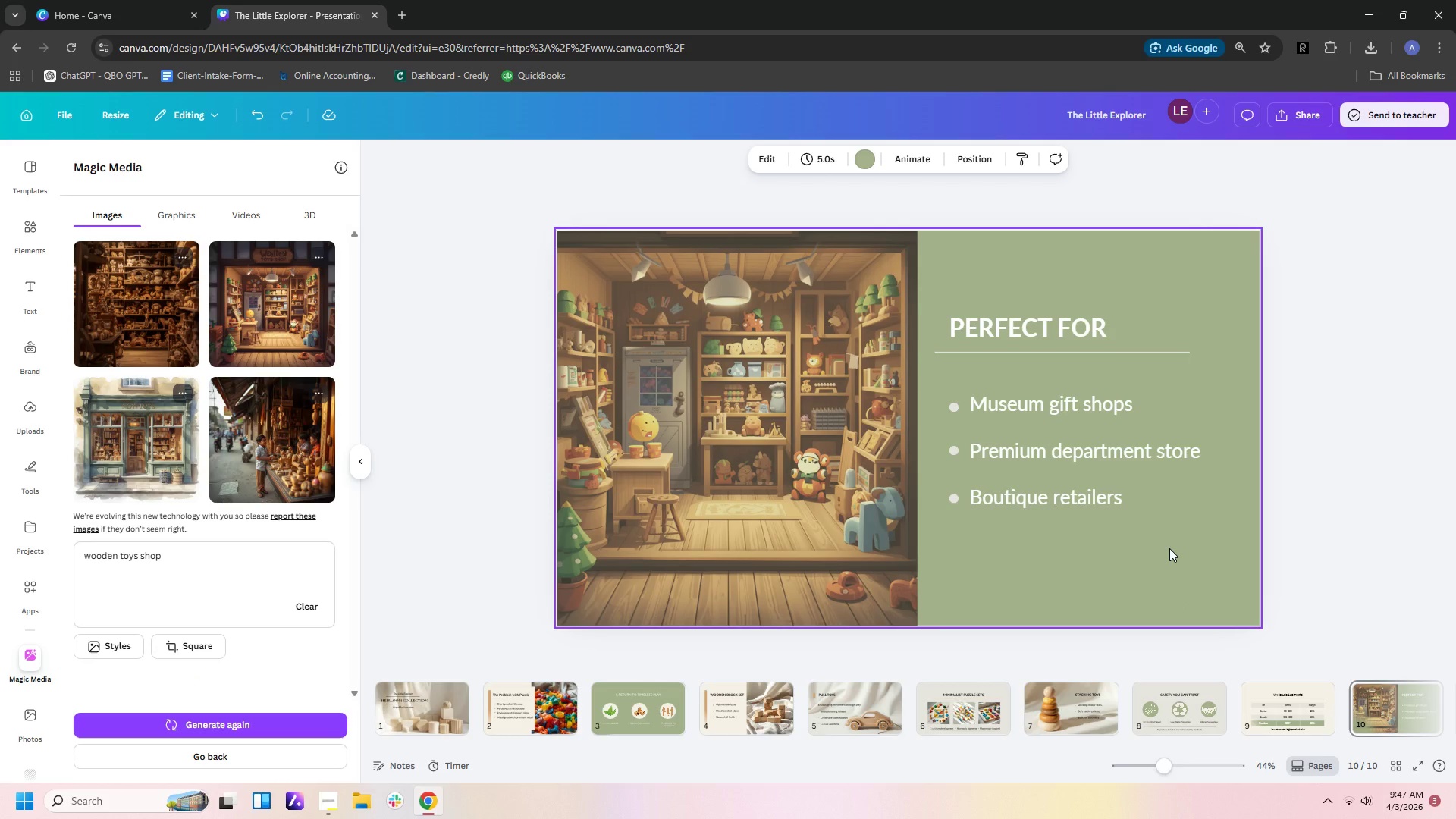 
left_click([1097, 728])
 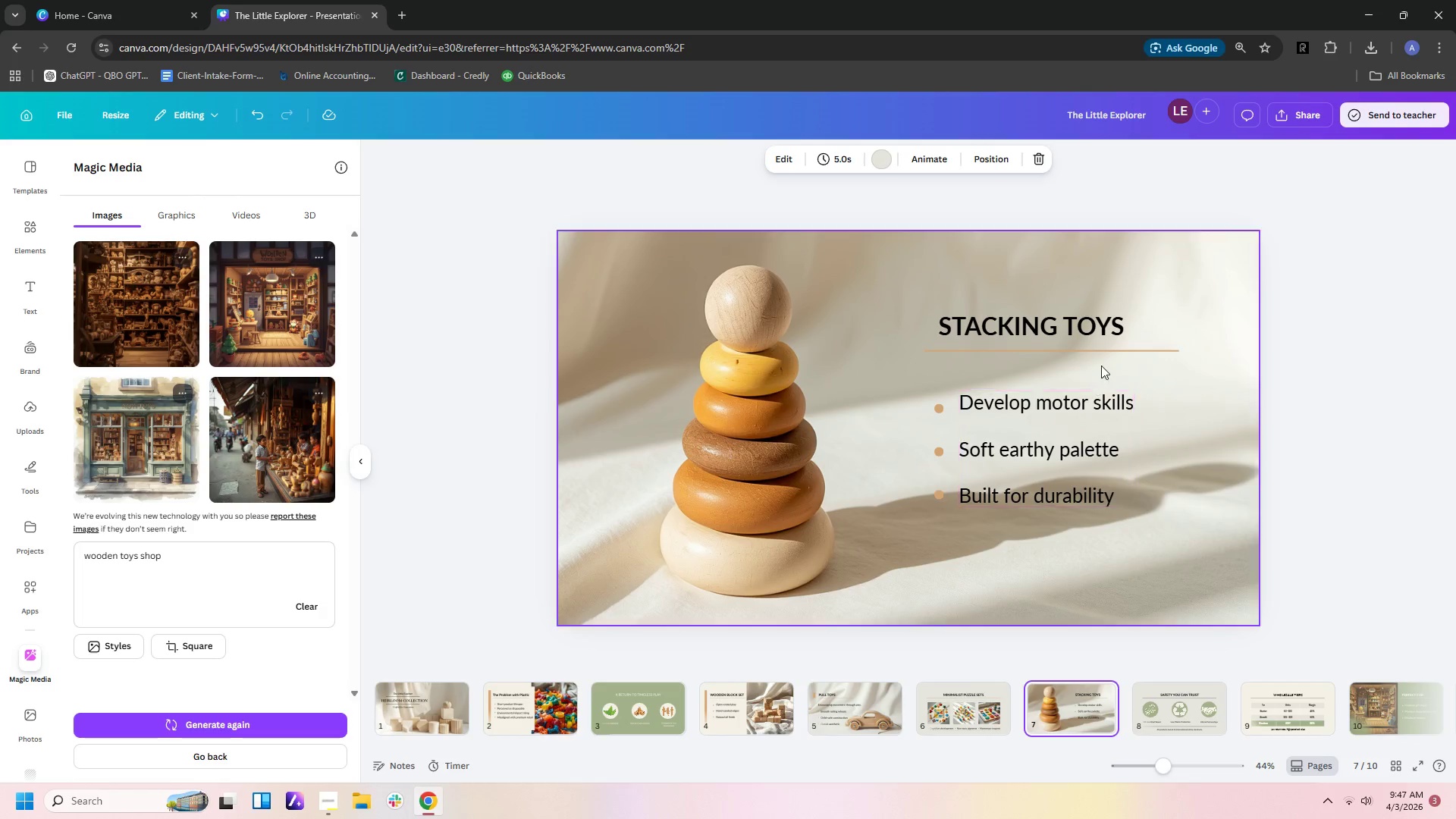 
left_click([1103, 352])
 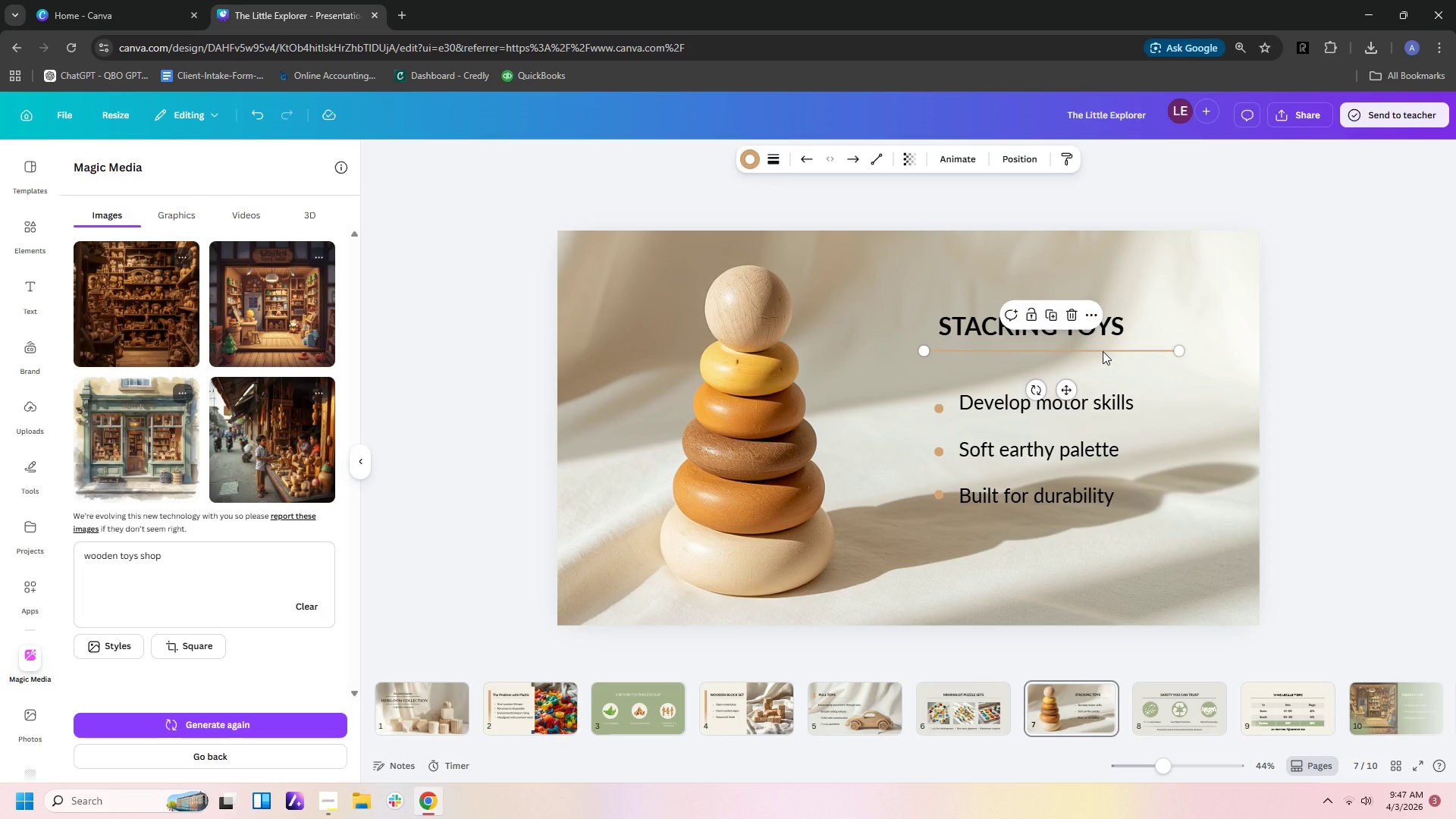 
key(Control+C)
 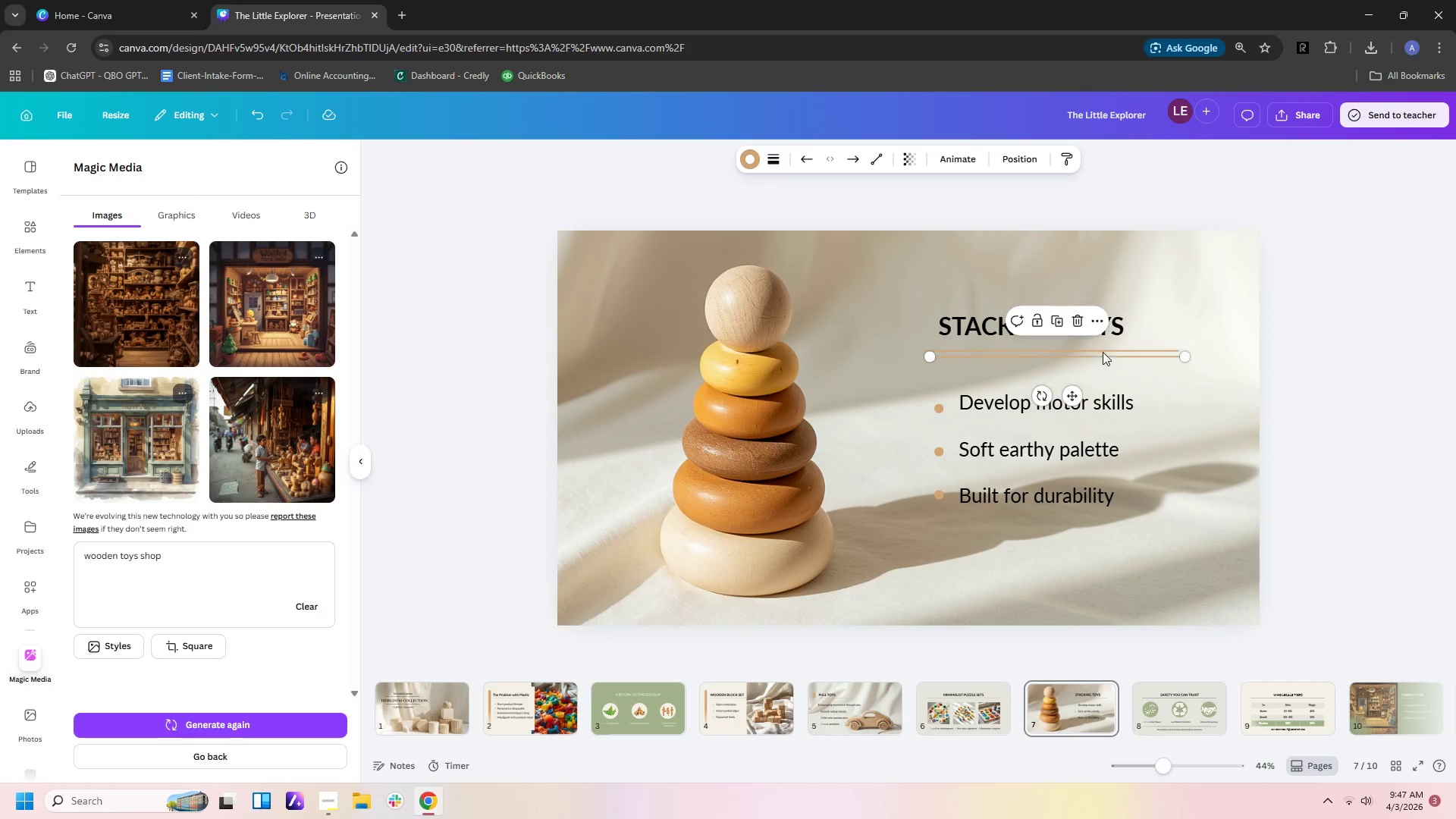 
key(Control+V)
 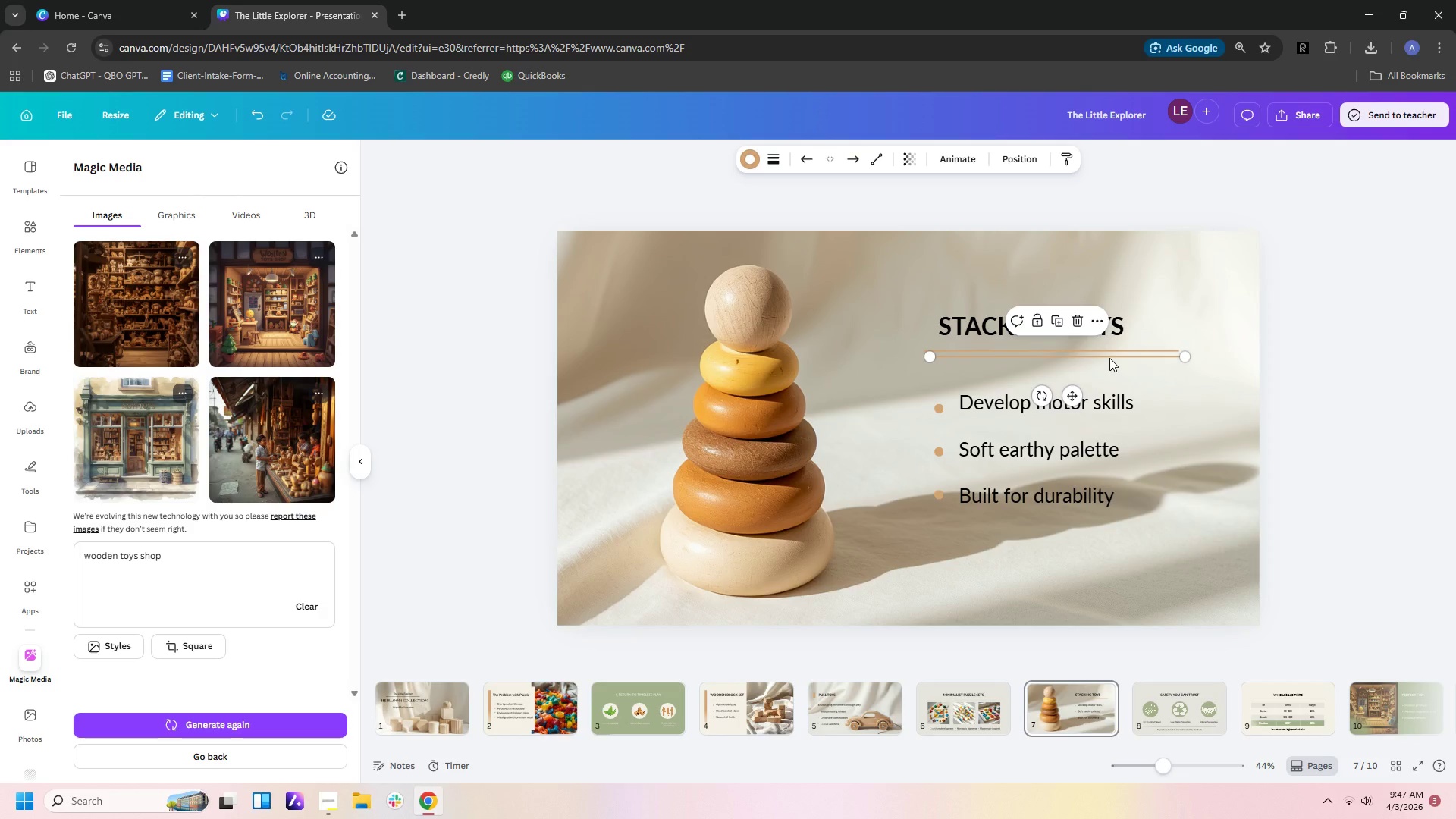 
left_click_drag(start_coordinate=[1109, 358], to_coordinate=[1112, 431])
 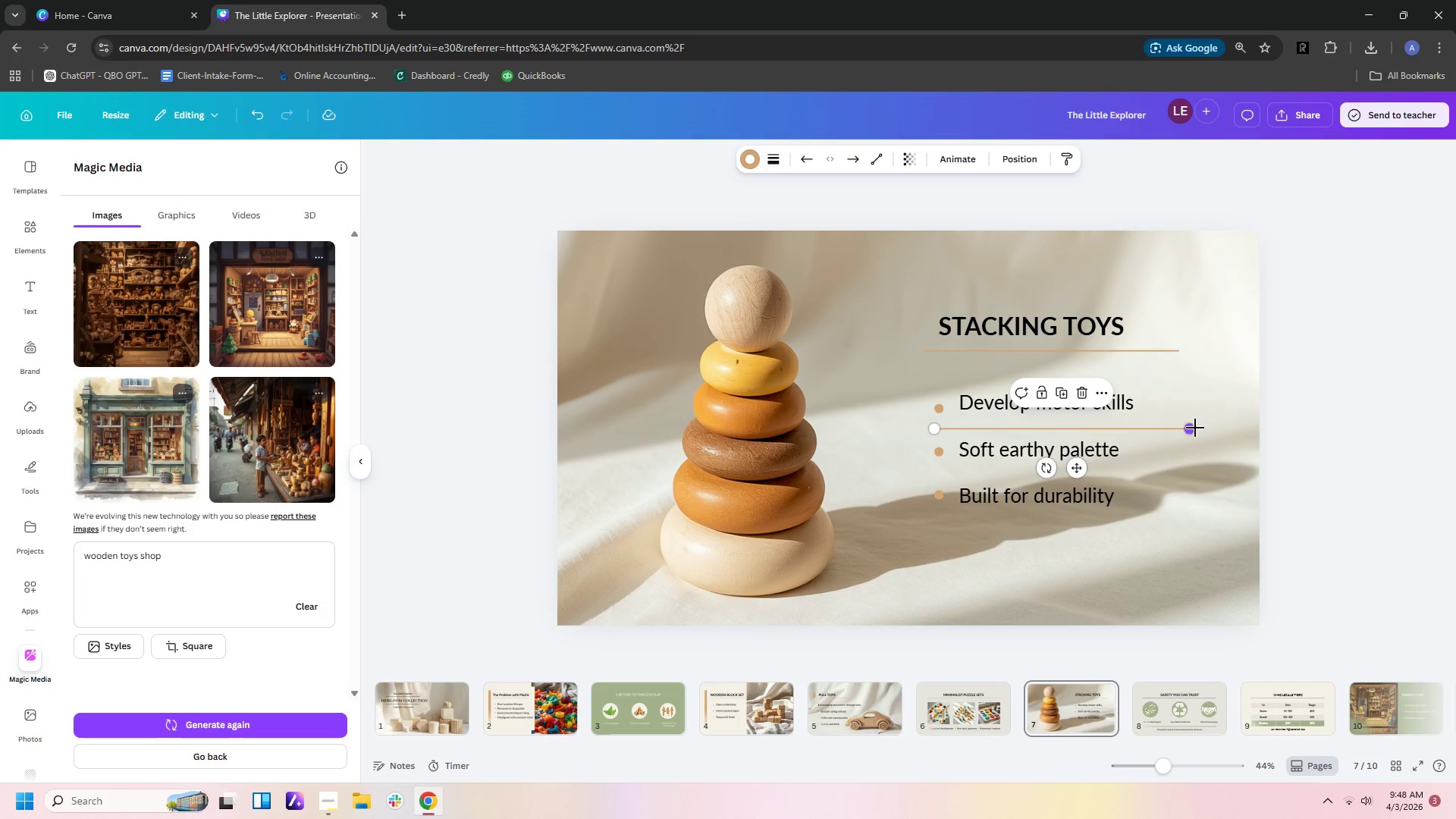 
left_click_drag(start_coordinate=[1195, 428], to_coordinate=[1156, 428])
 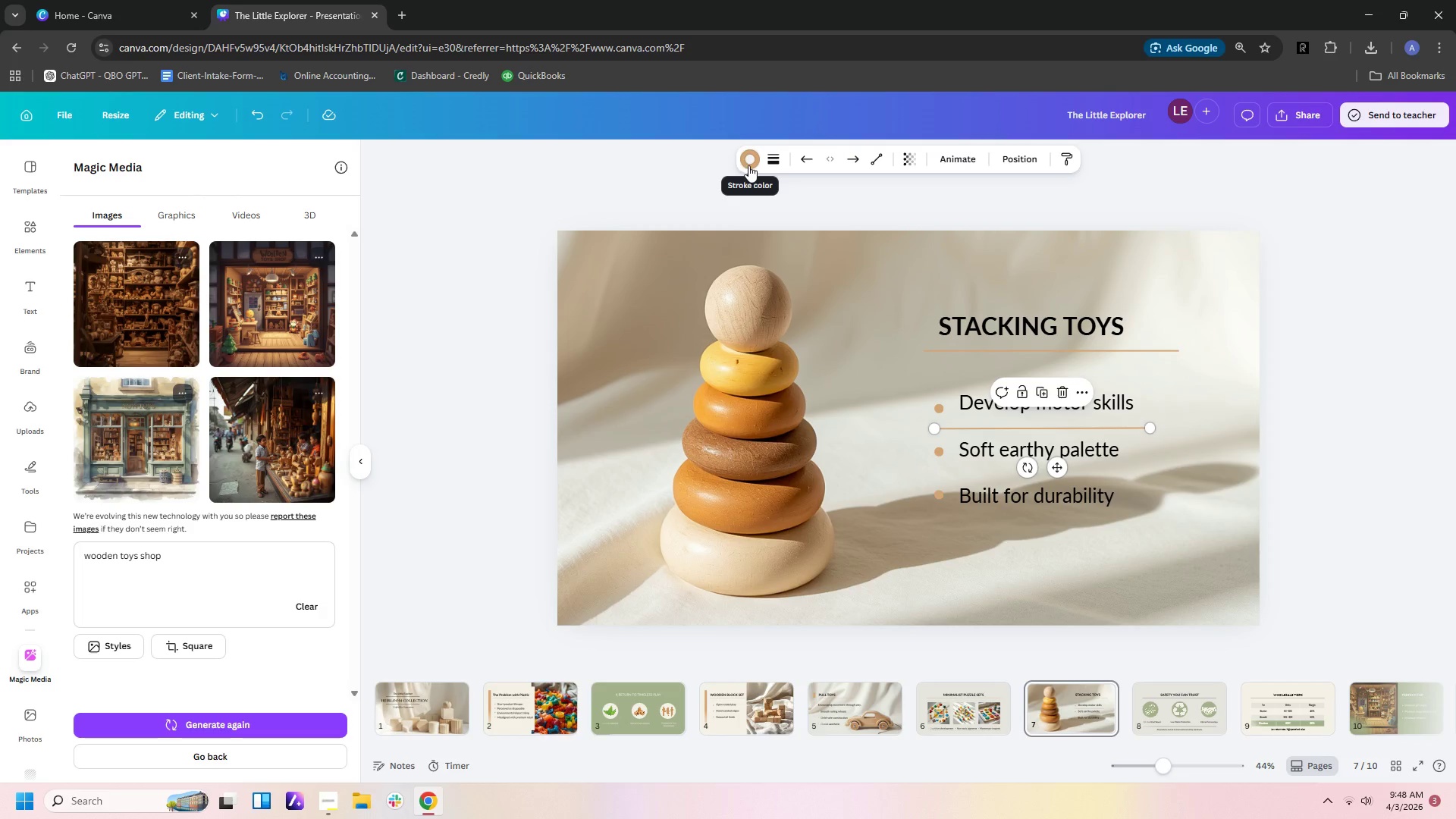 
left_click([776, 161])
 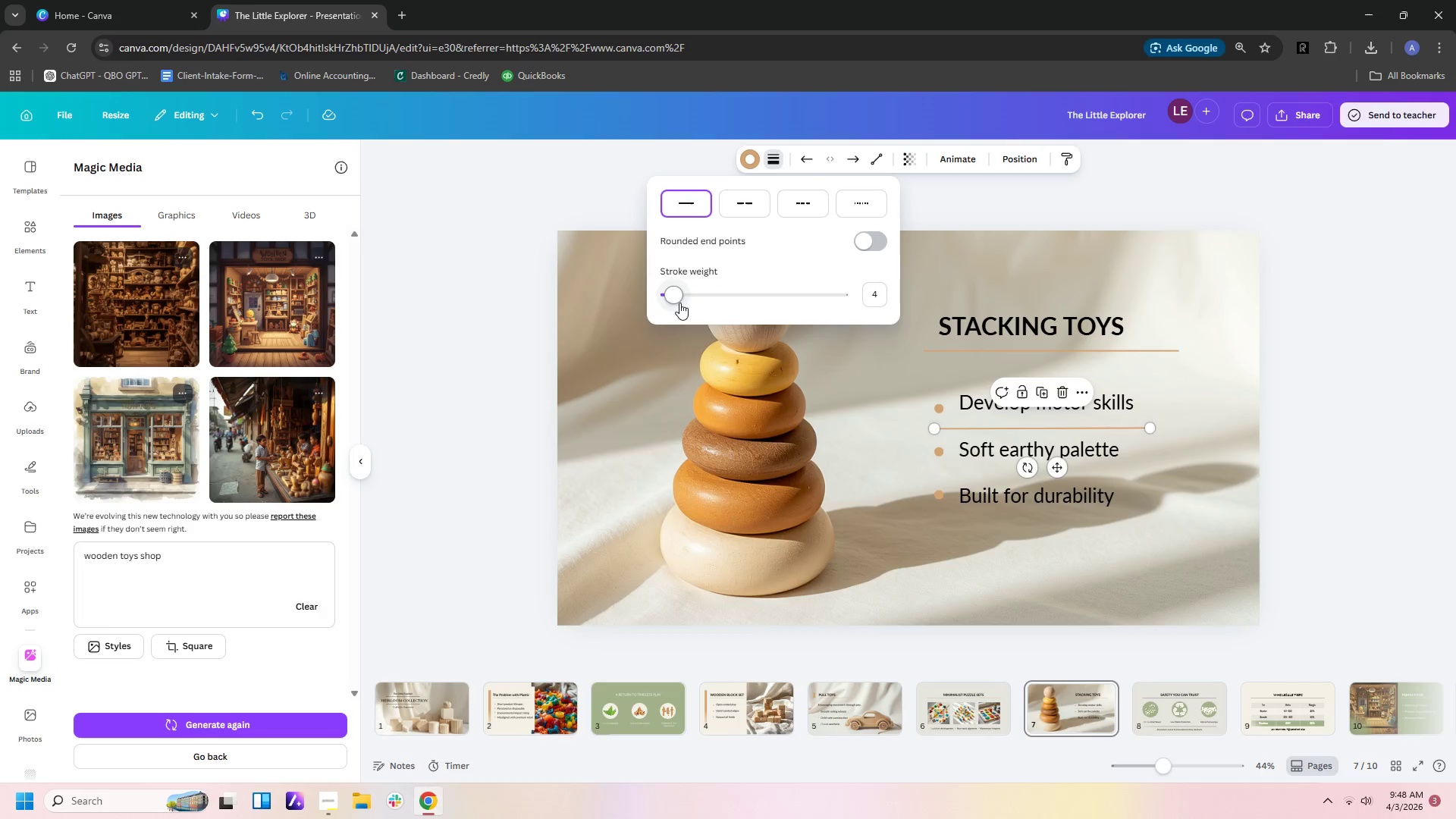 
left_click_drag(start_coordinate=[675, 295], to_coordinate=[669, 294])
 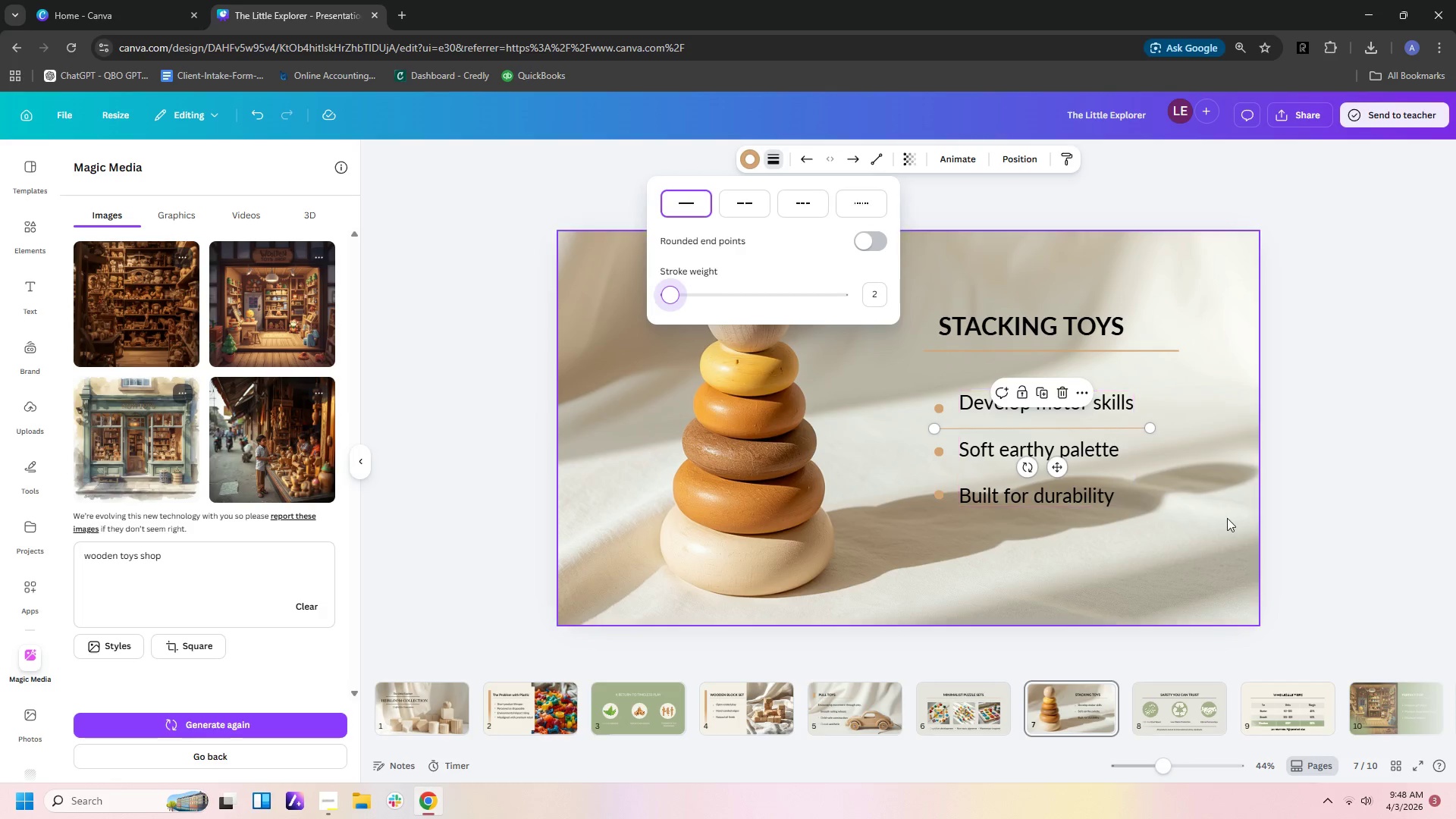 
left_click([1227, 518])
 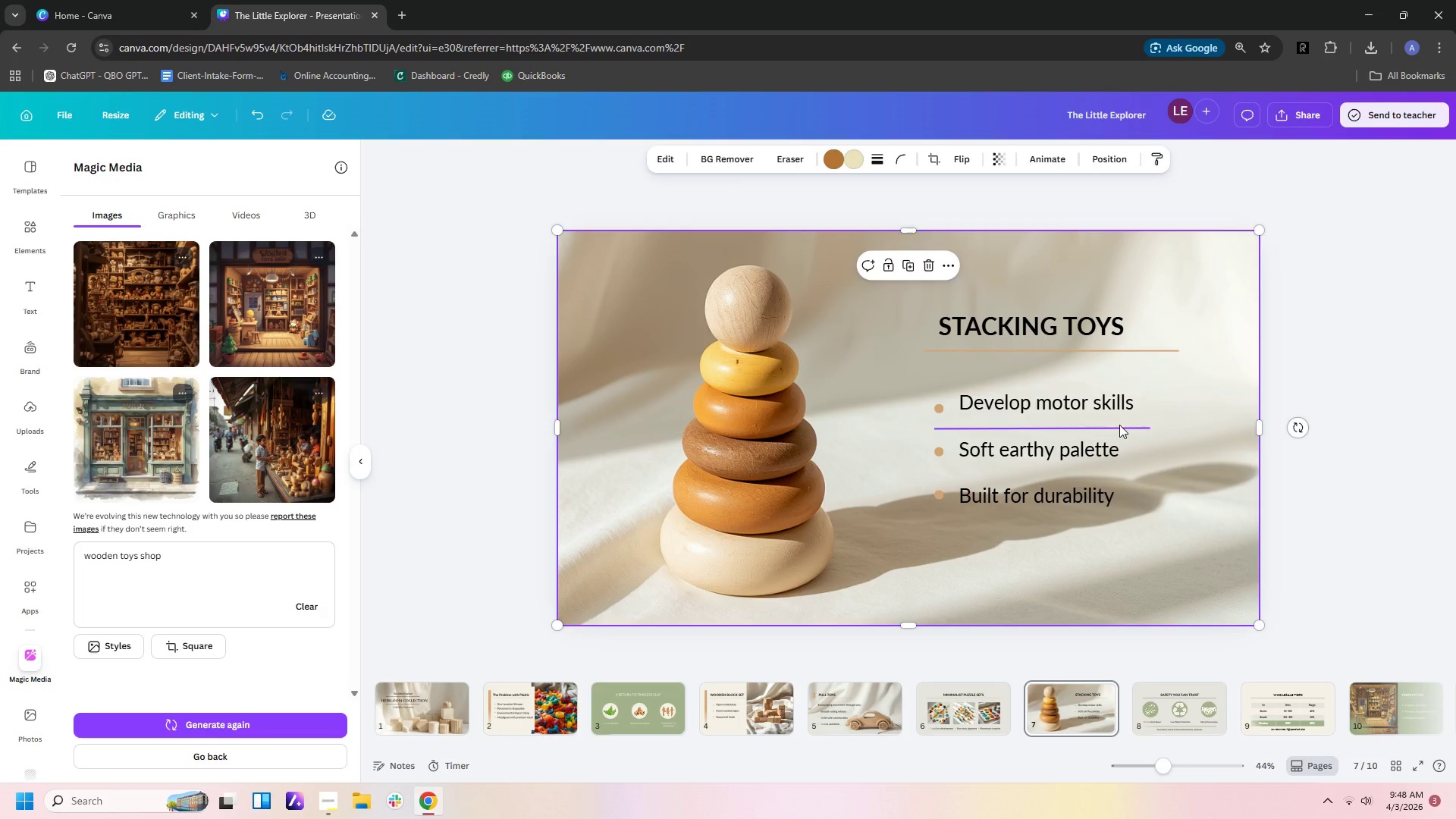 
left_click([1119, 425])
 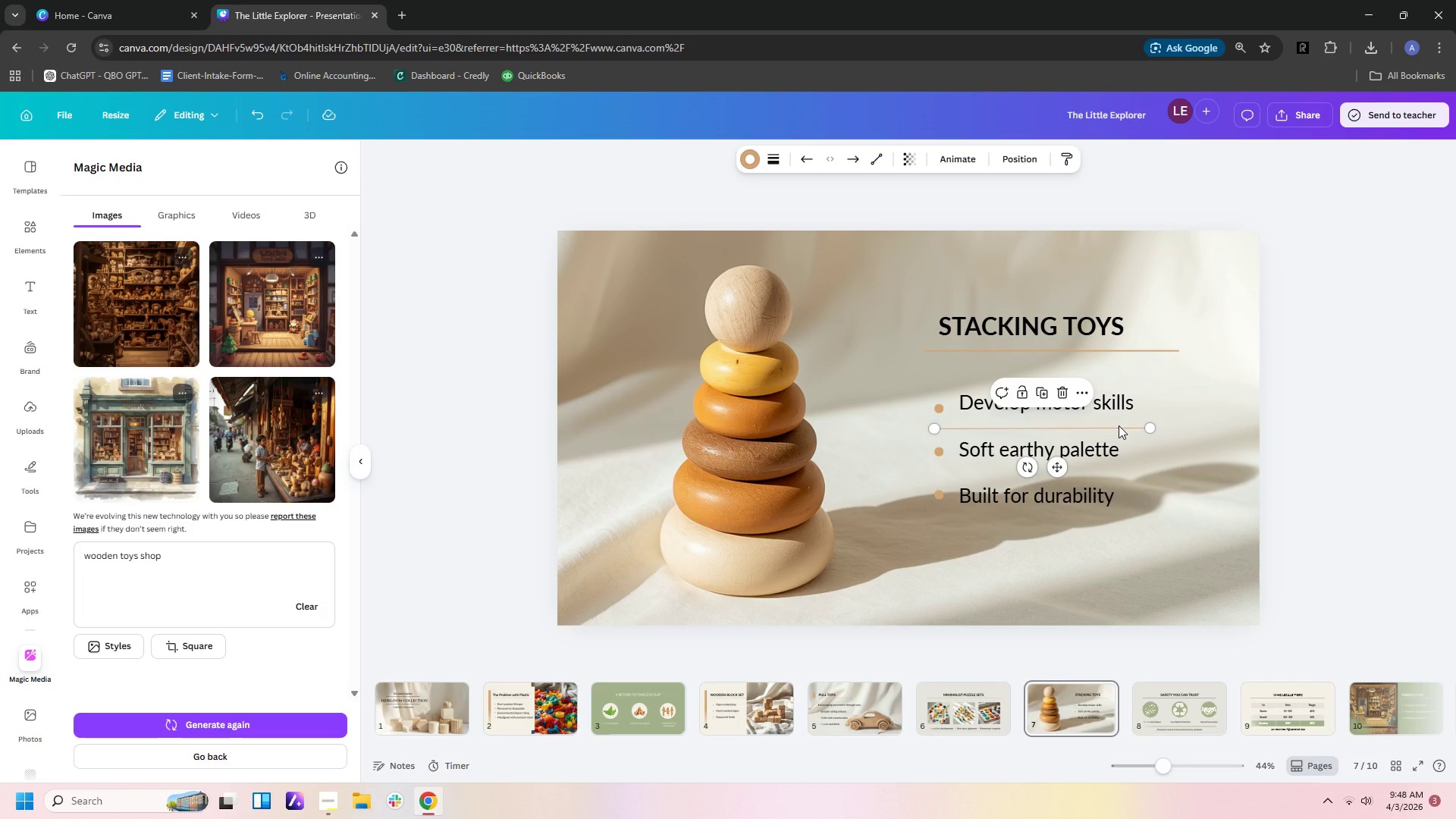 
key(Control+C)
 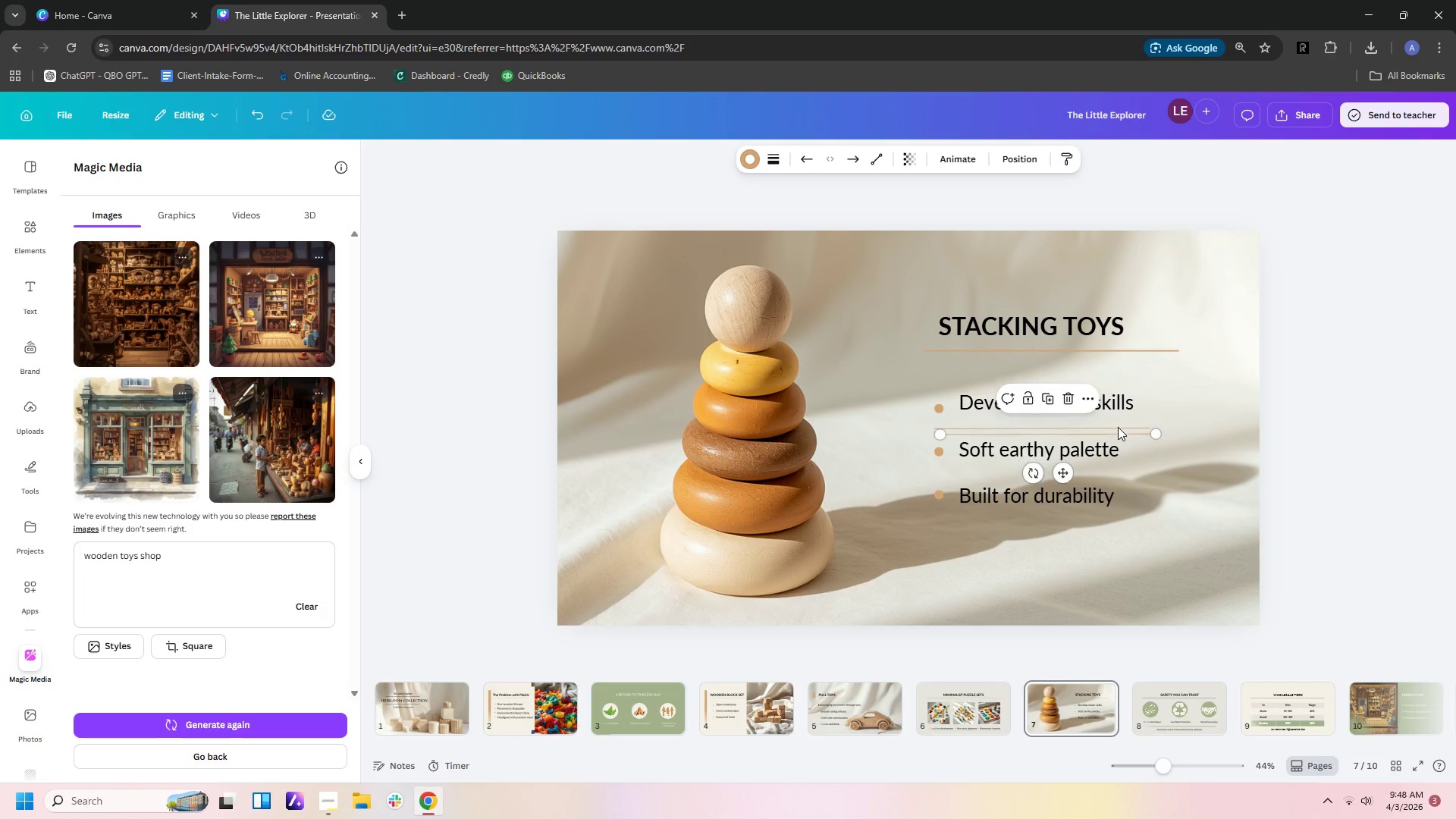 
key(Control+V)
 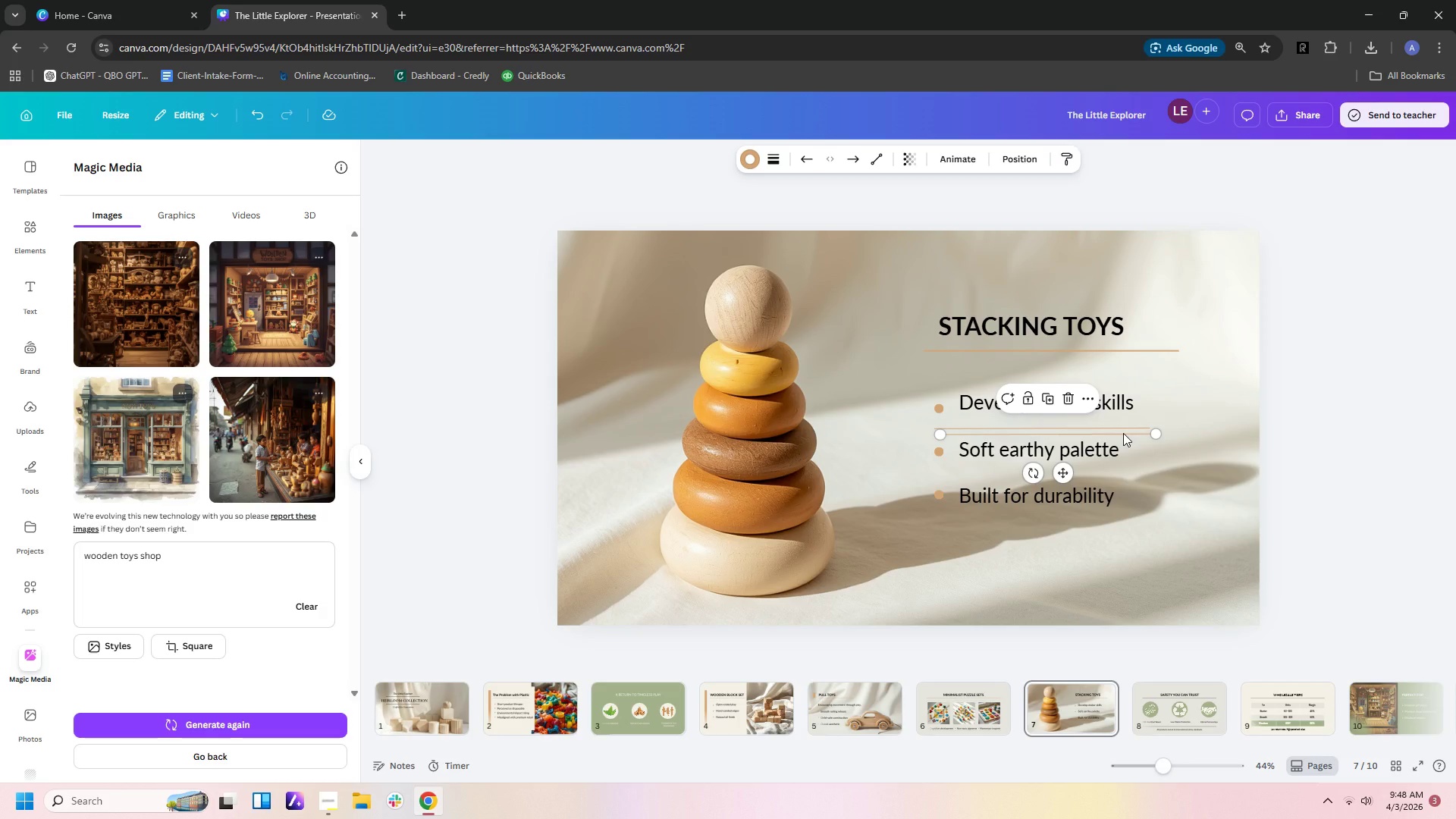 
left_click_drag(start_coordinate=[1123, 433], to_coordinate=[1118, 474])
 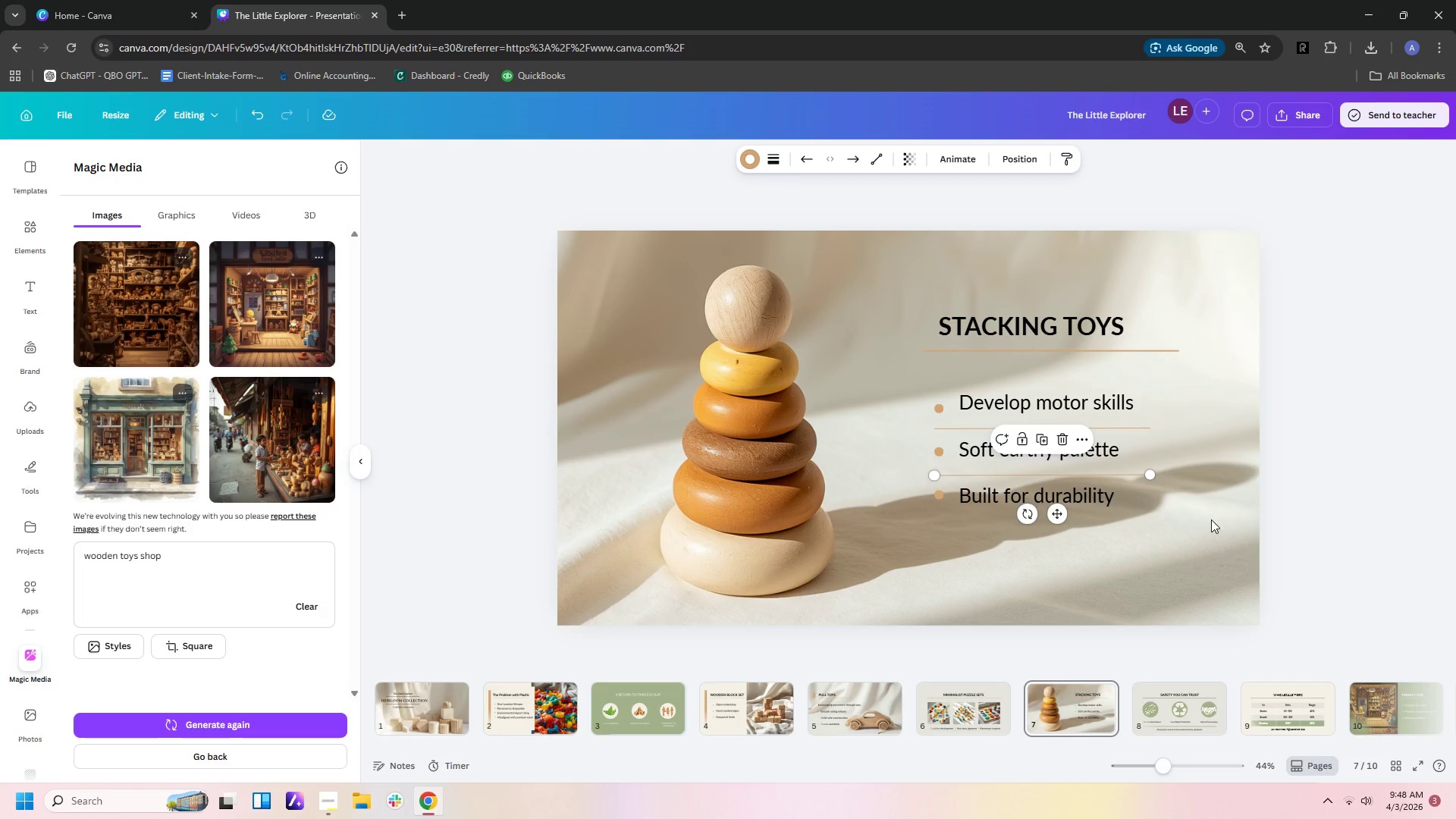 
left_click([1245, 550])
 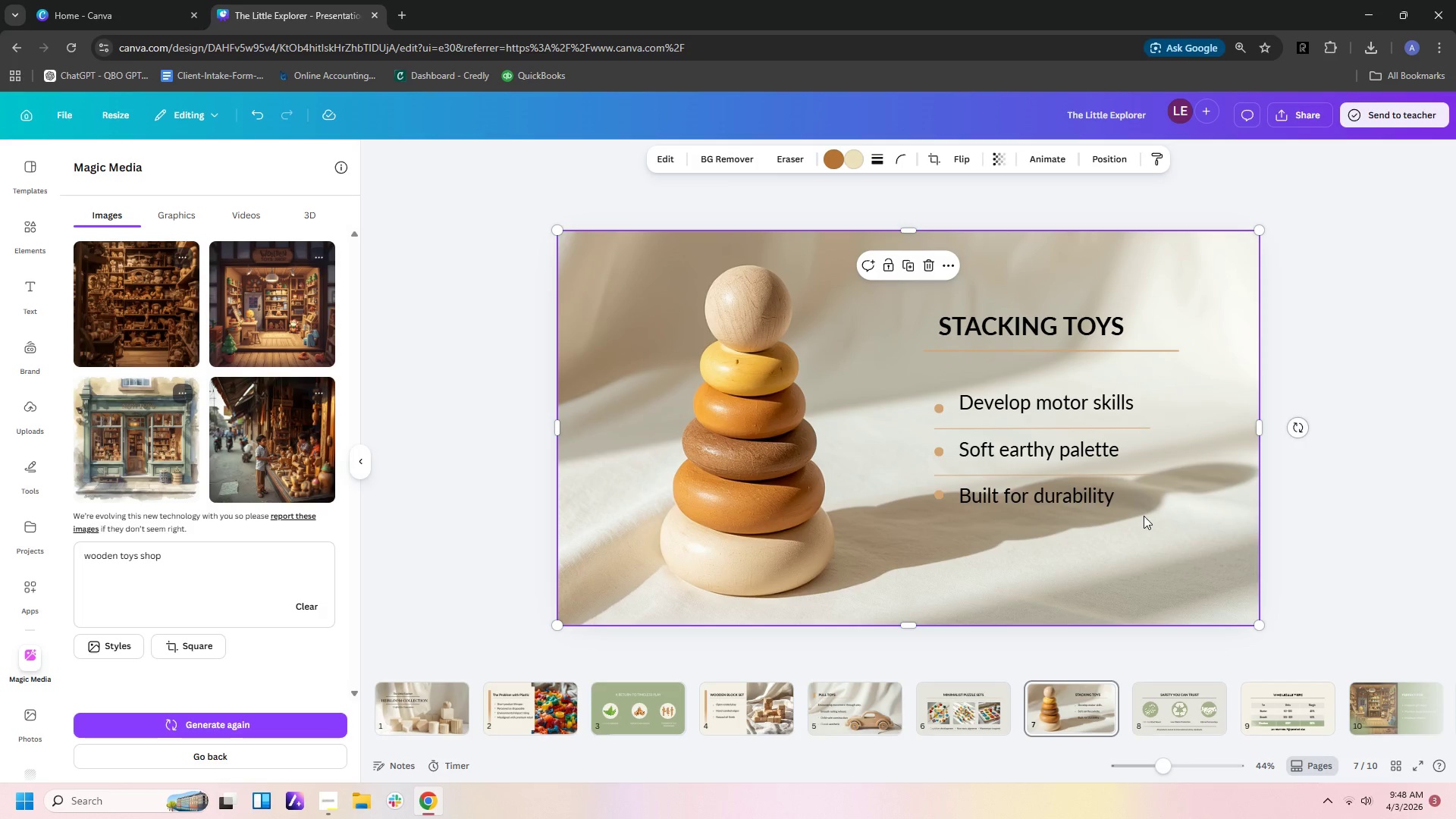 
left_click_drag(start_coordinate=[1144, 516], to_coordinate=[1145, 429])
 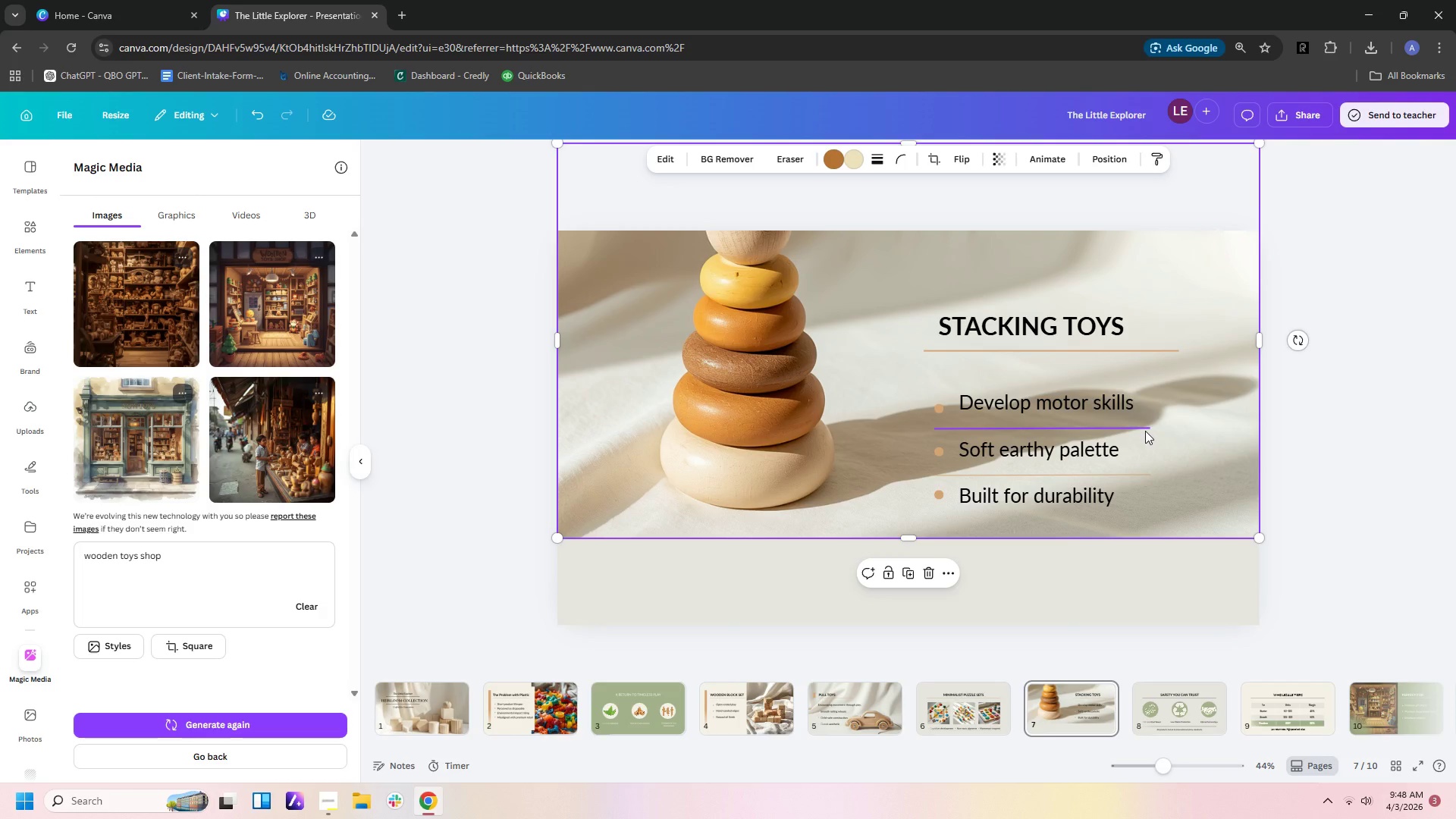 
key(Control+ControlLeft)
 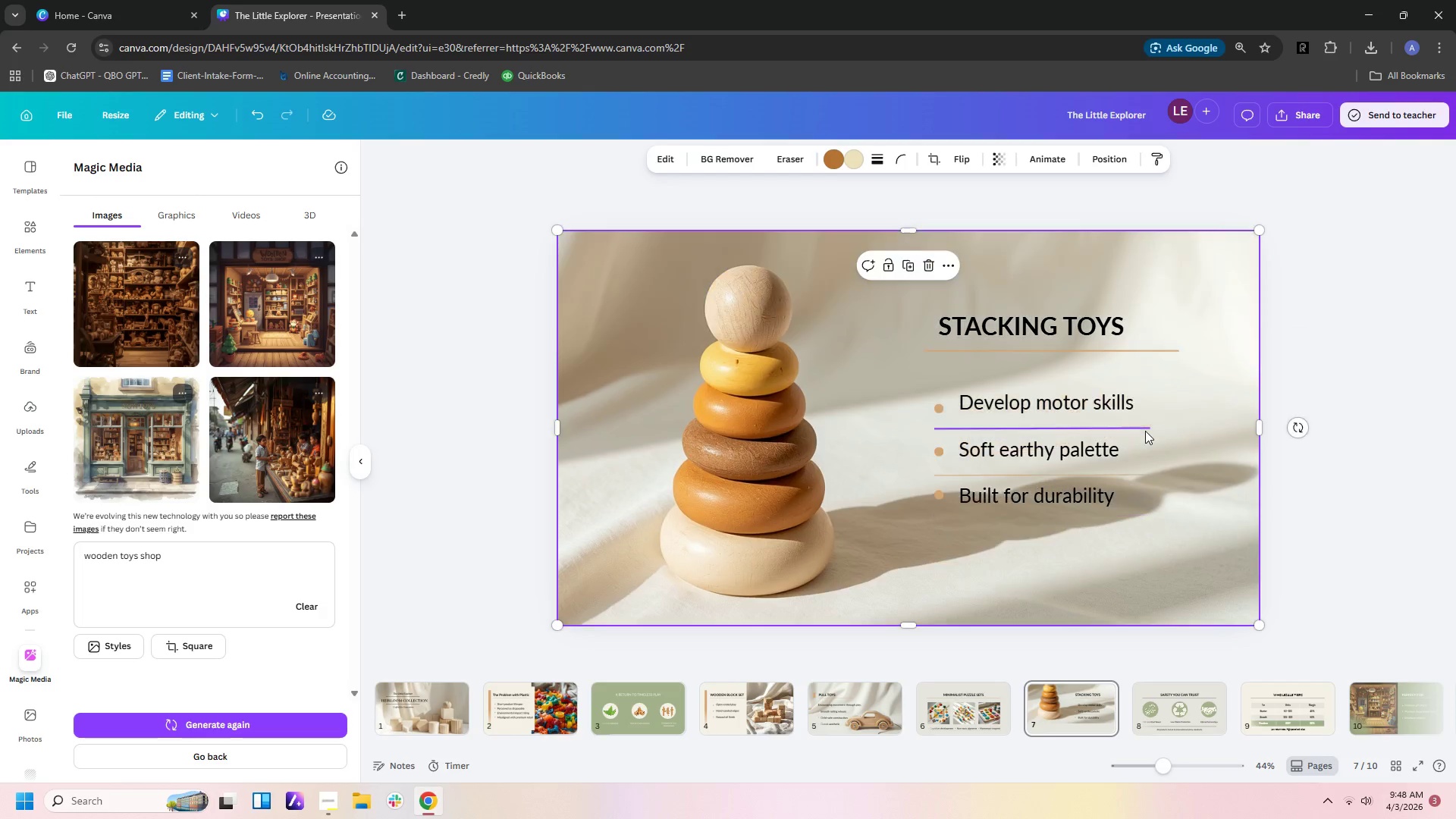 
key(Control+Z)
 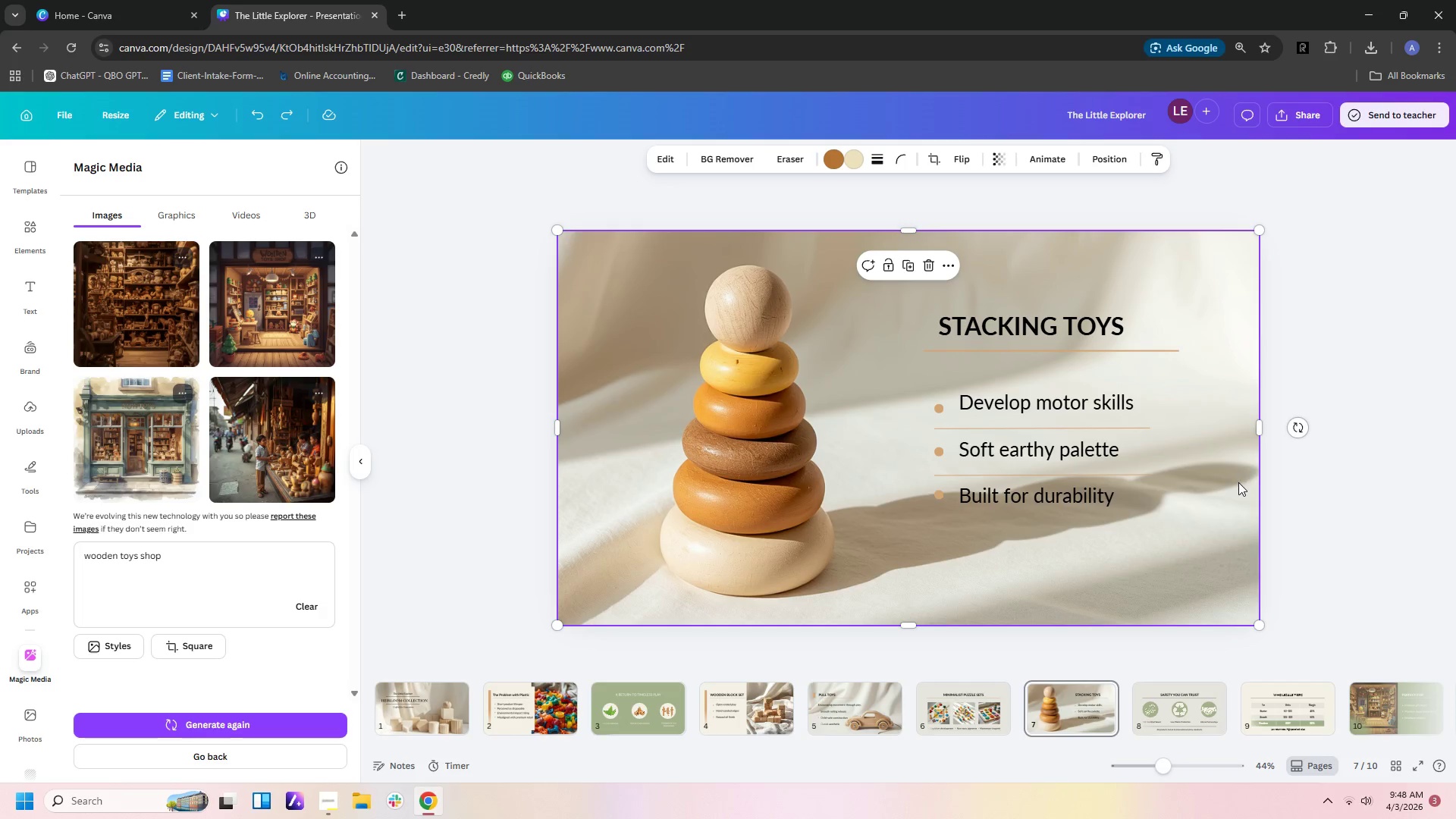 
left_click([1238, 482])
 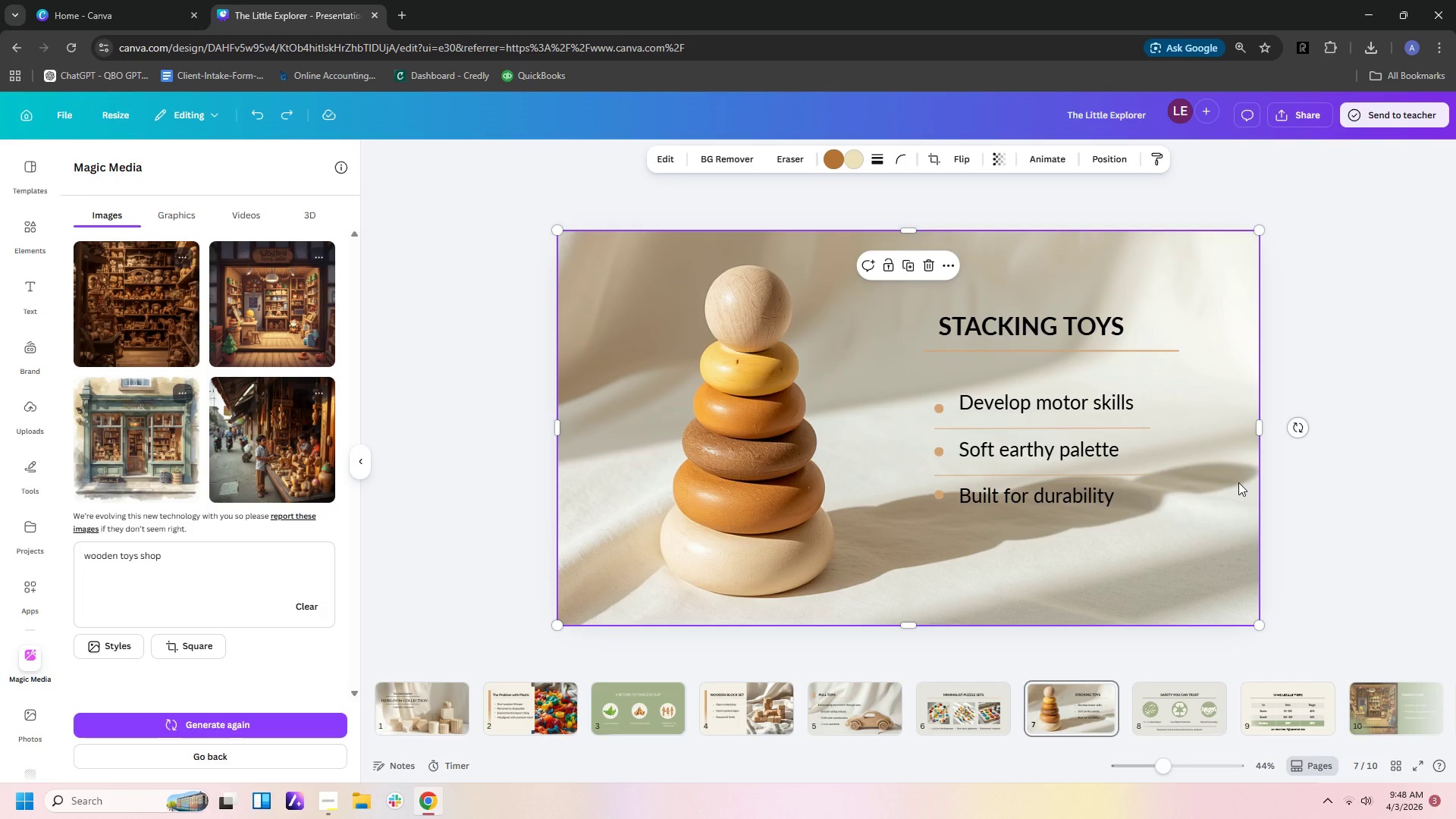 
right_click([1238, 482])
 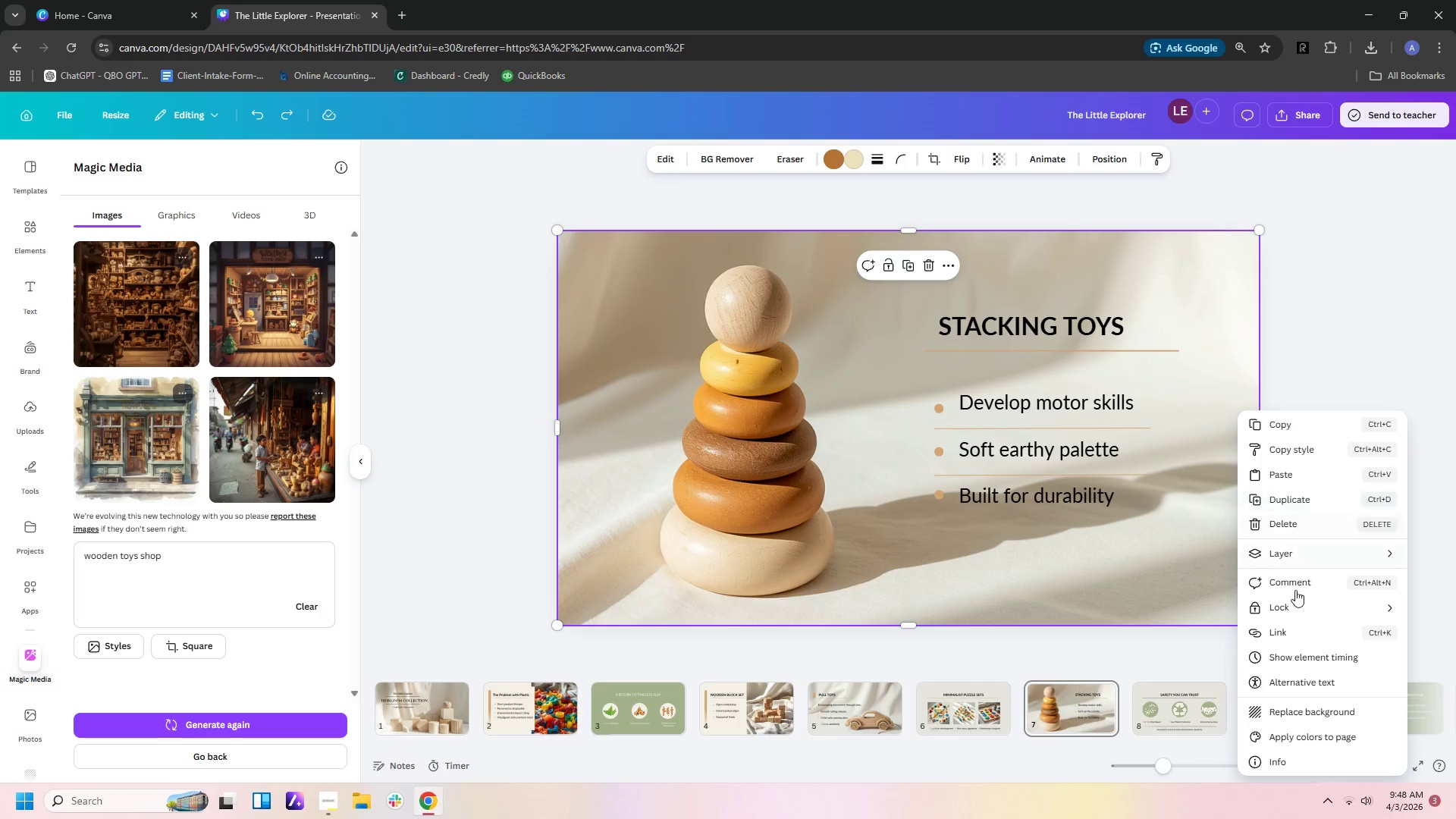 
left_click([1295, 606])
 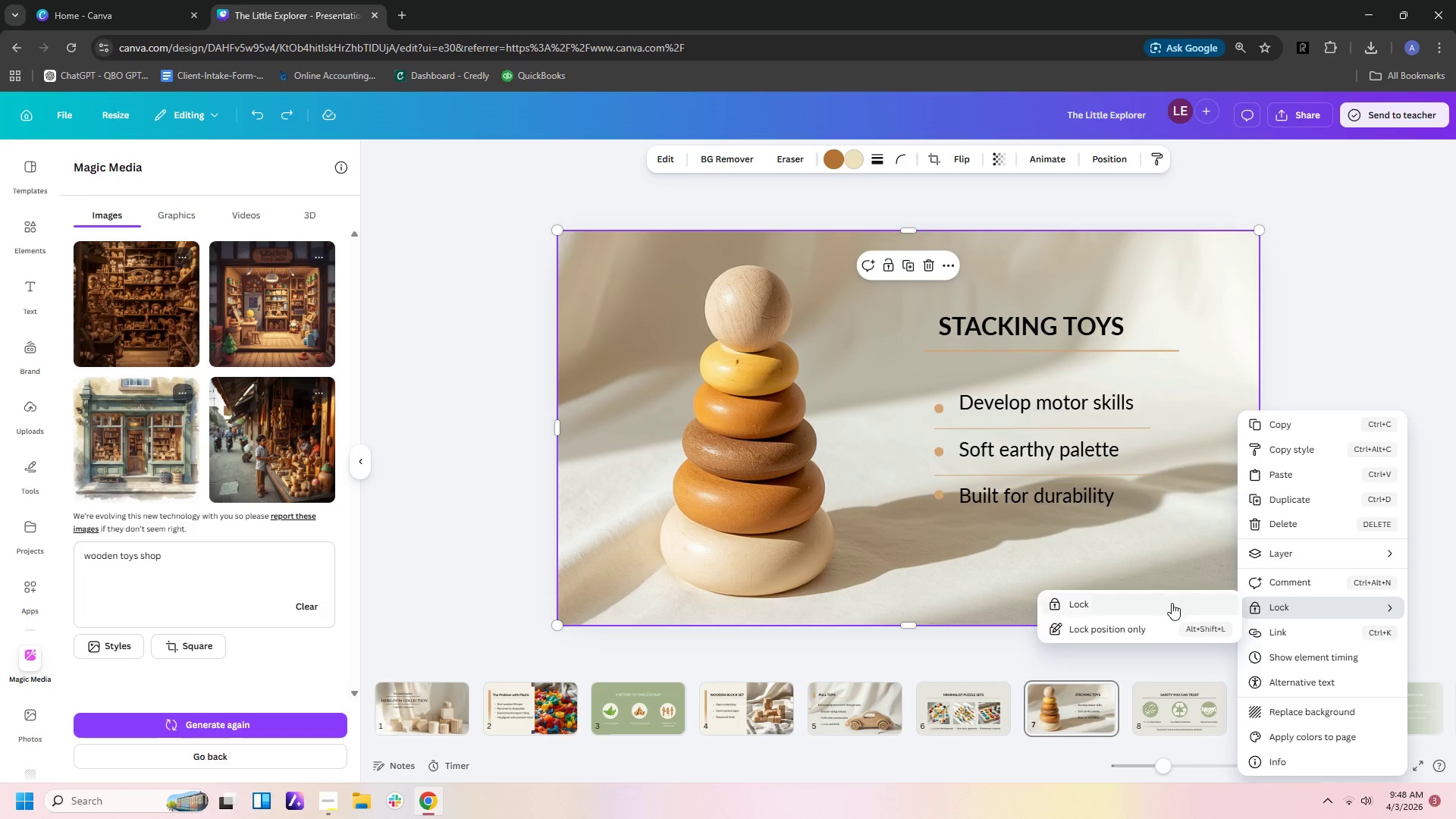 
left_click([1172, 603])
 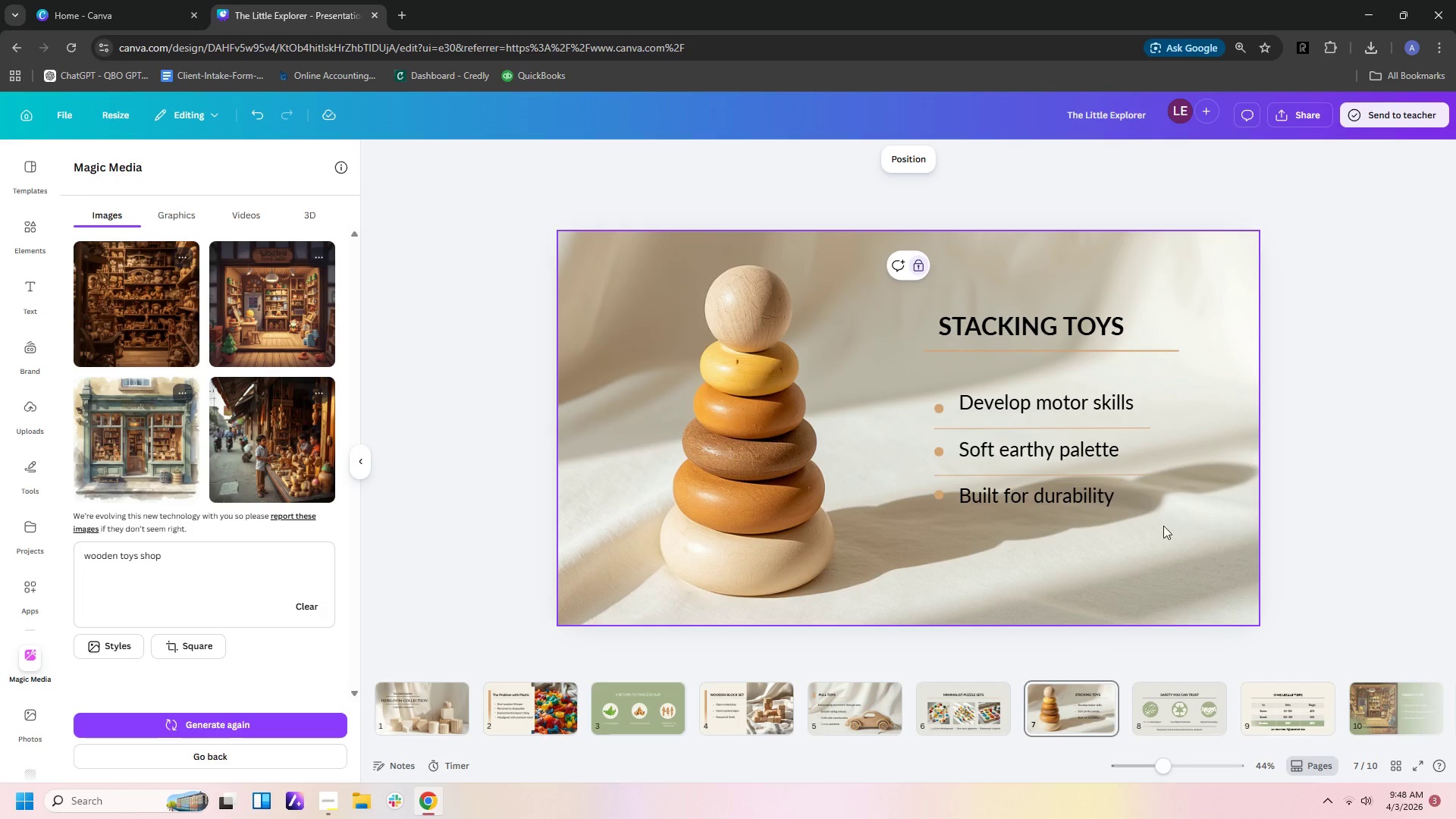 
left_click_drag(start_coordinate=[1150, 516], to_coordinate=[1138, 419])
 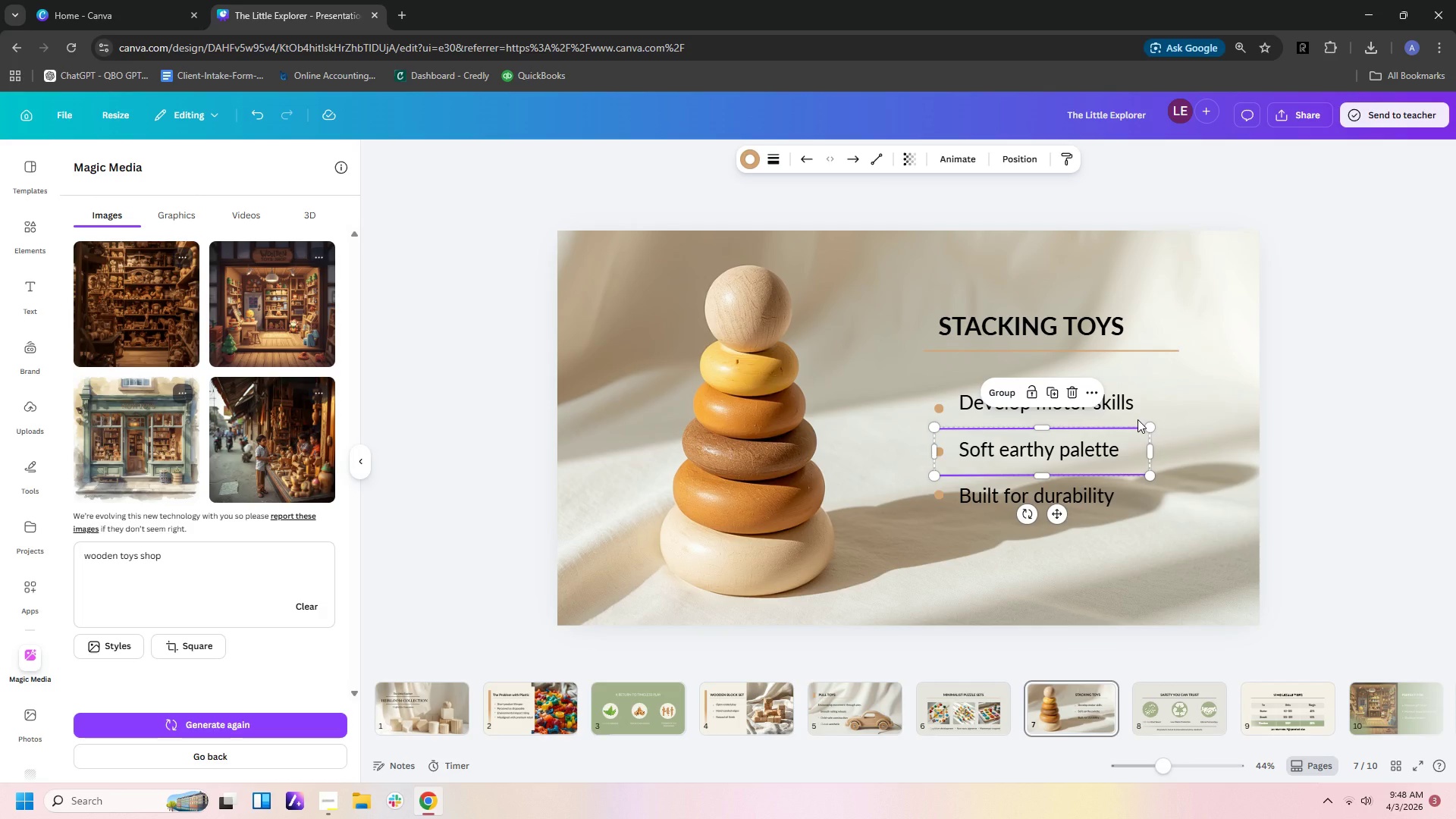 
key(Control+C)
 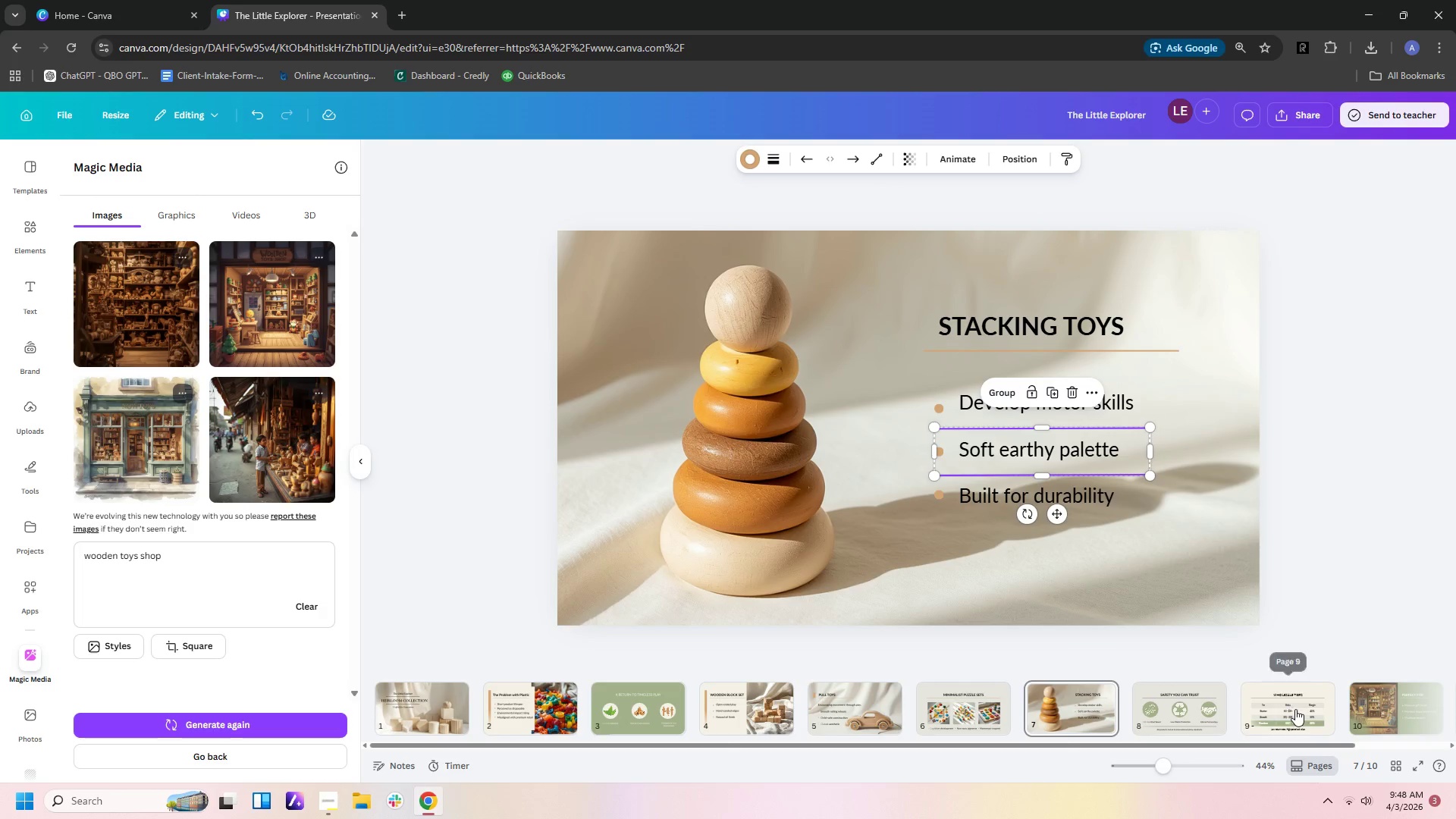 
left_click([1376, 714])
 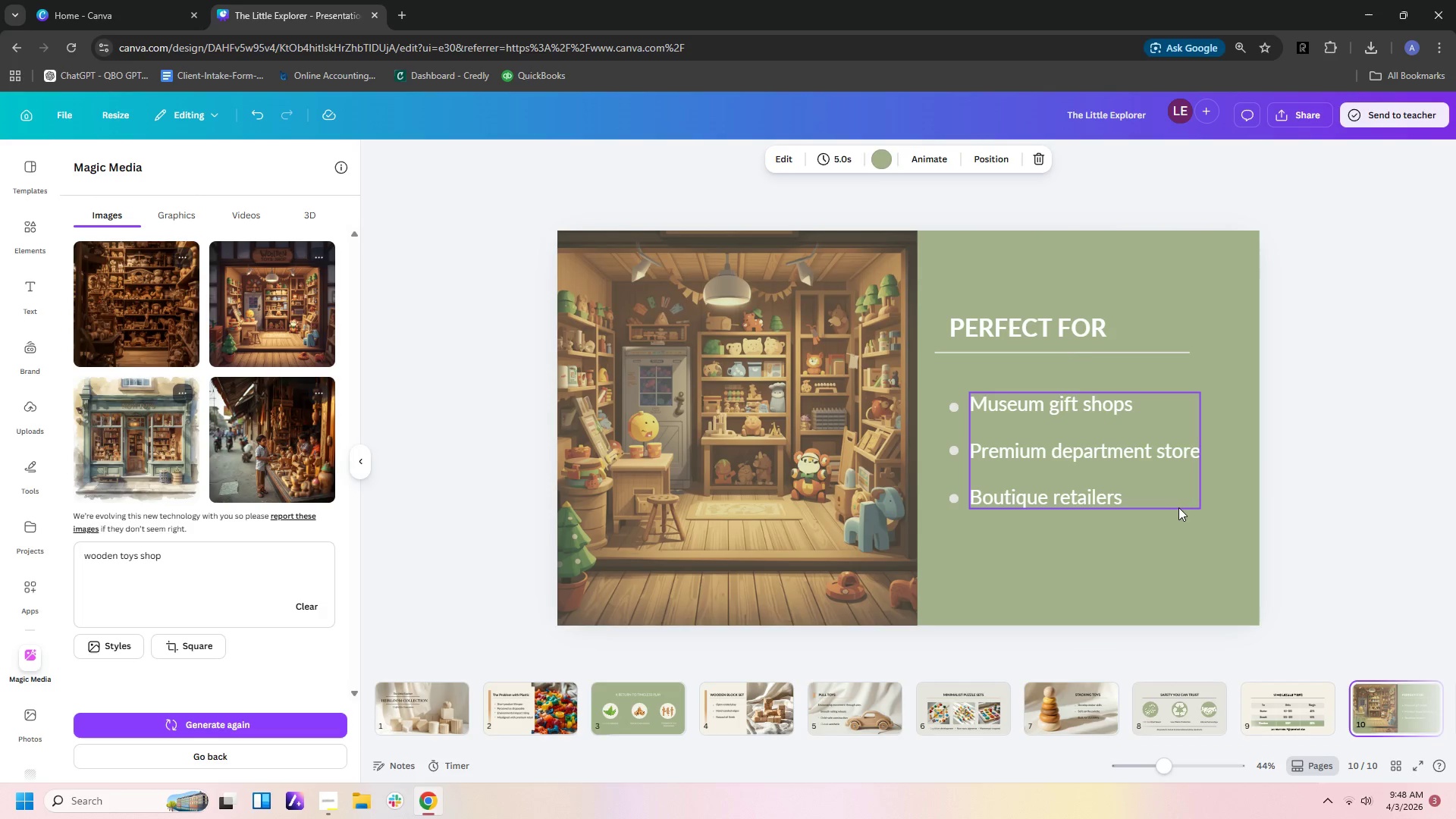 
left_click([1178, 507])
 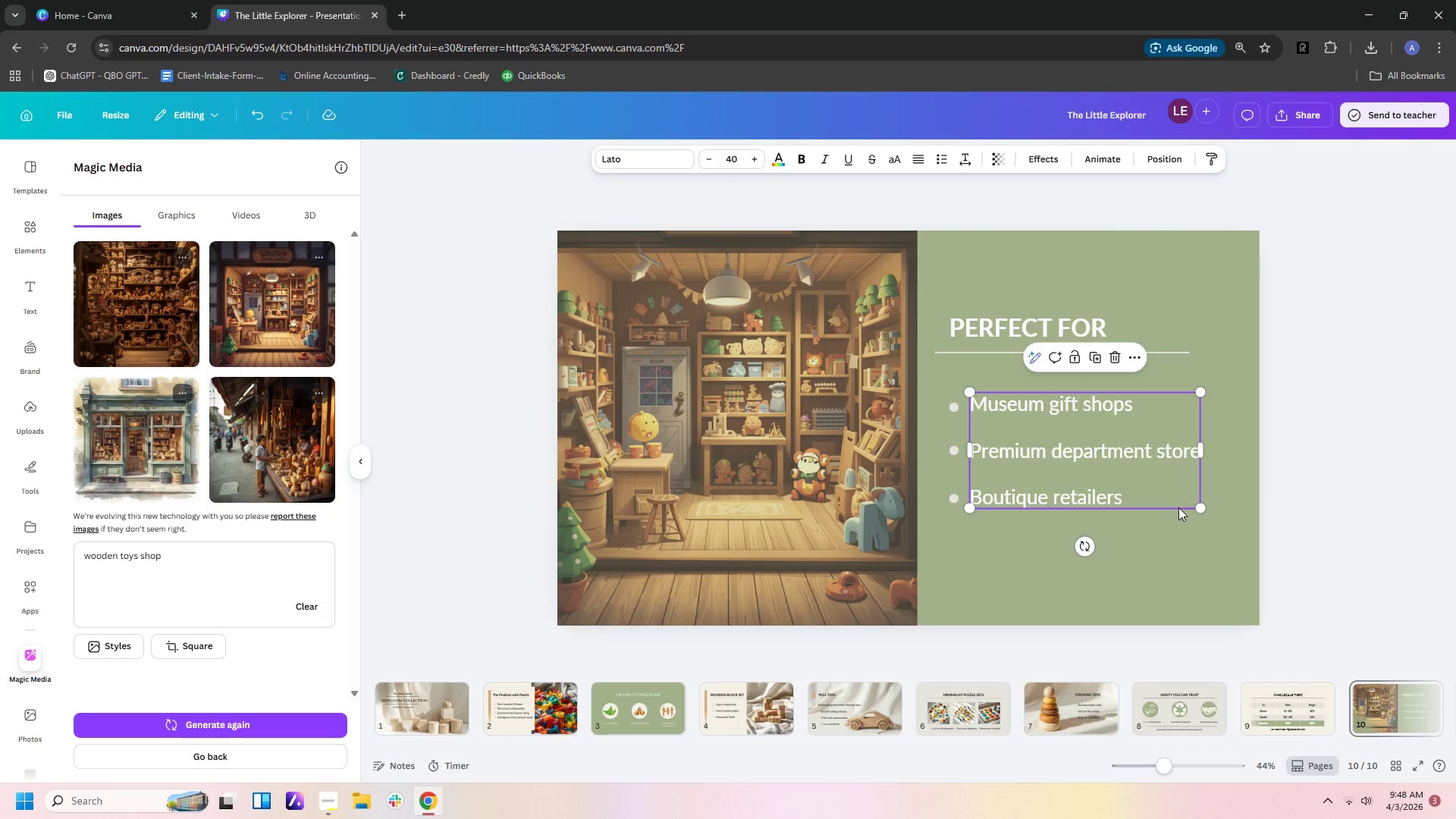 
hold_key(key=ControlLeft, duration=1.33)
left_click([1209, 569])
 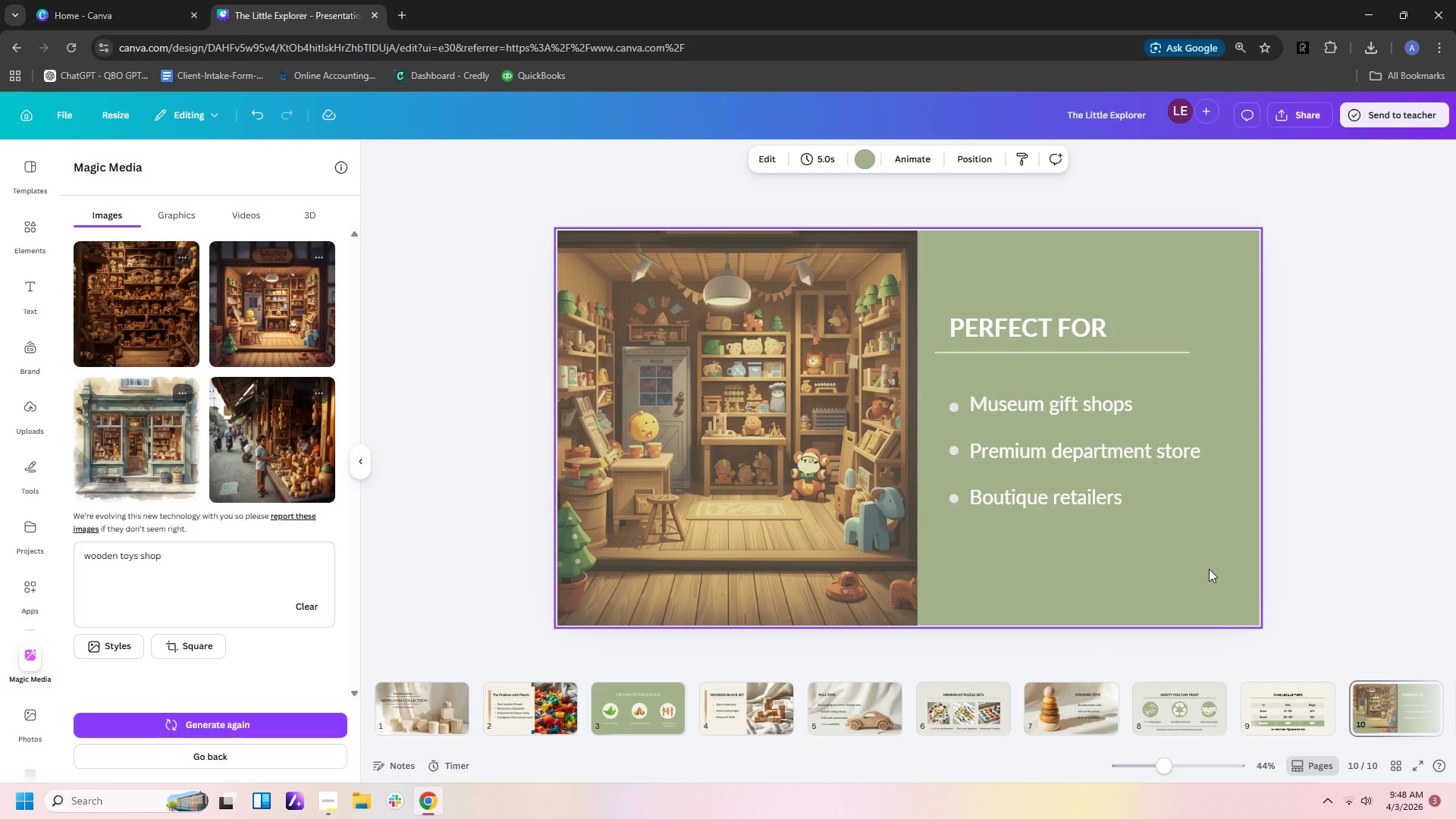 
key(Control+V)
 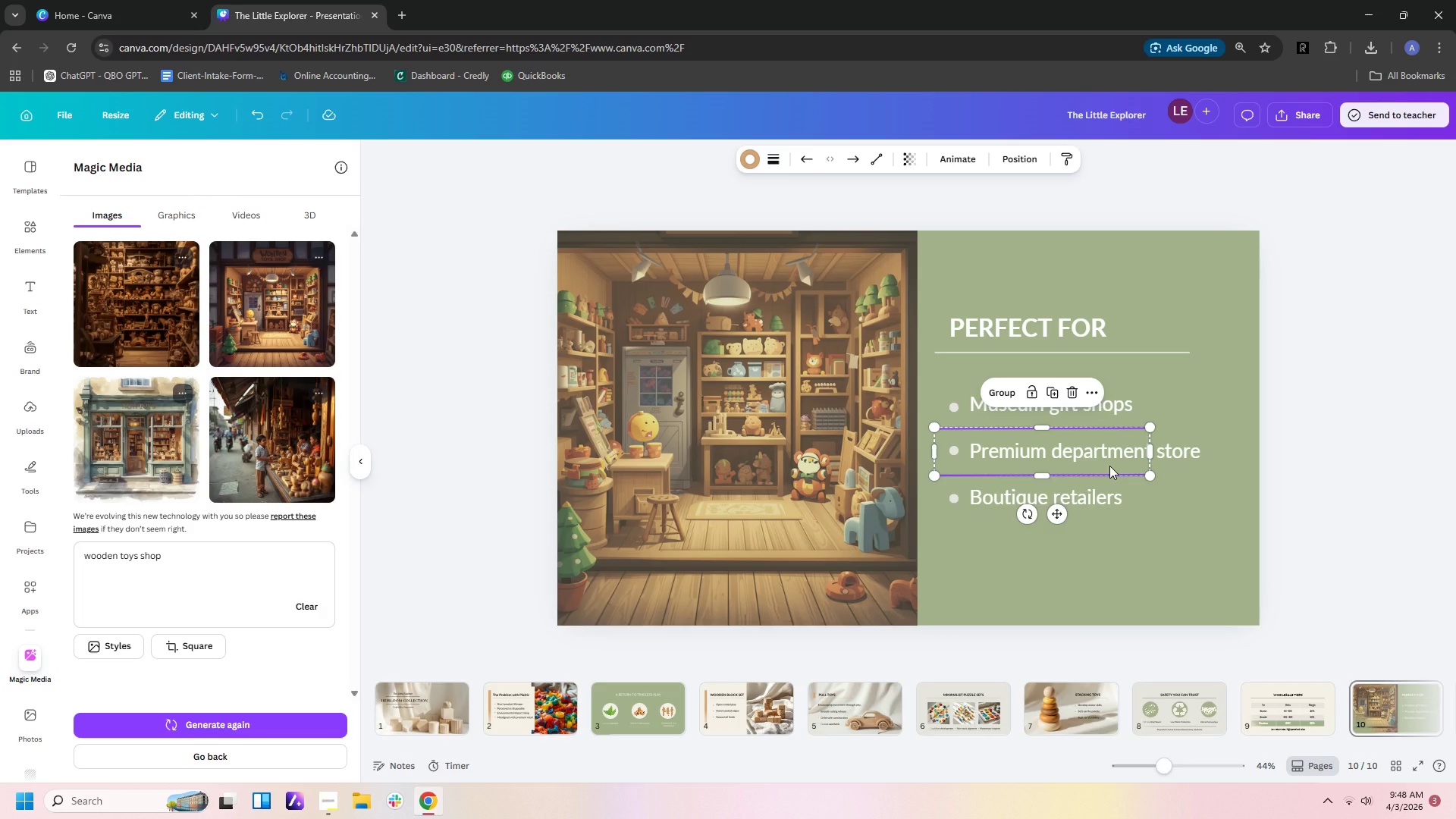 
hold_key(key=ArrowRight, duration=0.69)
 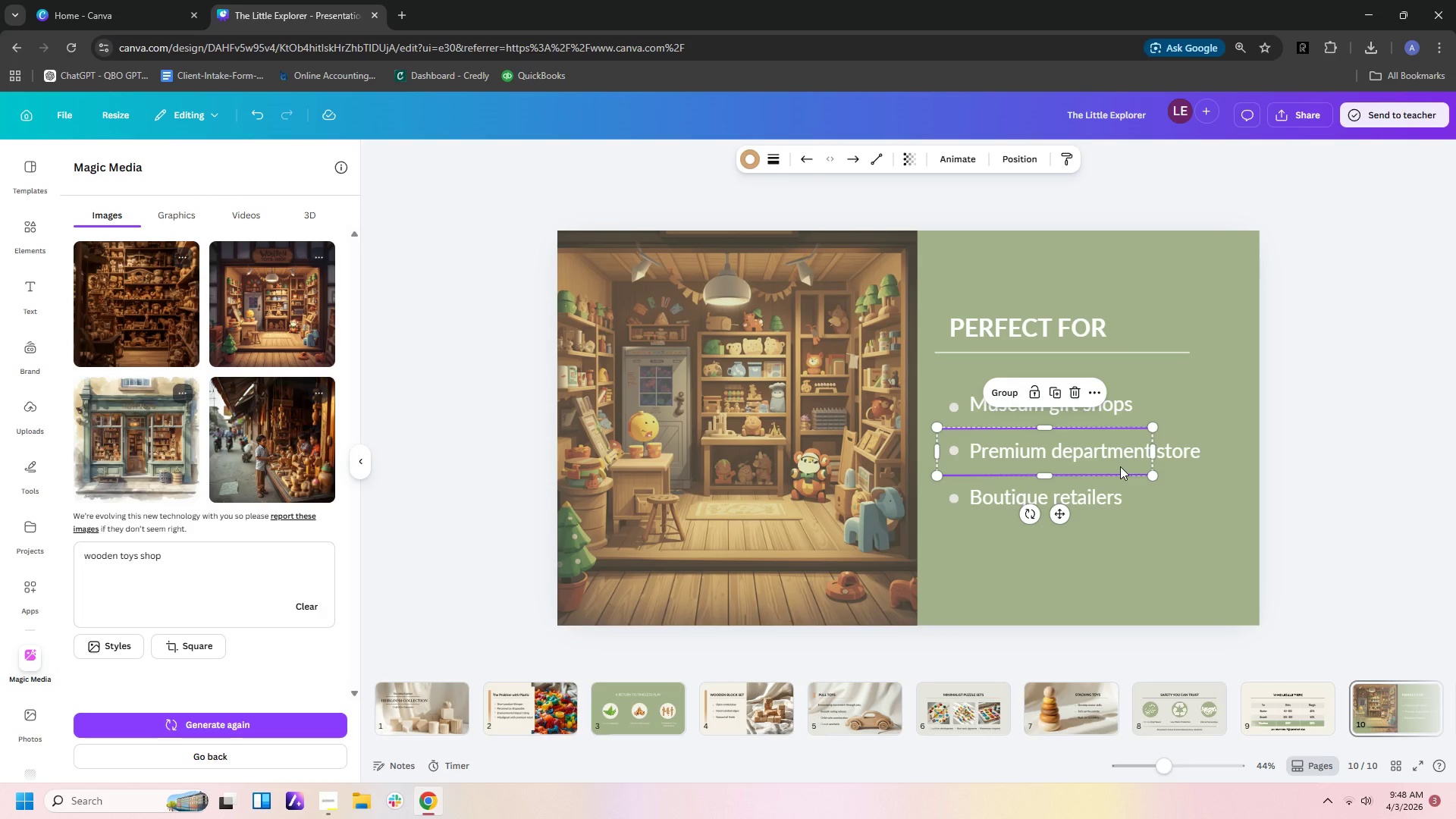 
left_click_drag(start_coordinate=[1120, 466], to_coordinate=[1131, 466])
 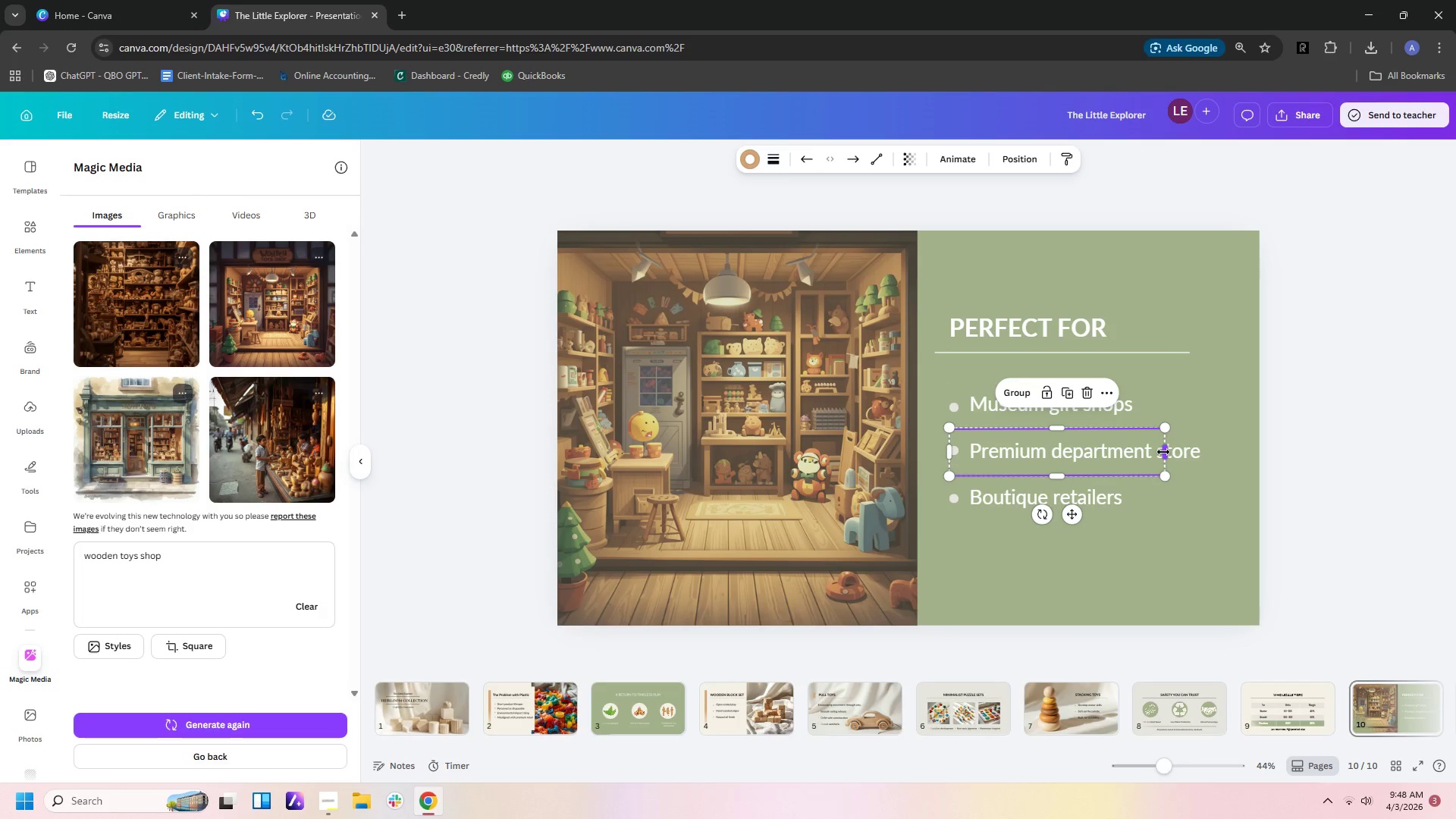 
left_click_drag(start_coordinate=[1163, 452], to_coordinate=[1204, 450])
 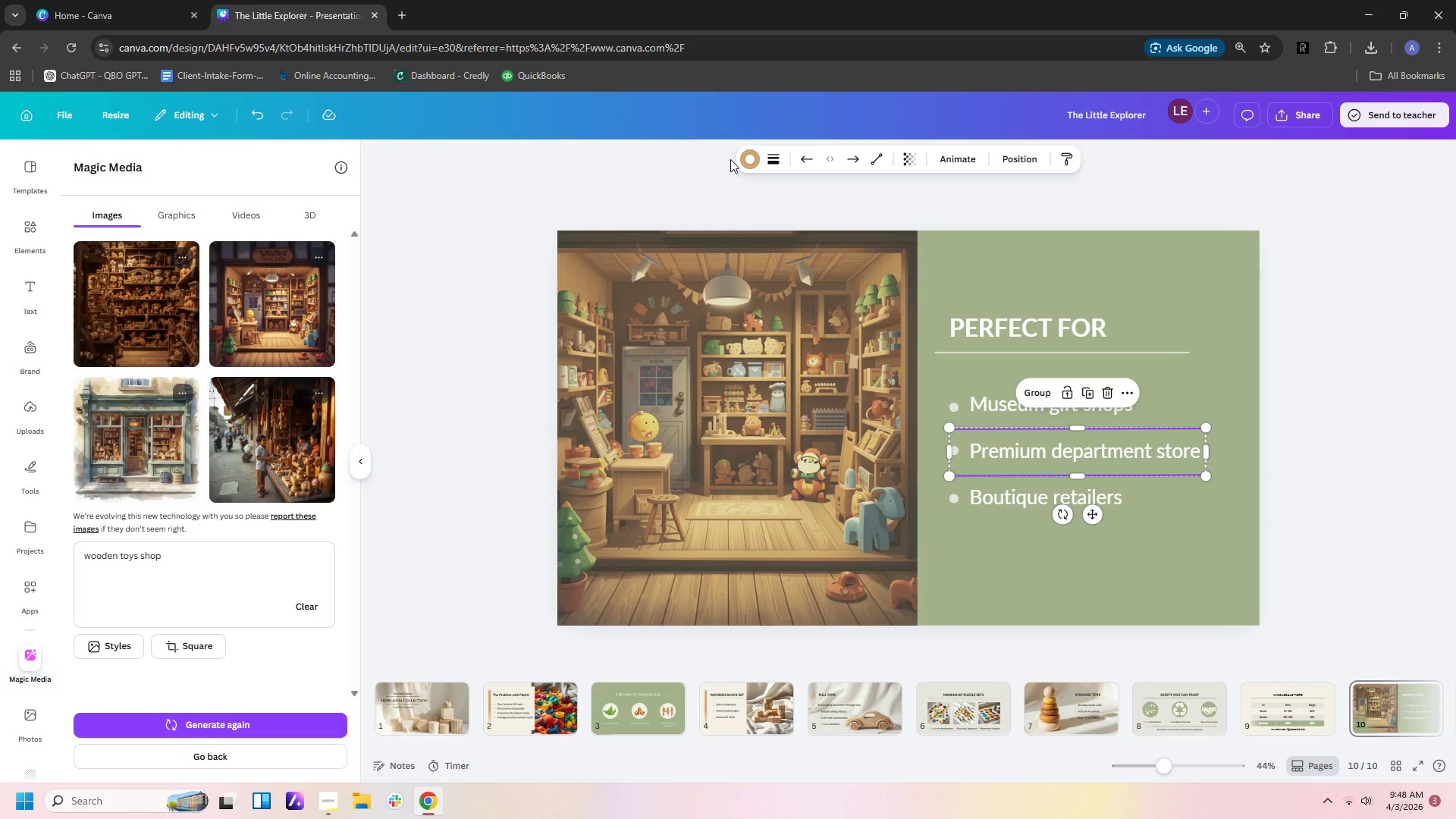 
left_click([743, 159])
 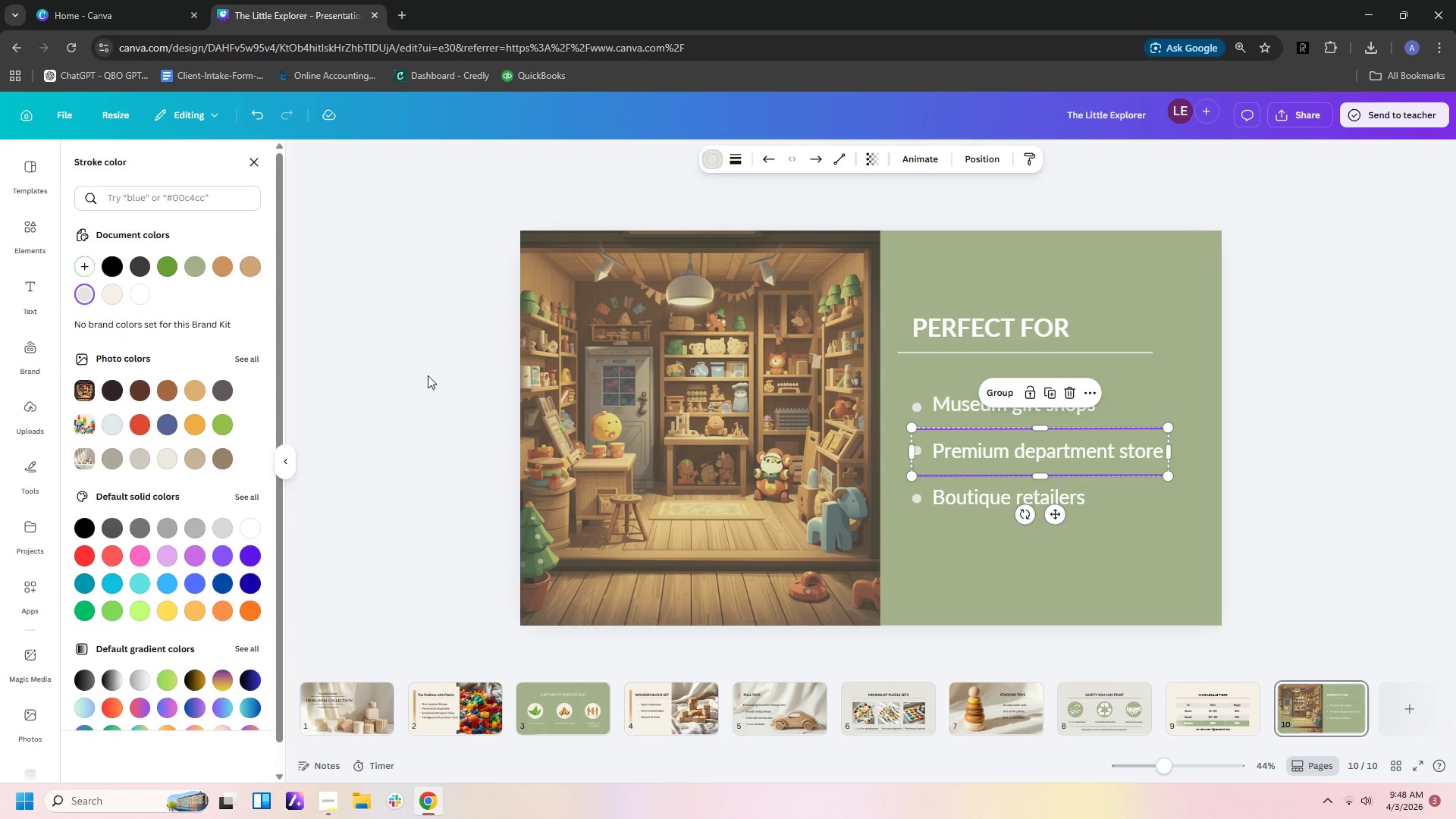 
left_click([1084, 575])
 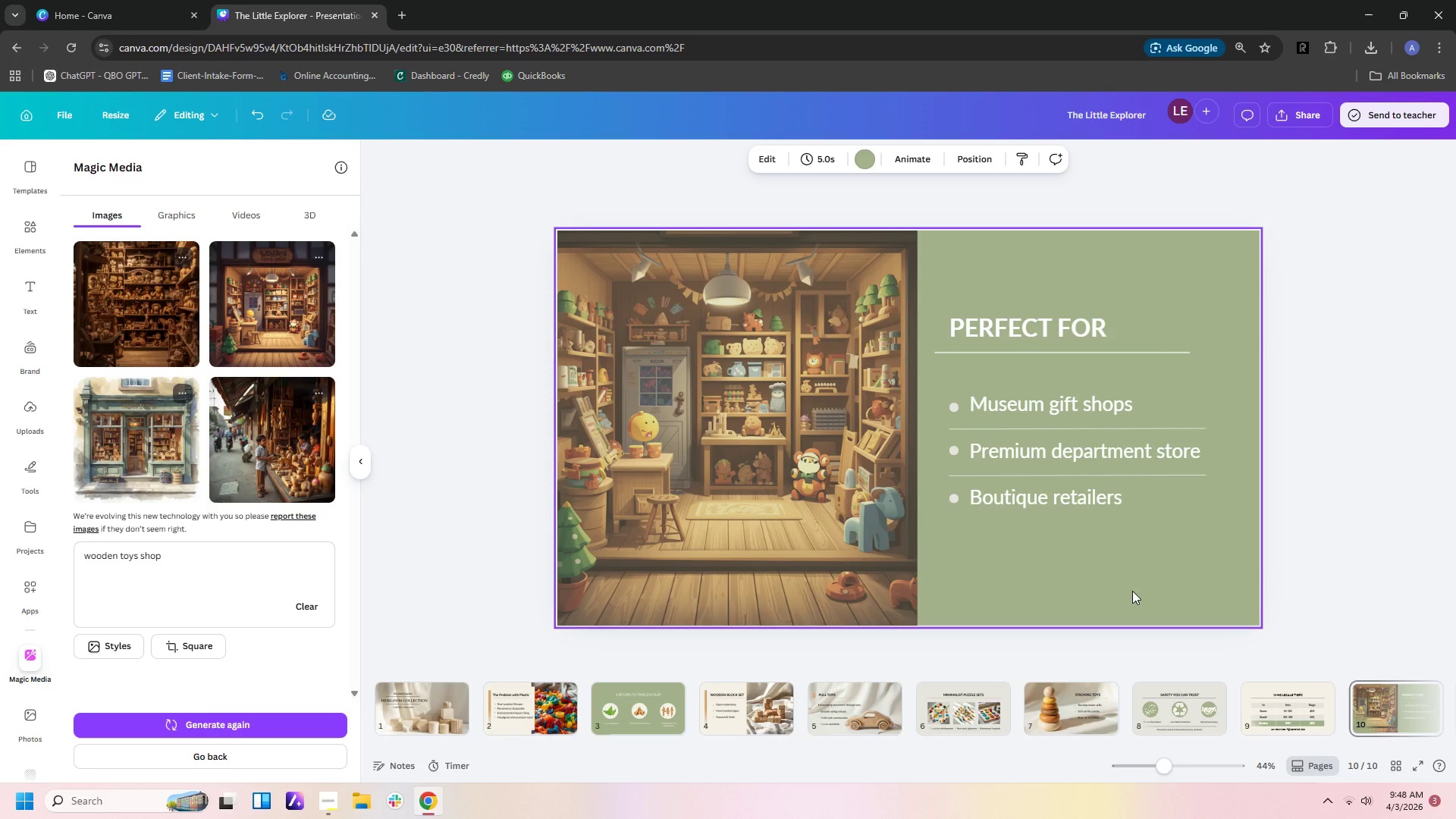 
left_click([1142, 350])
 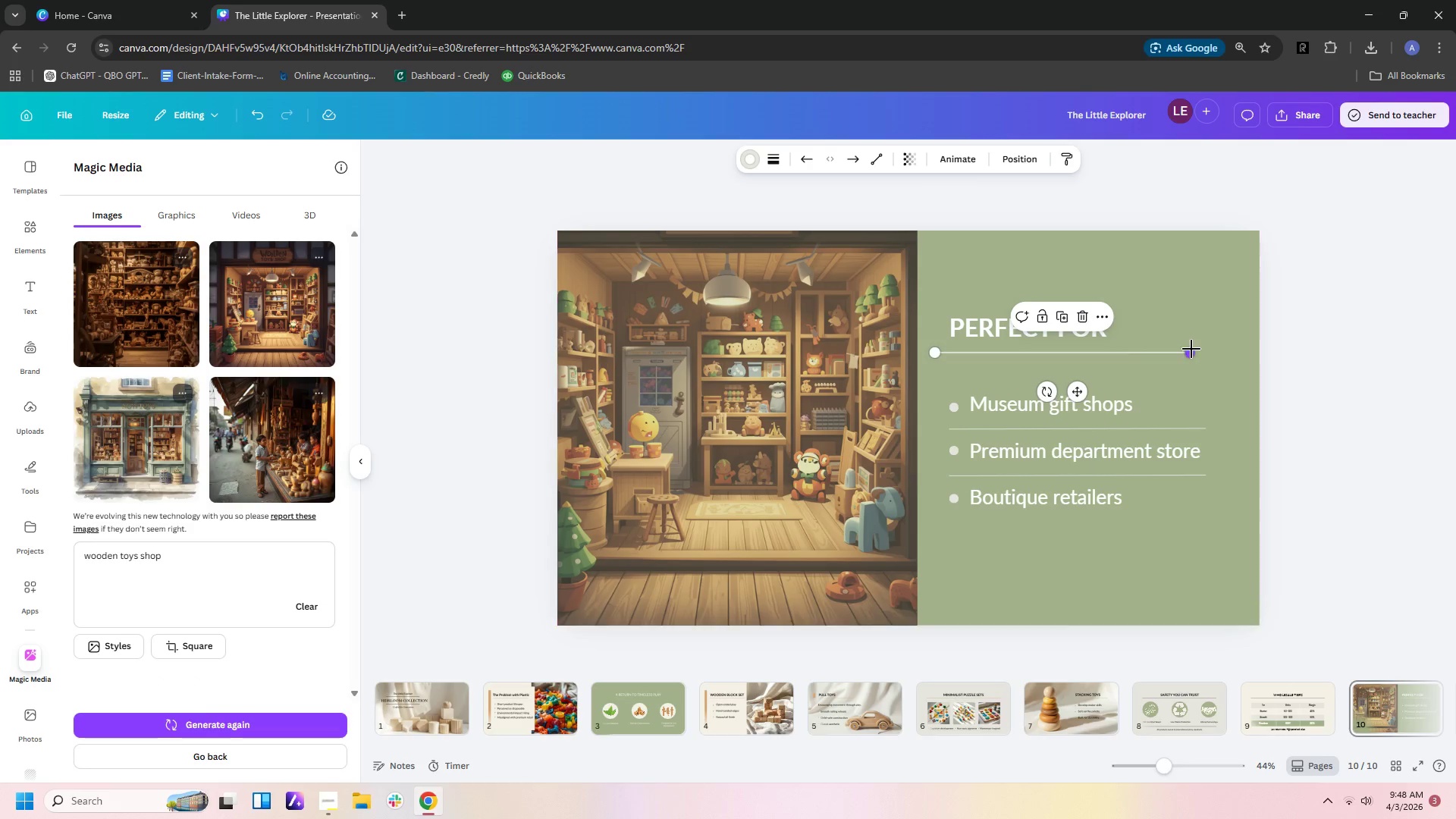 
left_click_drag(start_coordinate=[1191, 349], to_coordinate=[1213, 347])
 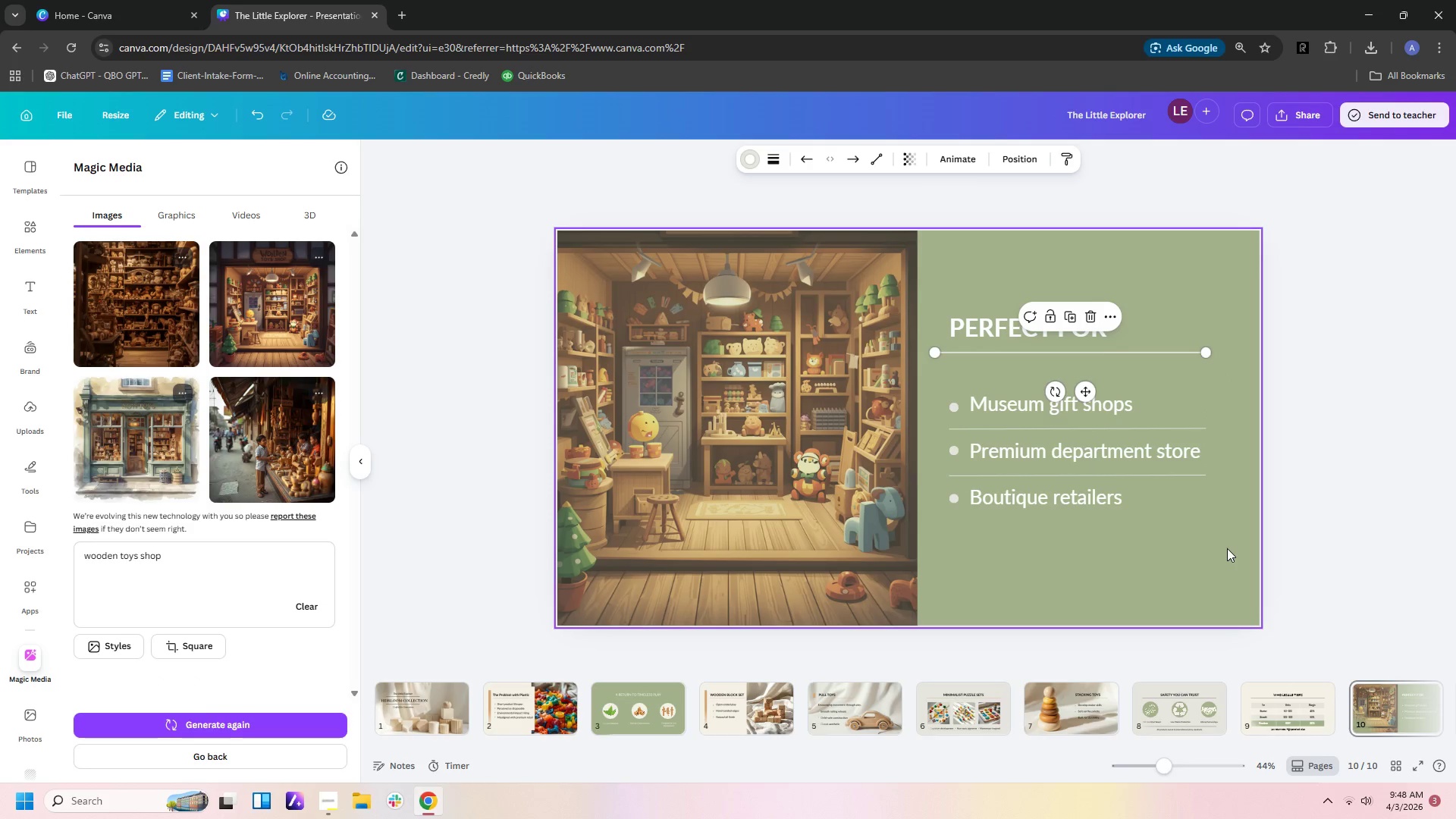 
left_click([1227, 548])
 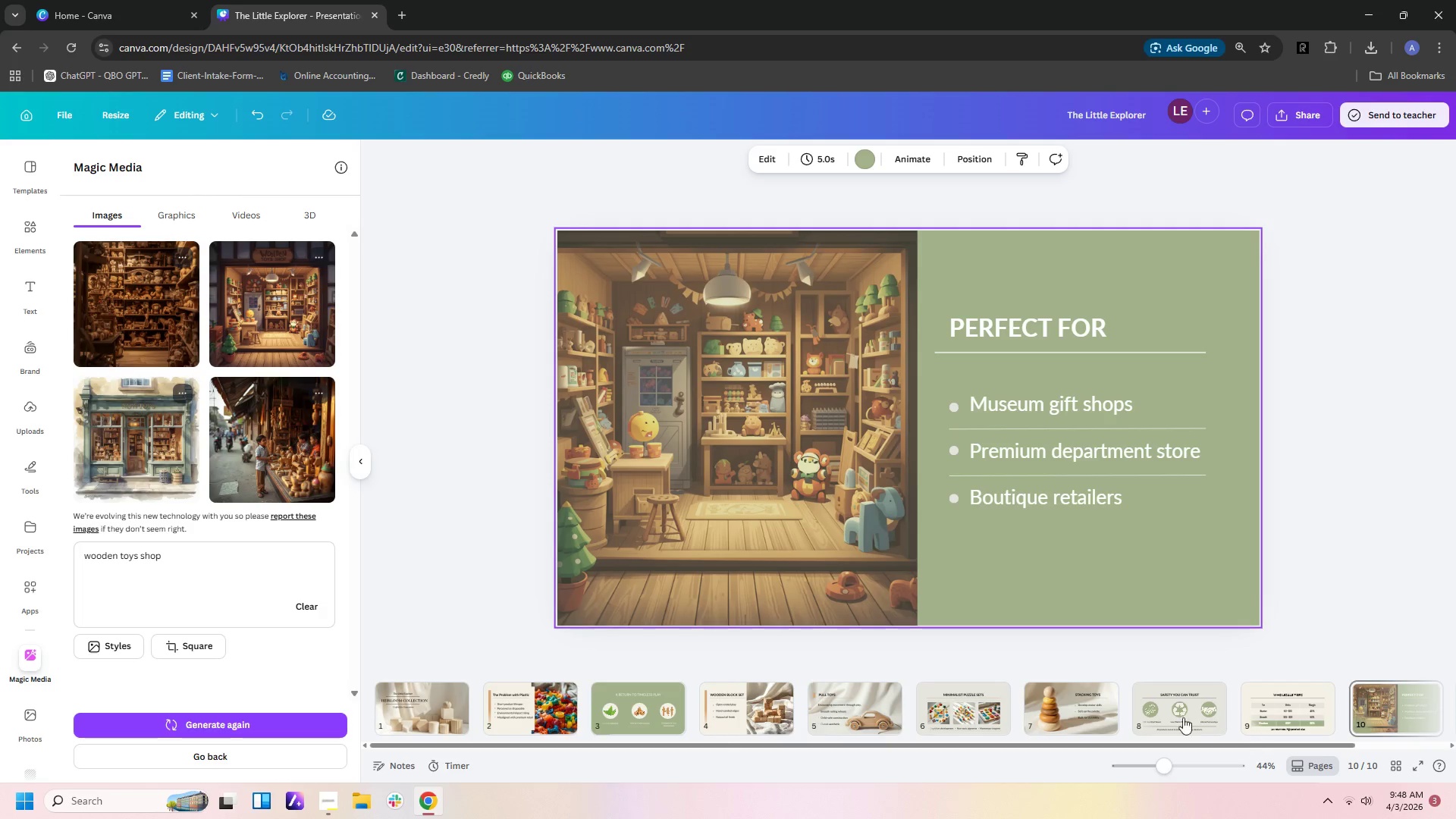 
left_click([1029, 708])
 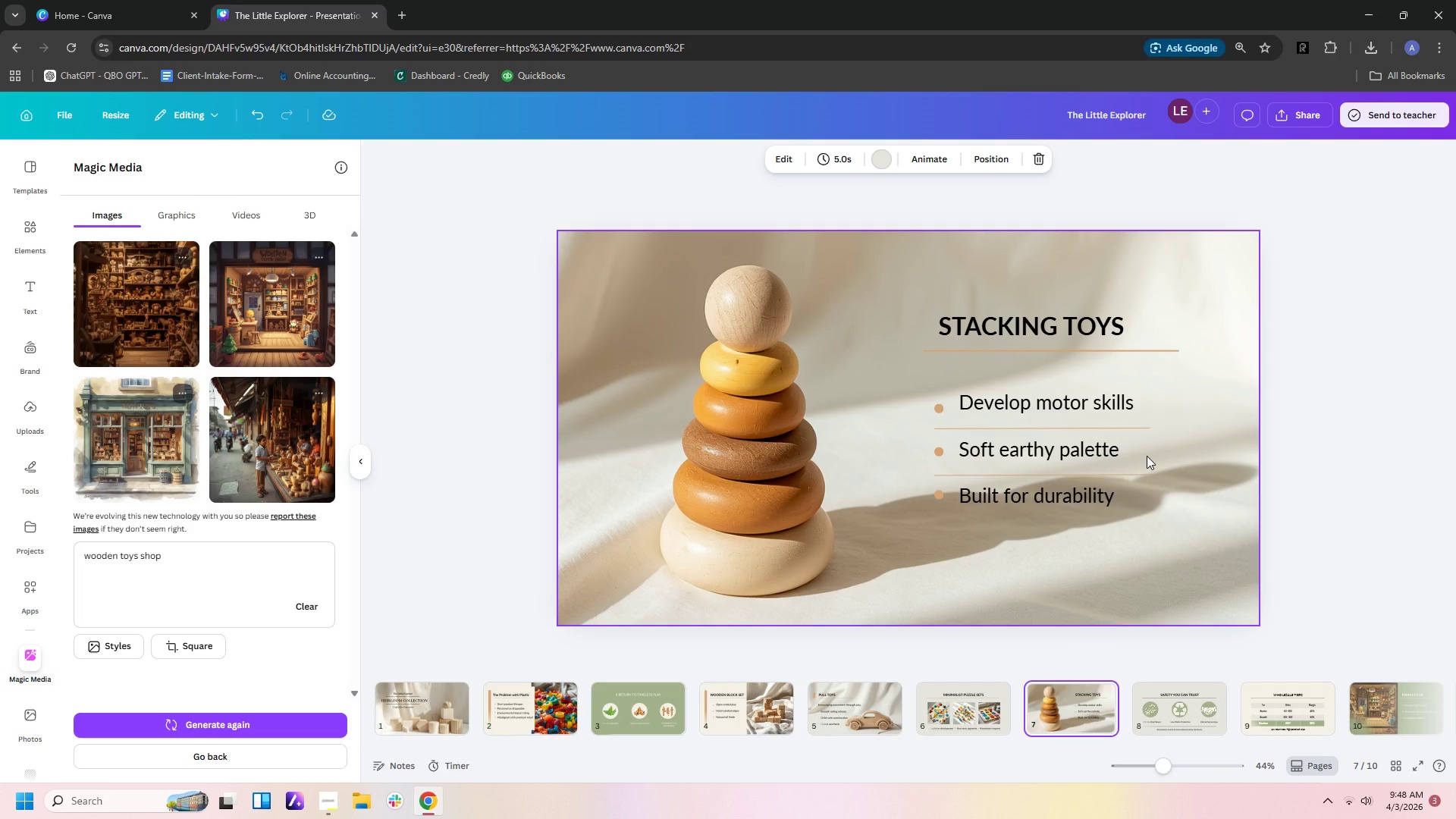 
left_click([1266, 650])
 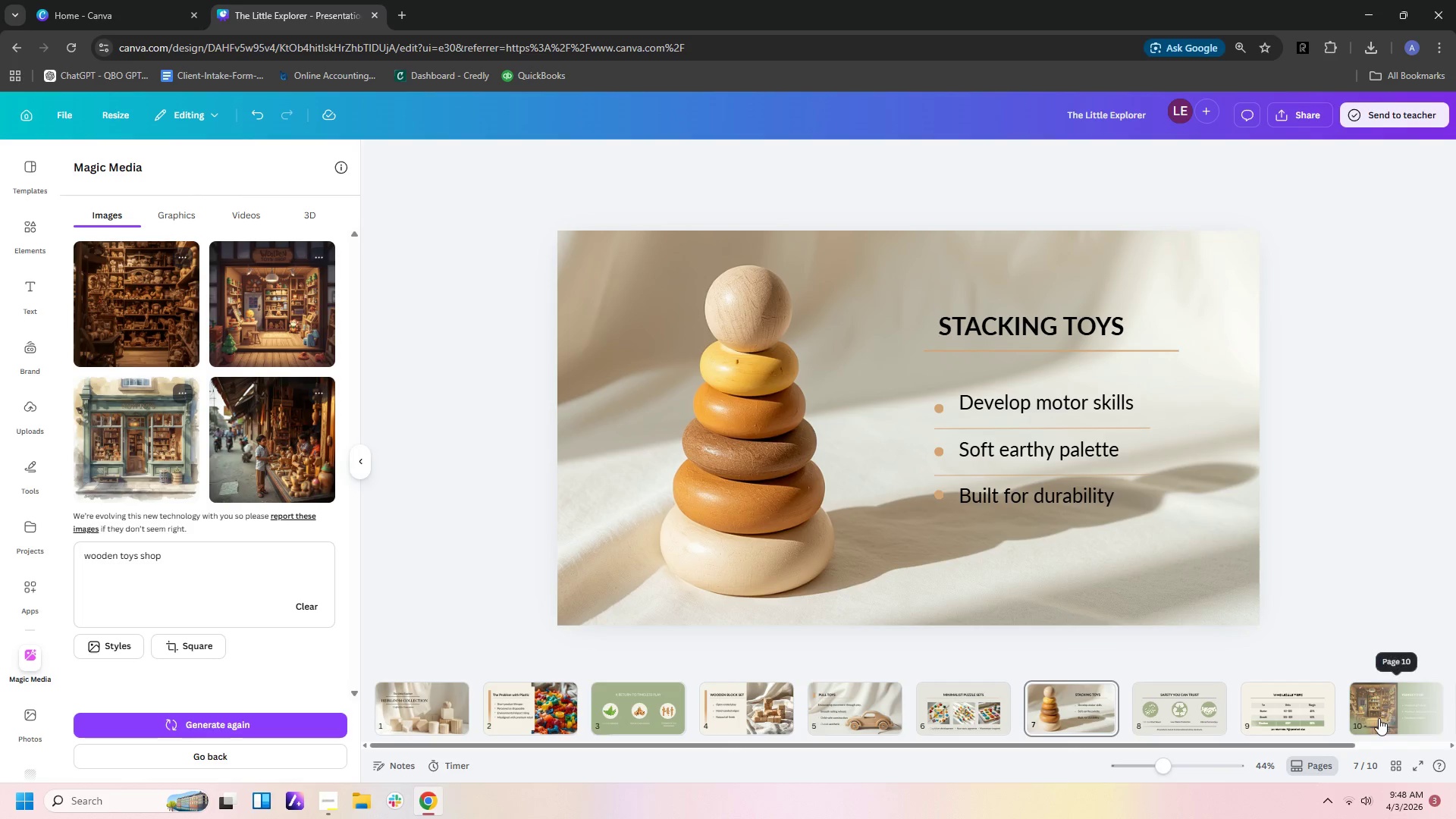 
left_click([1379, 718])
 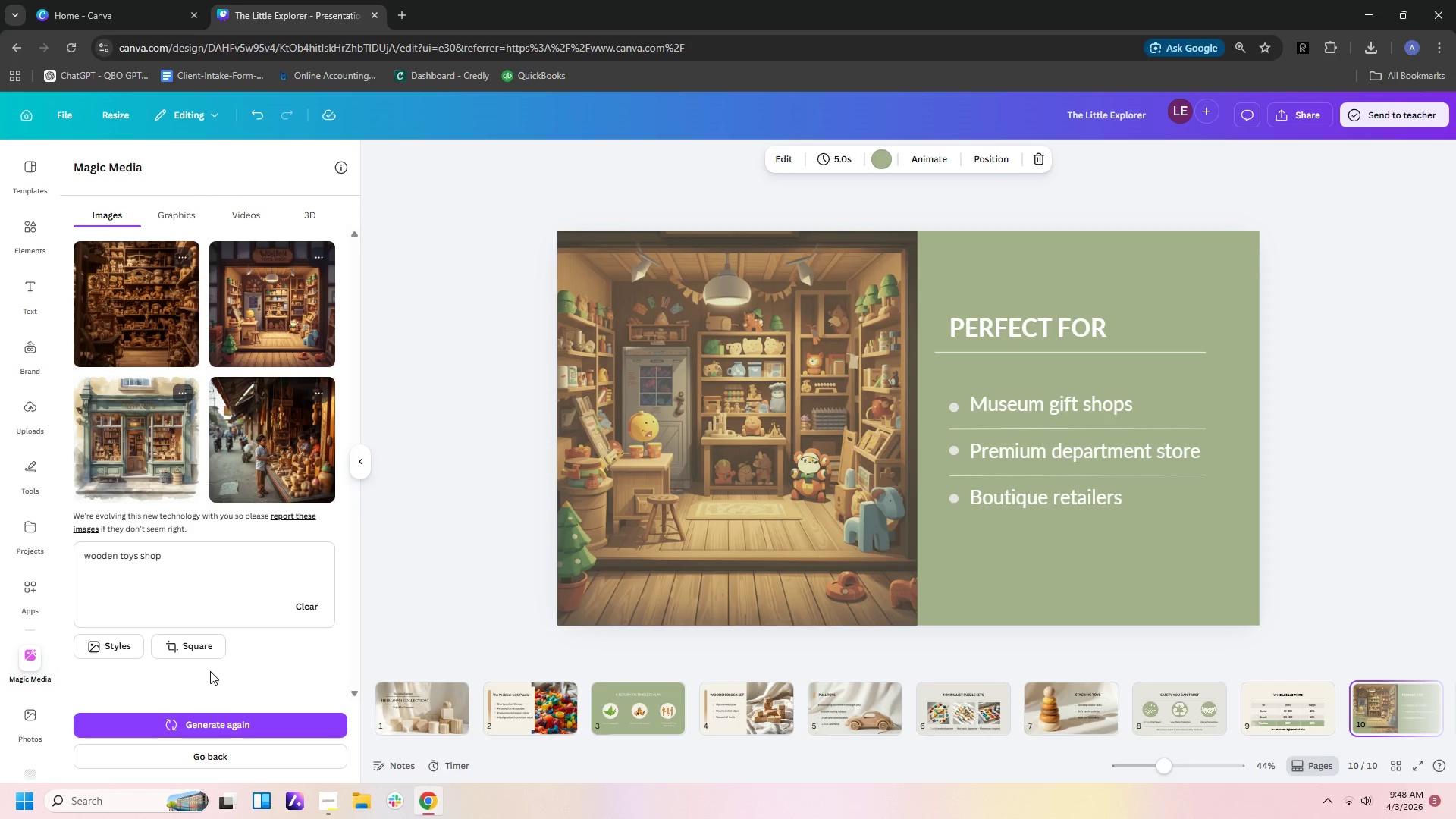 
wait(5.28)
 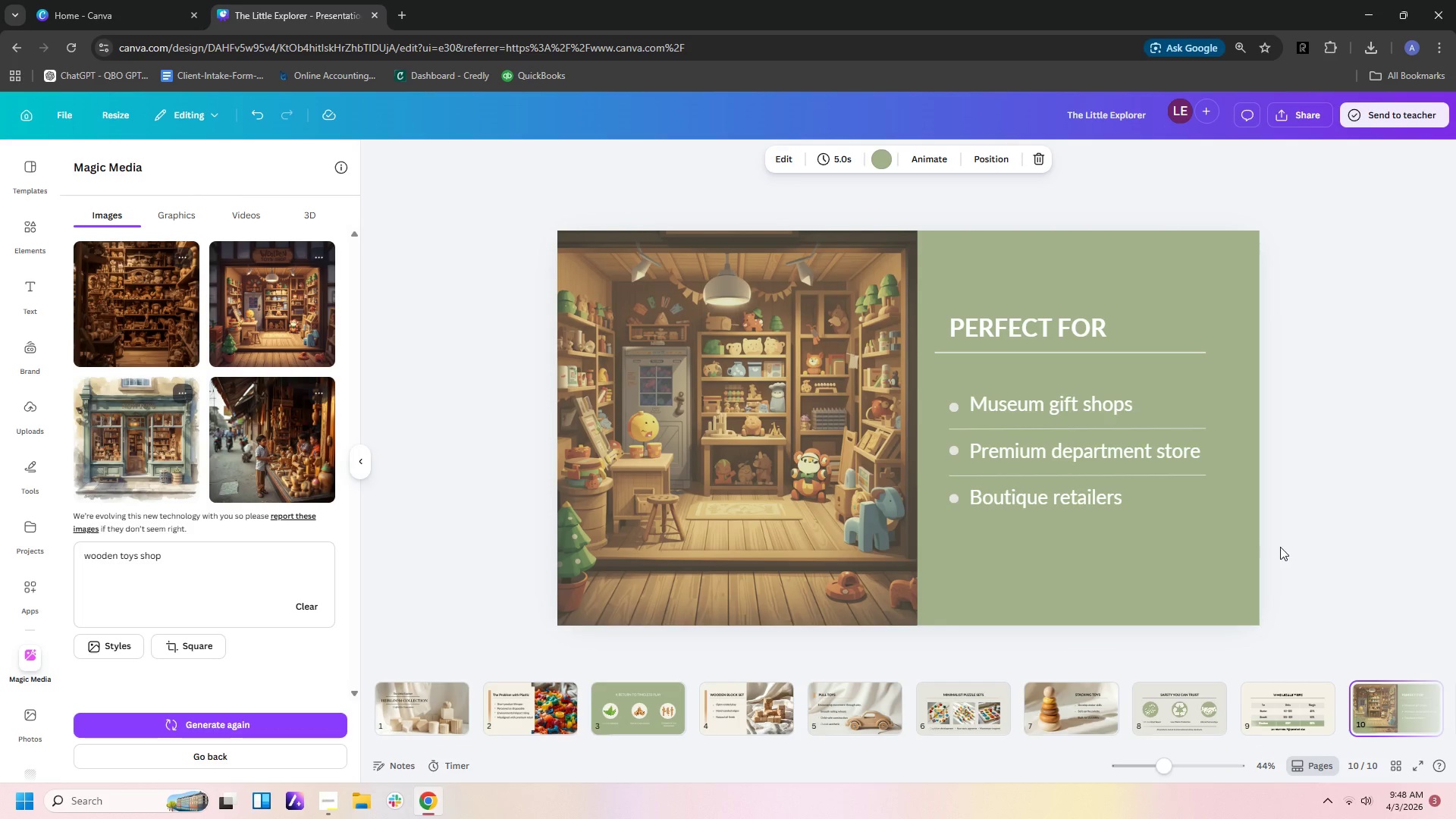 
left_click([218, 553])
 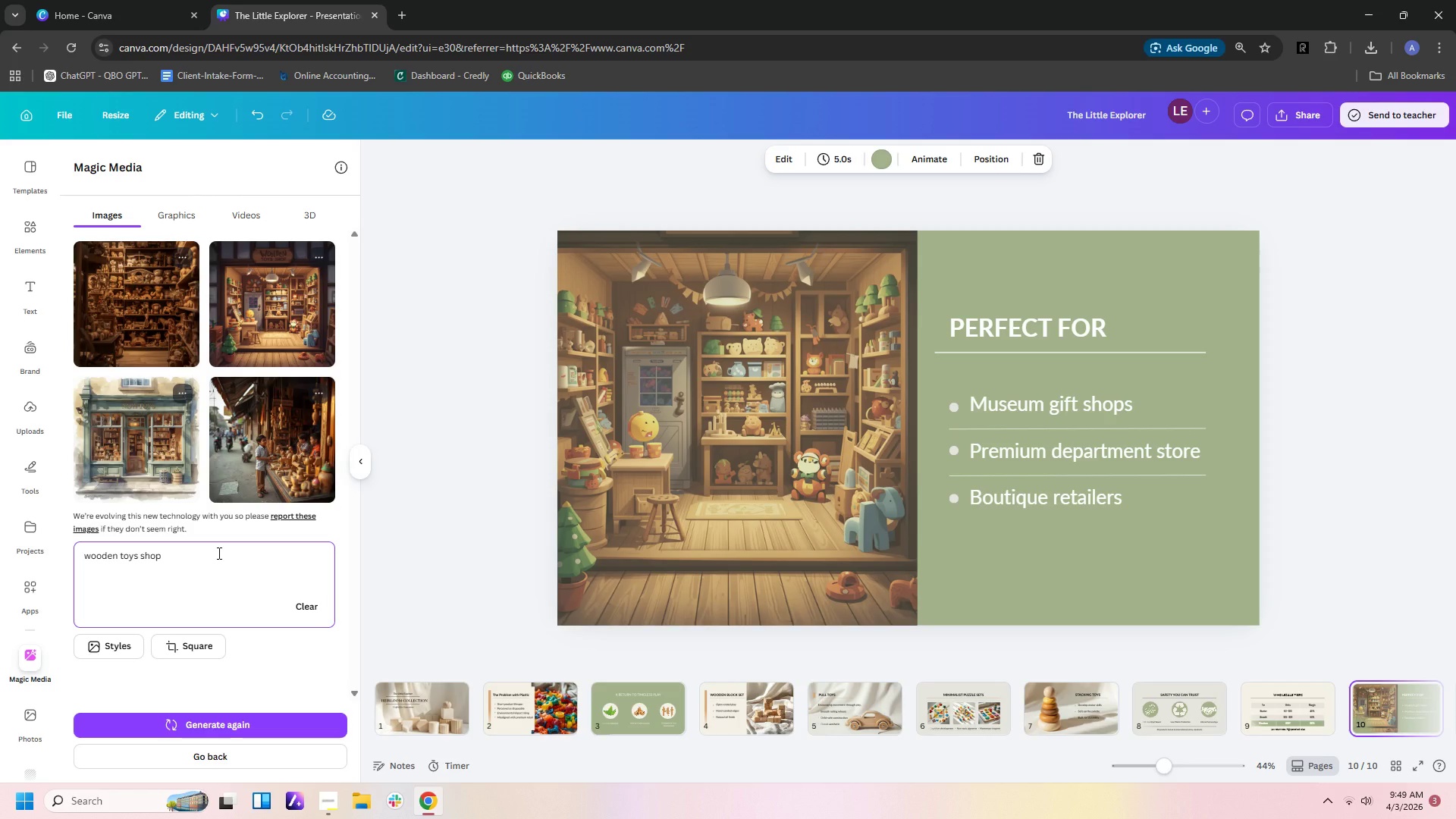 
type( photo)
 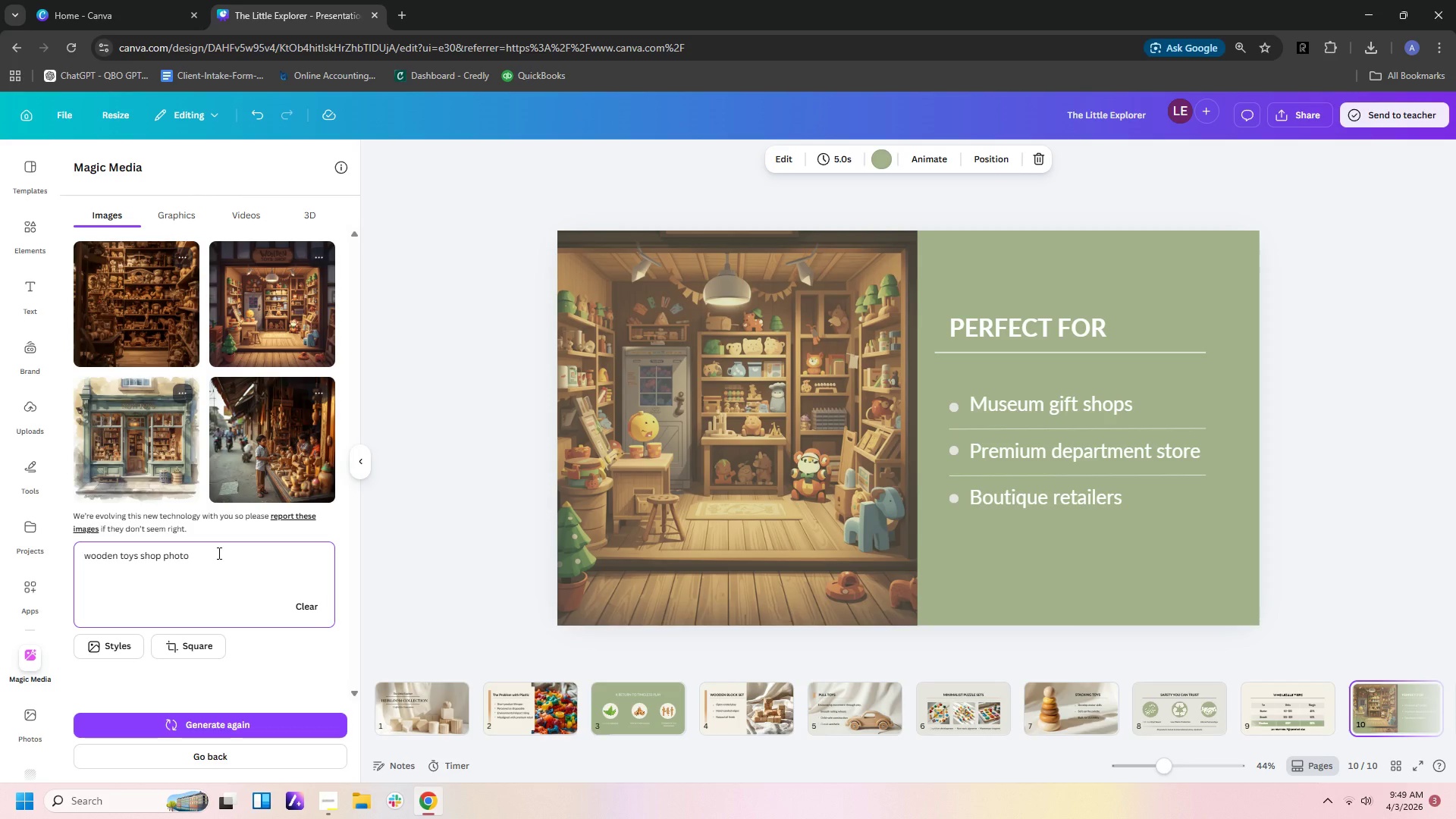 
key(Backspace)
key(Backspace)
key(Backspace)
key(Backspace)
key(Backspace)
type(boutie)
key(Backspace)
type(que museum)
 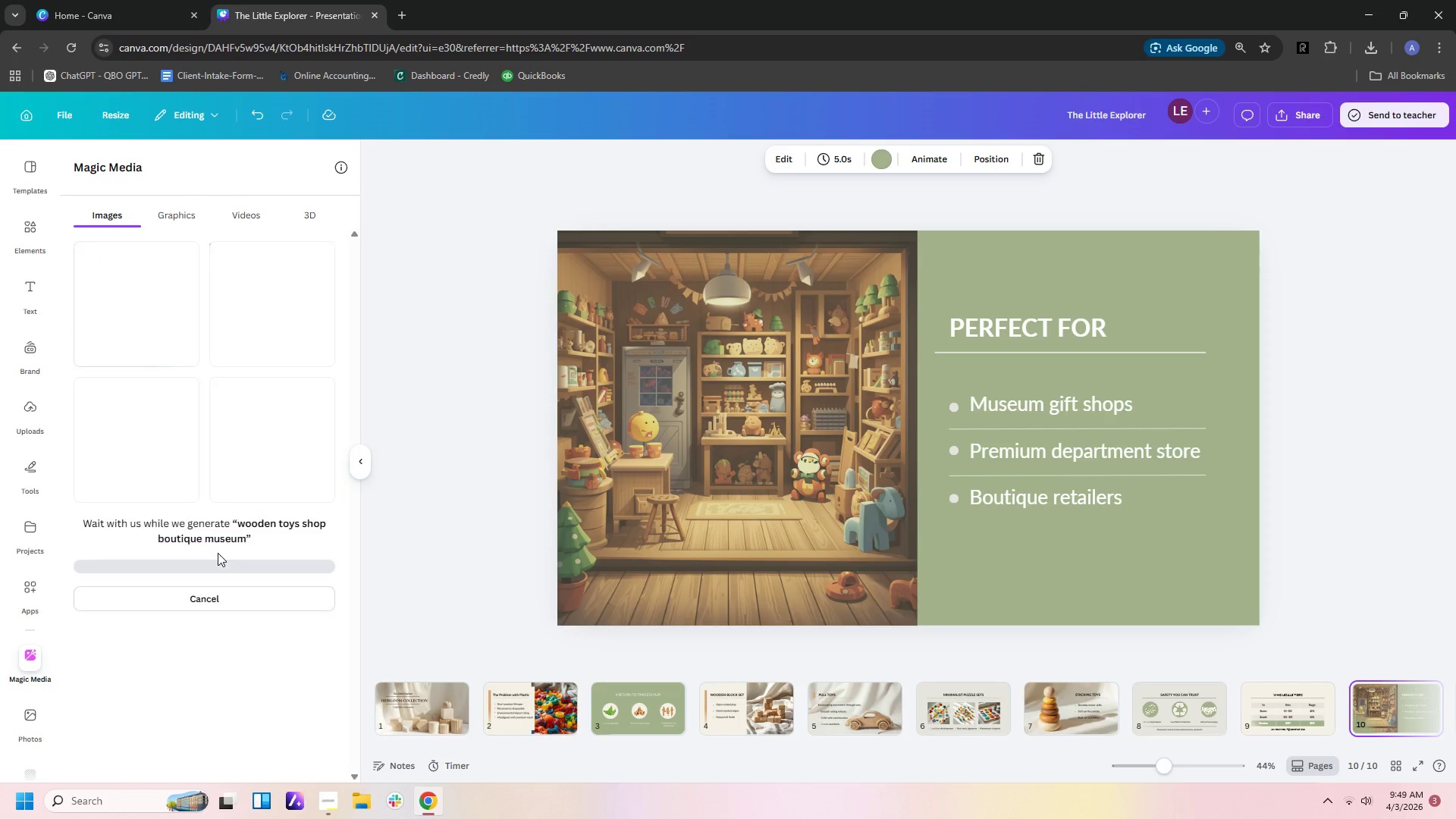 
key(Enter)
 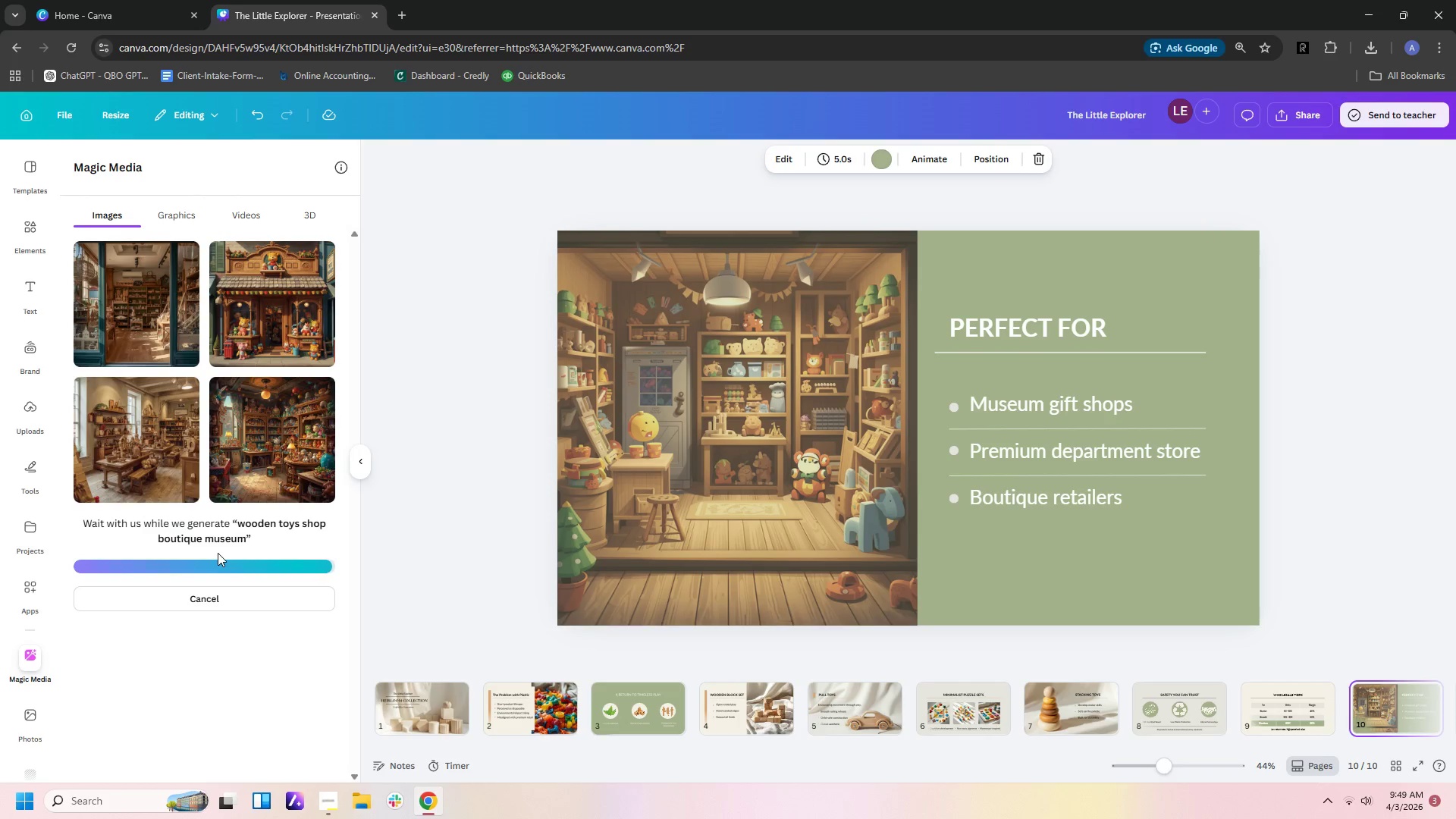 
wait(17.39)
 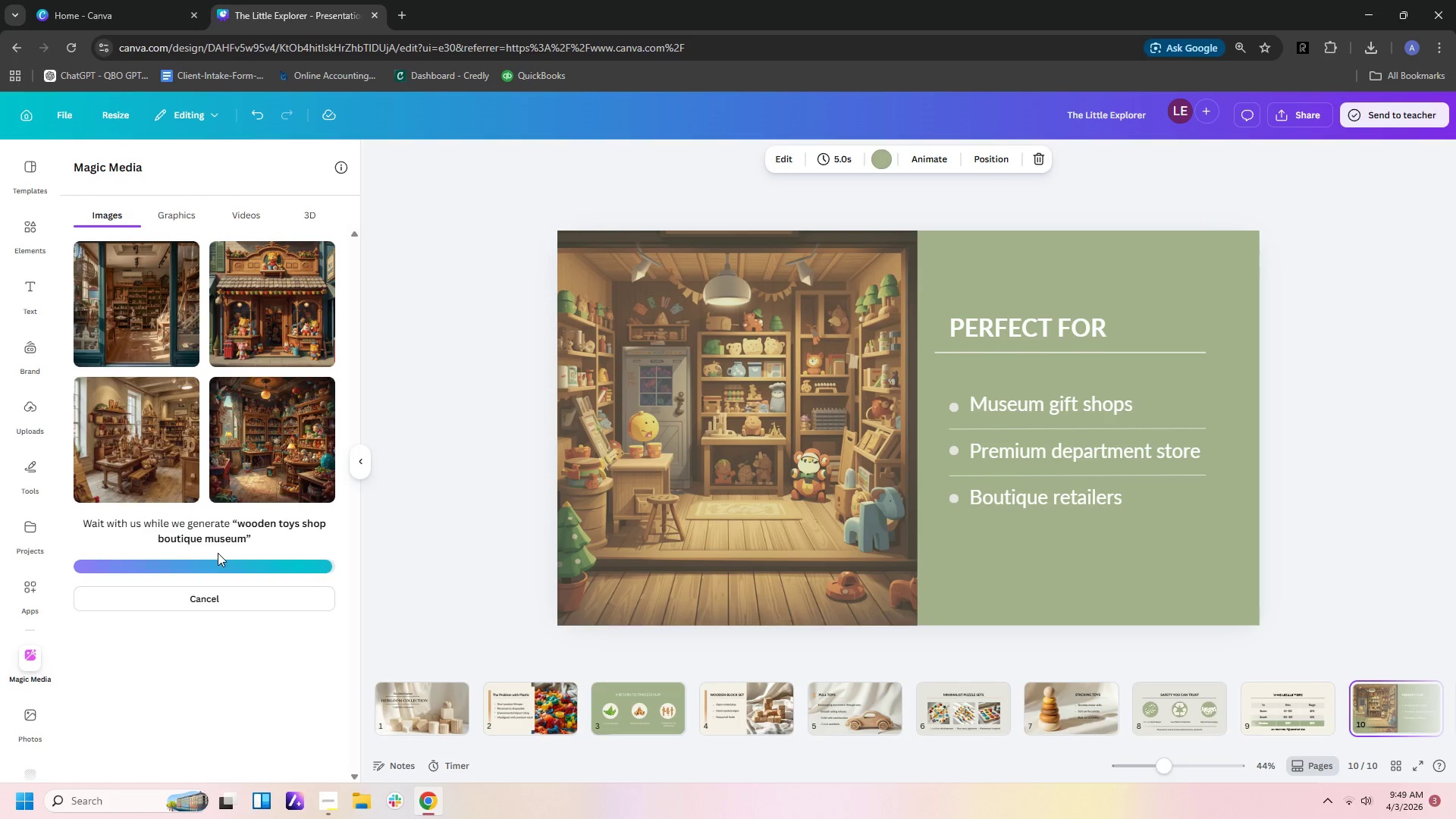 
left_click([153, 426])
 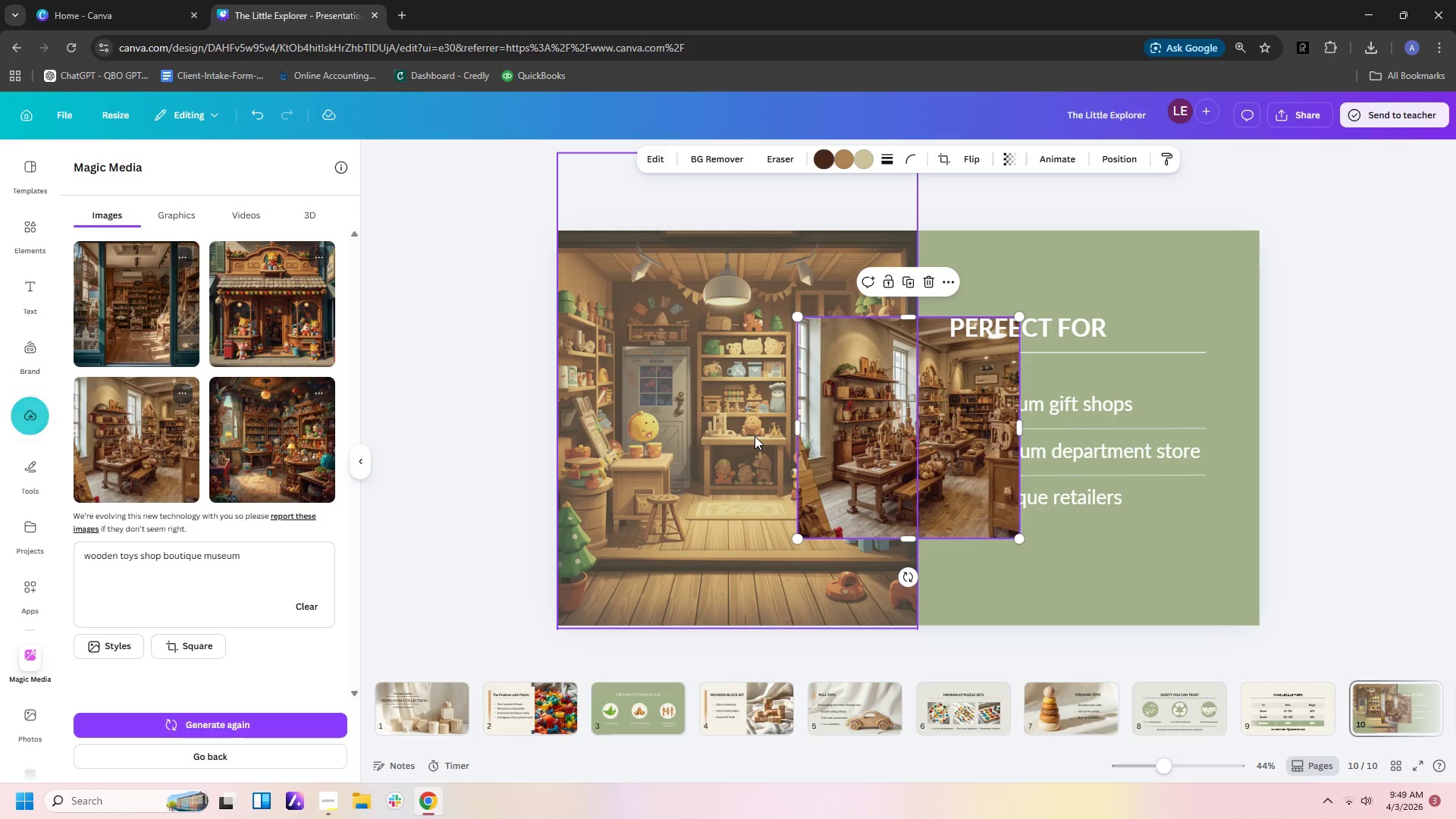 
wait(7.12)
 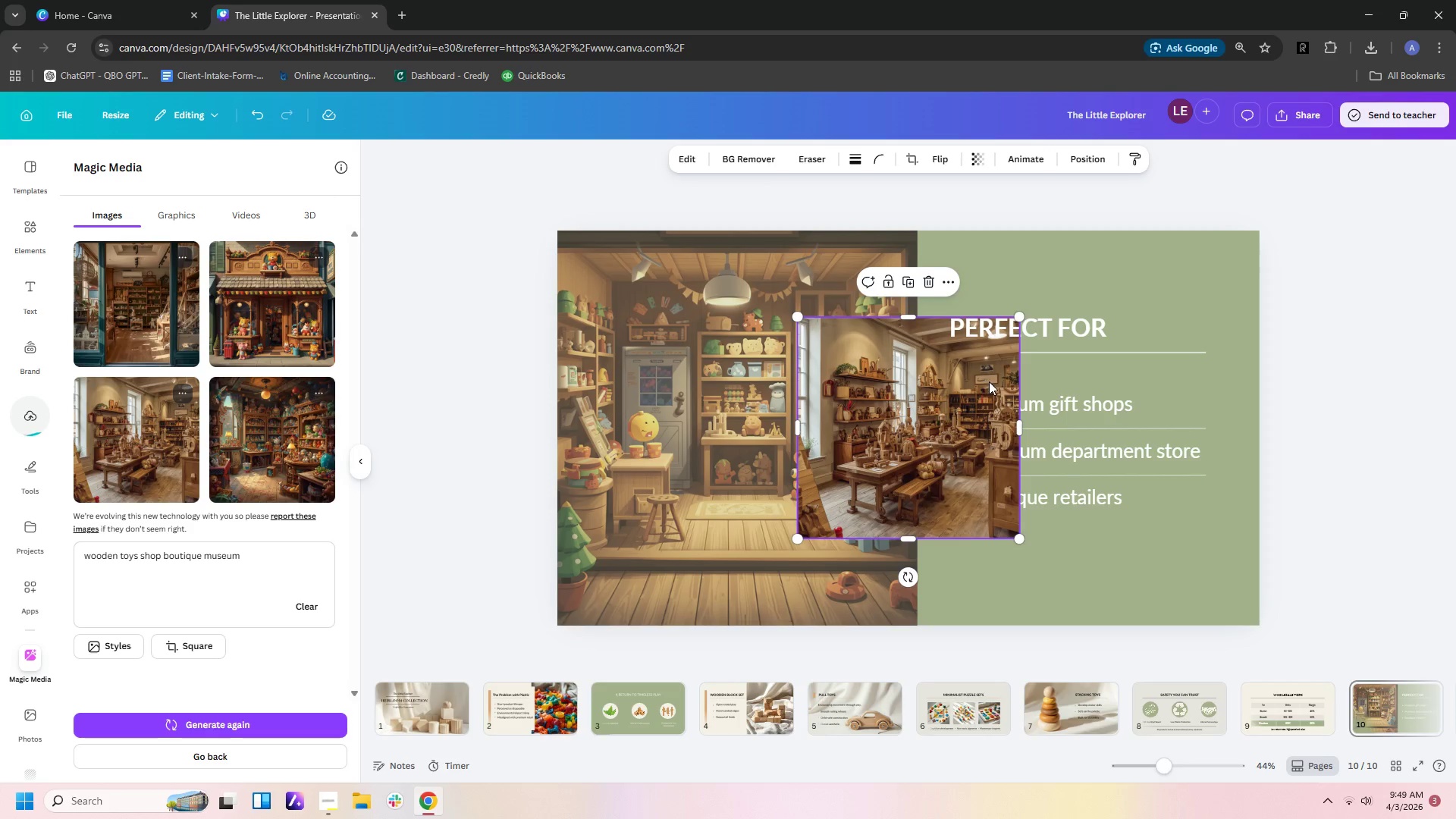 
left_click_drag(start_coordinate=[946, 461], to_coordinate=[704, 378])
 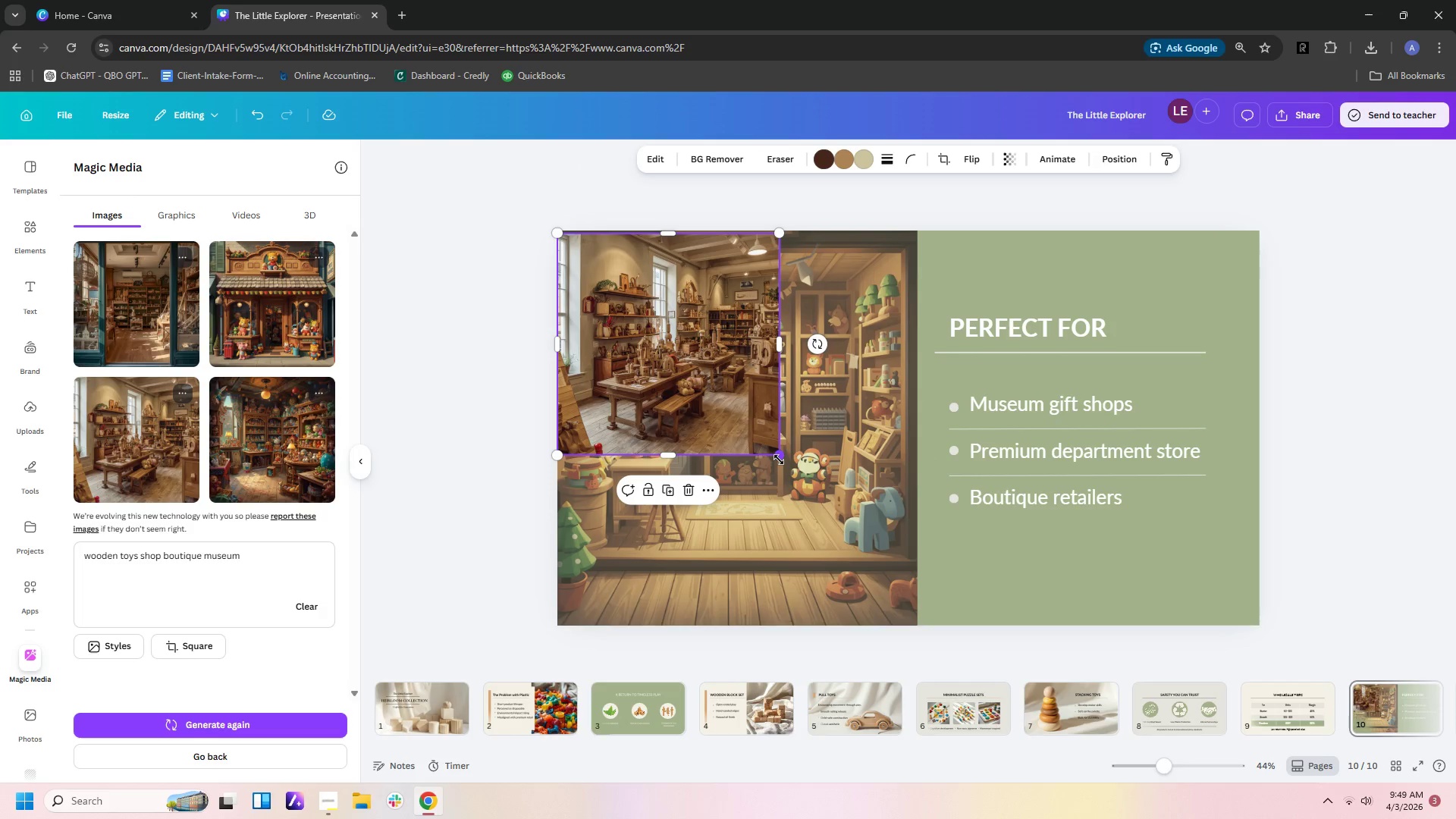 
left_click_drag(start_coordinate=[779, 459], to_coordinate=[885, 618])
 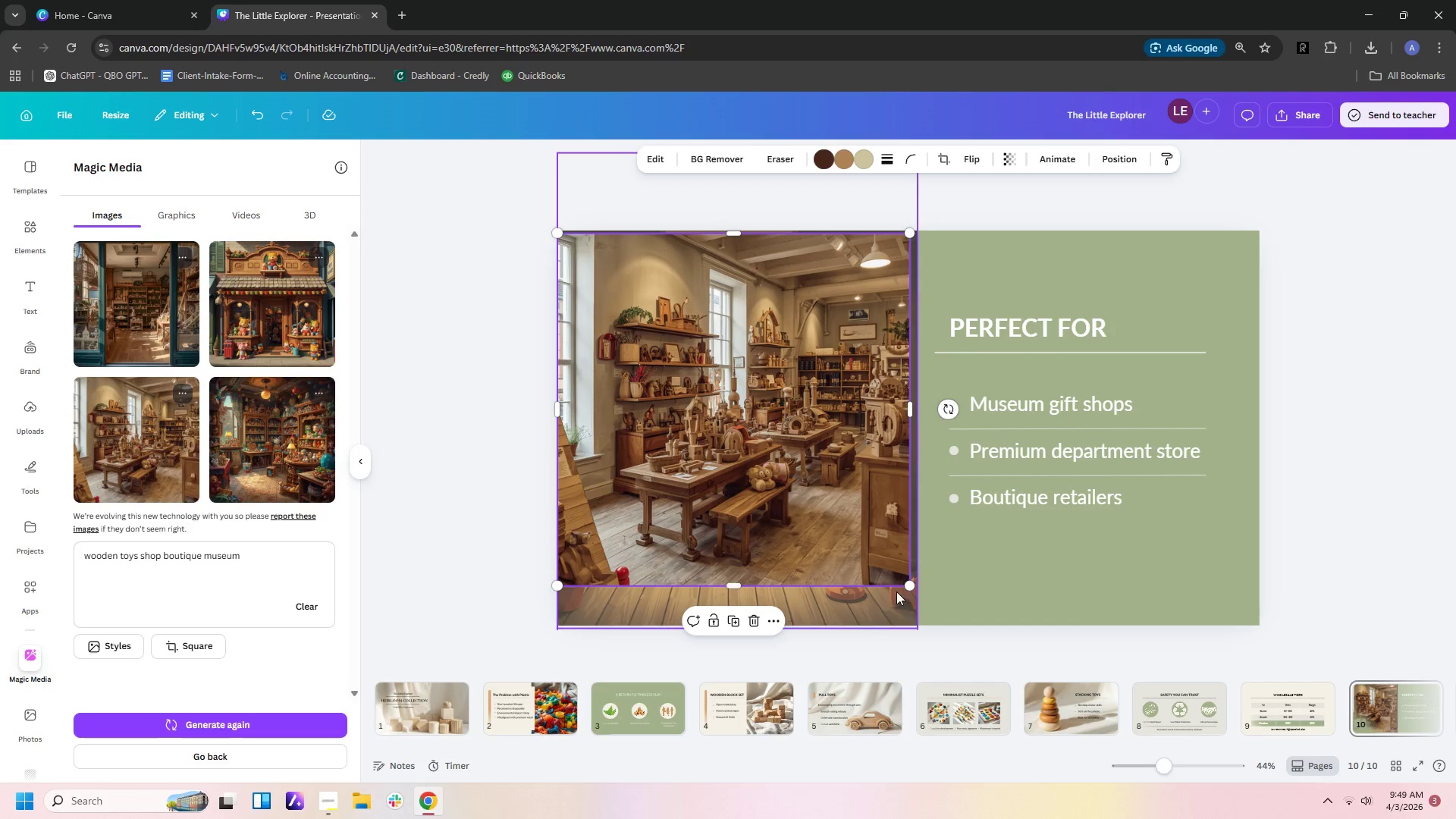 
left_click_drag(start_coordinate=[912, 587], to_coordinate=[937, 635])
 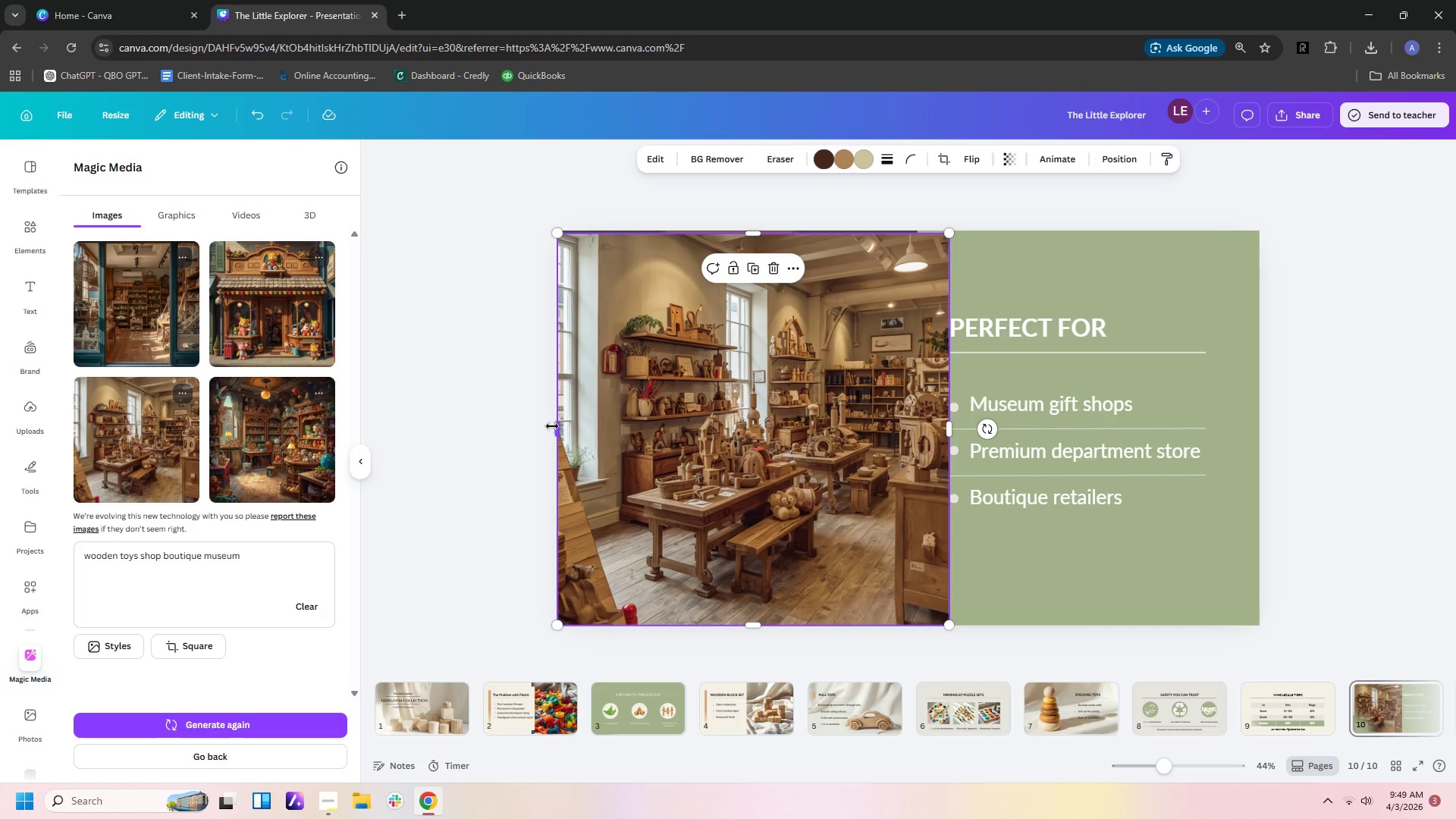 
left_click_drag(start_coordinate=[552, 425], to_coordinate=[594, 428])
 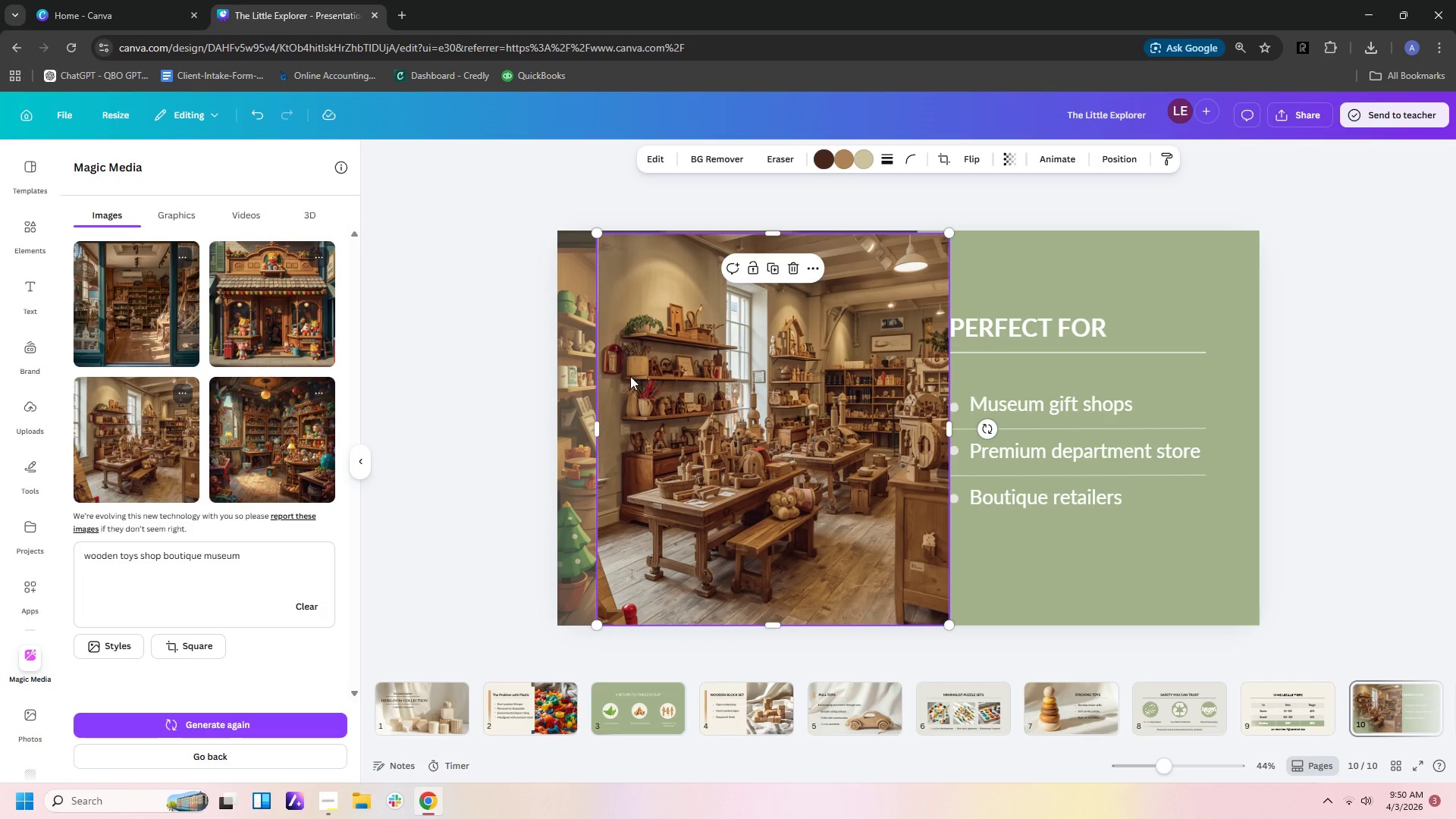 
left_click([564, 378])
 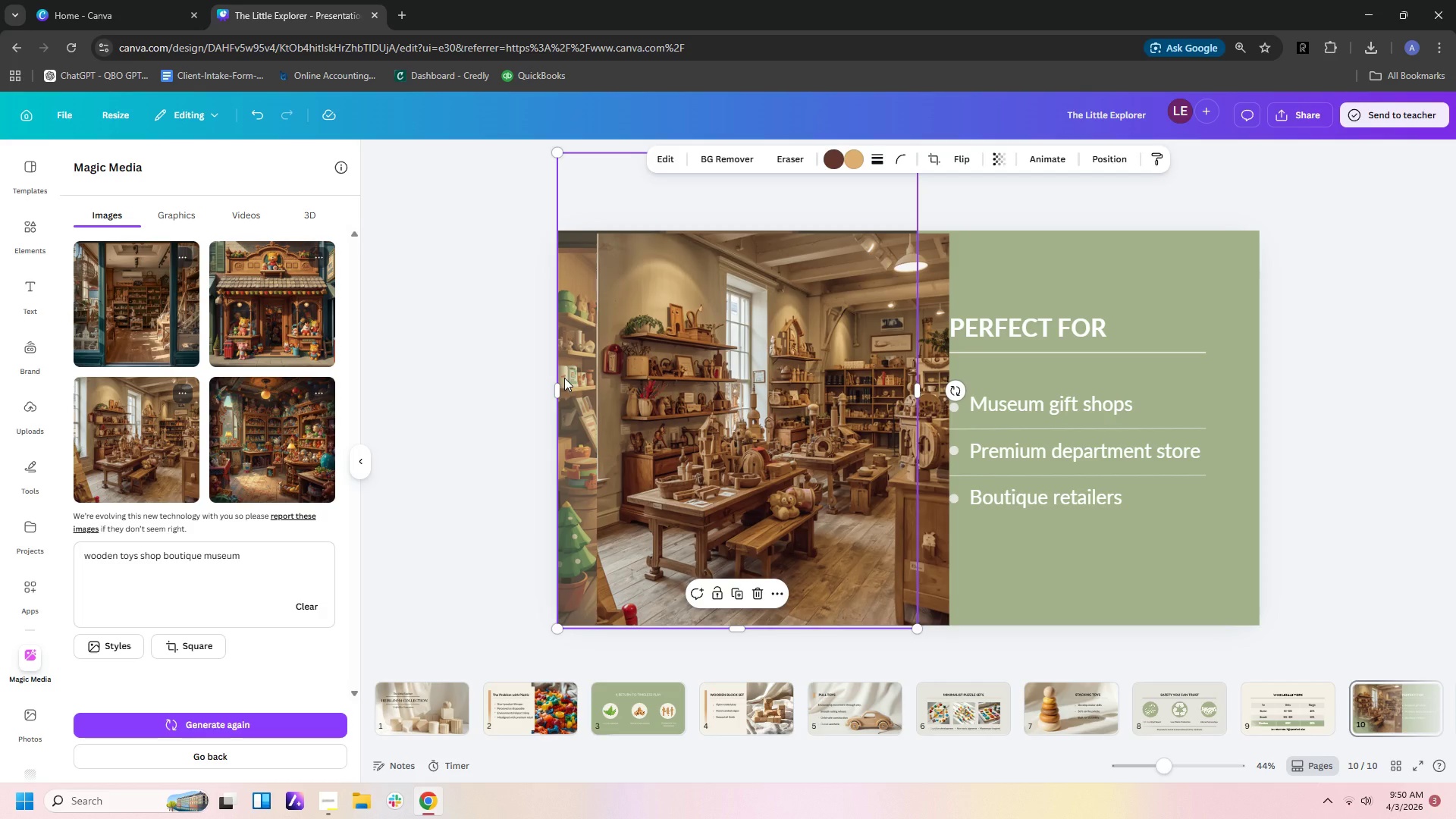 
key(Delete)
 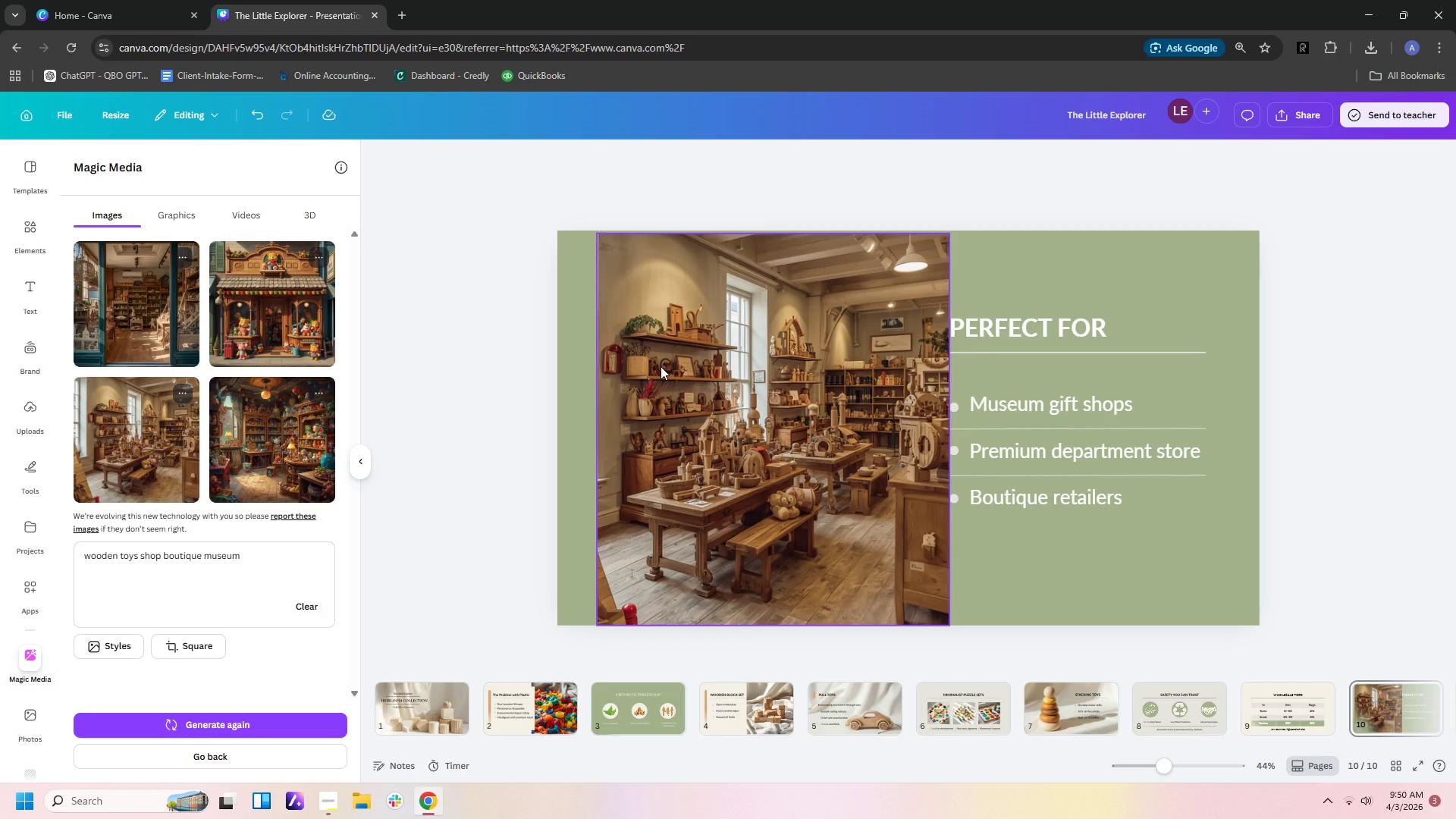 
left_click_drag(start_coordinate=[661, 366], to_coordinate=[622, 363])
 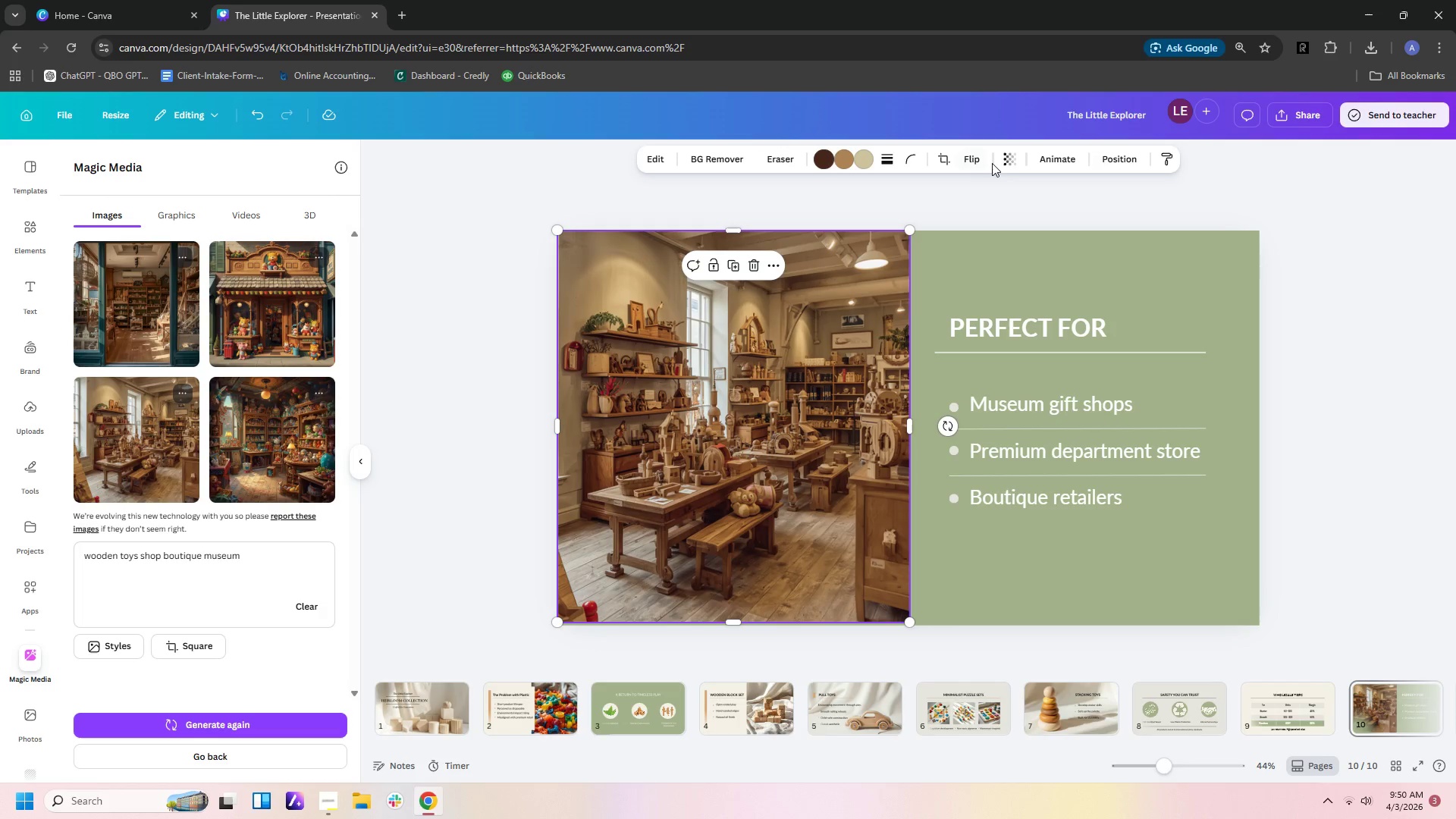 
left_click([1007, 160])
 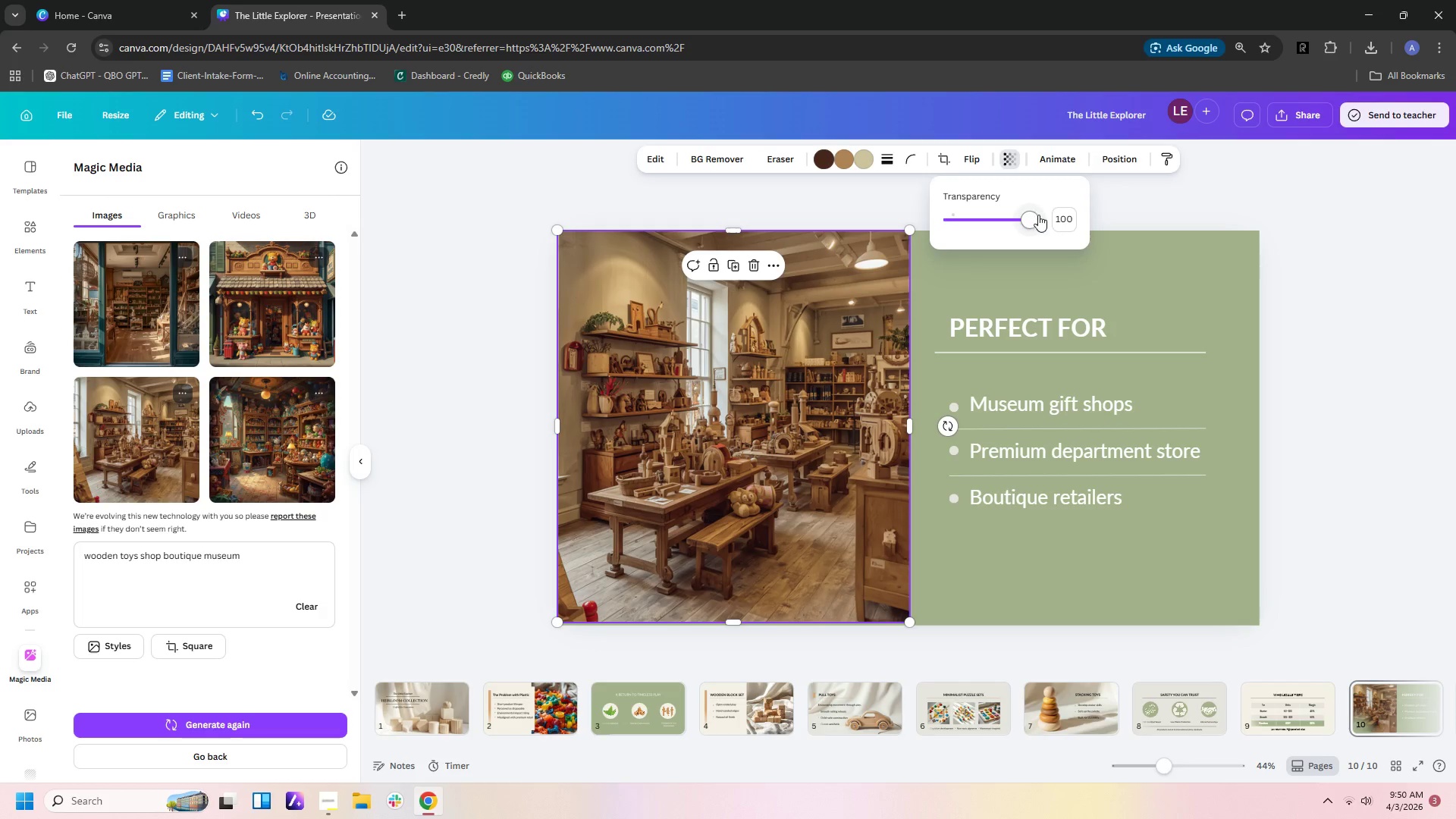 
left_click_drag(start_coordinate=[1028, 220], to_coordinate=[1015, 222])
 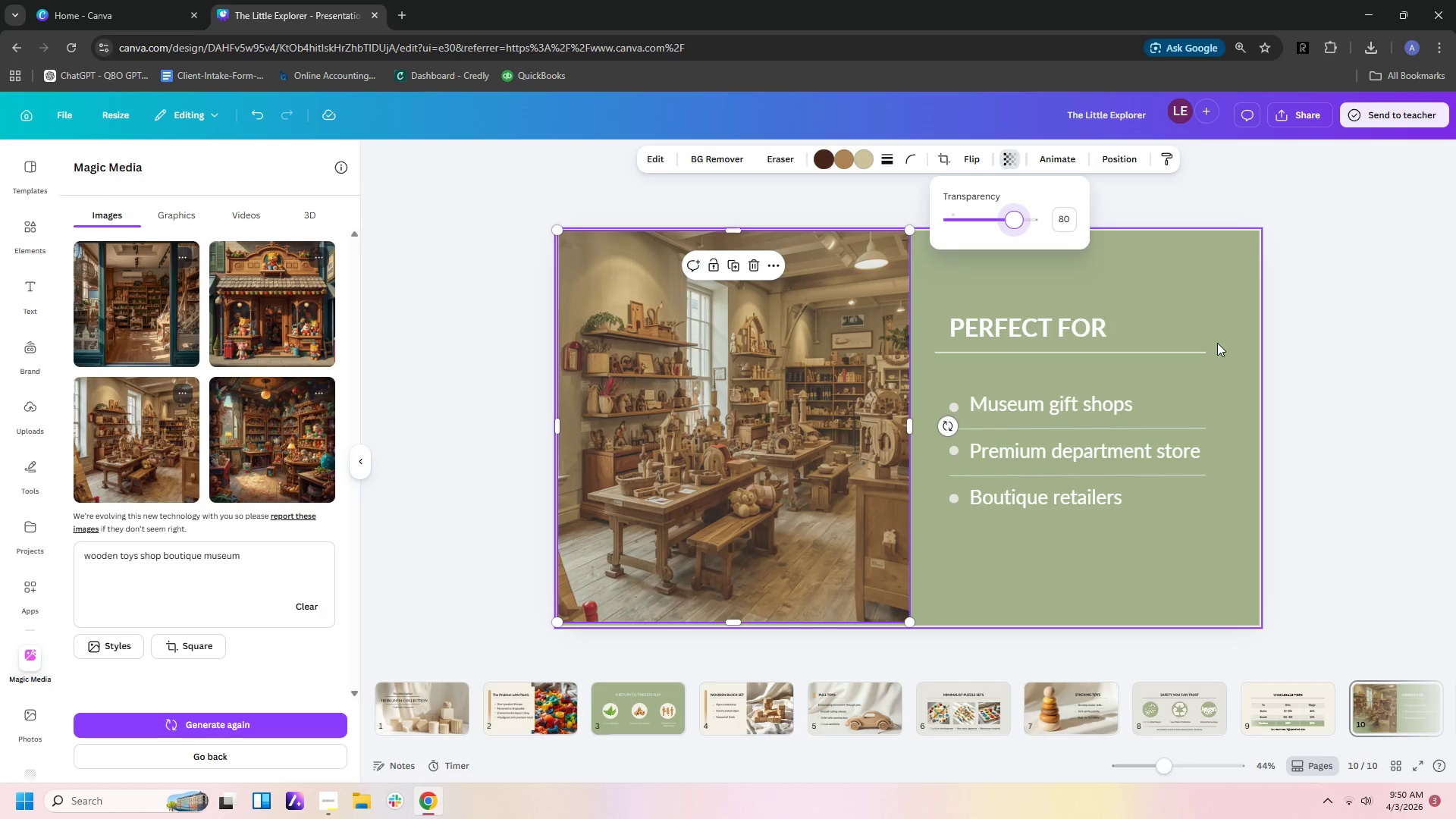 
left_click([1217, 343])
 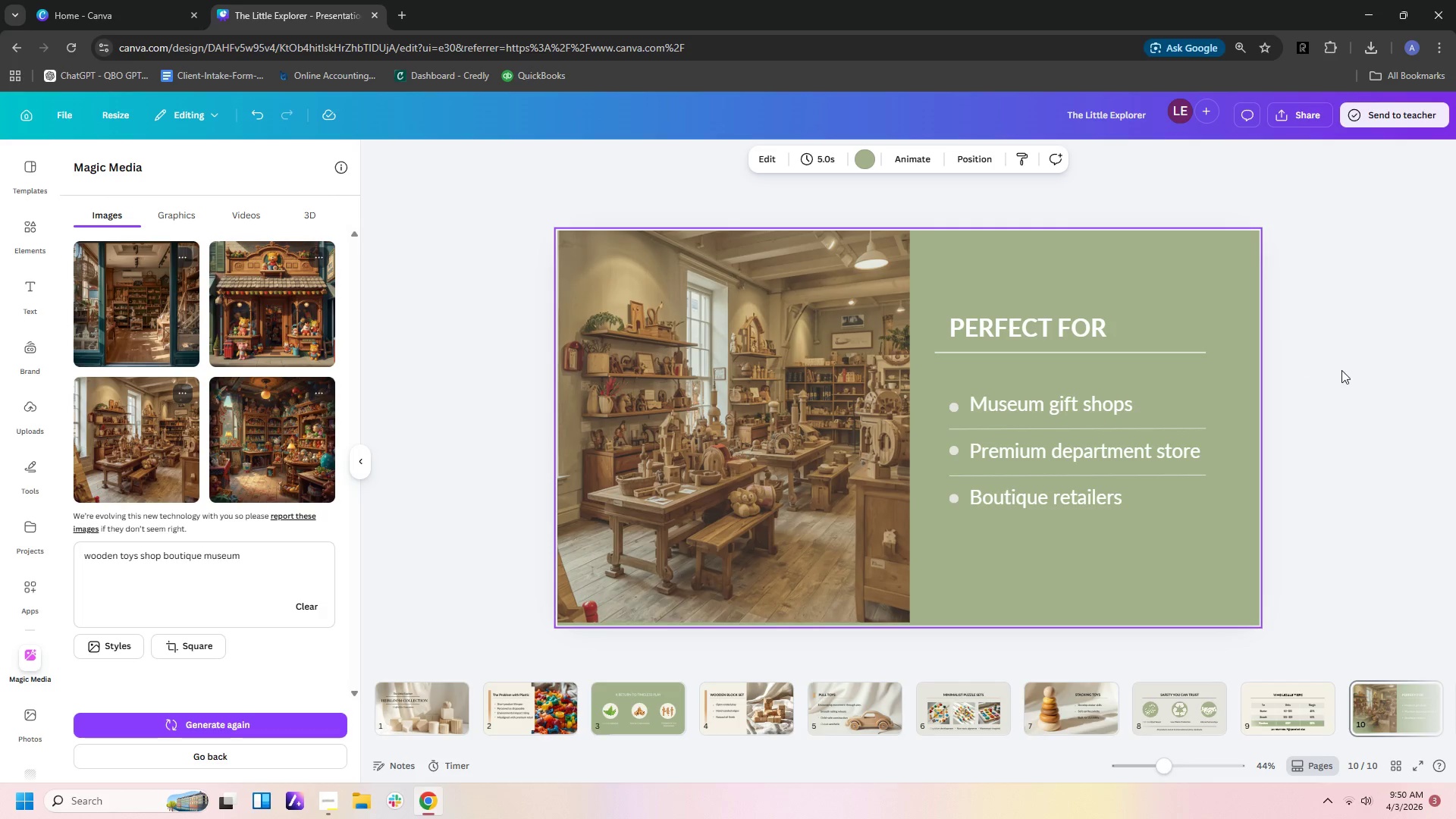 
left_click([1341, 370])
 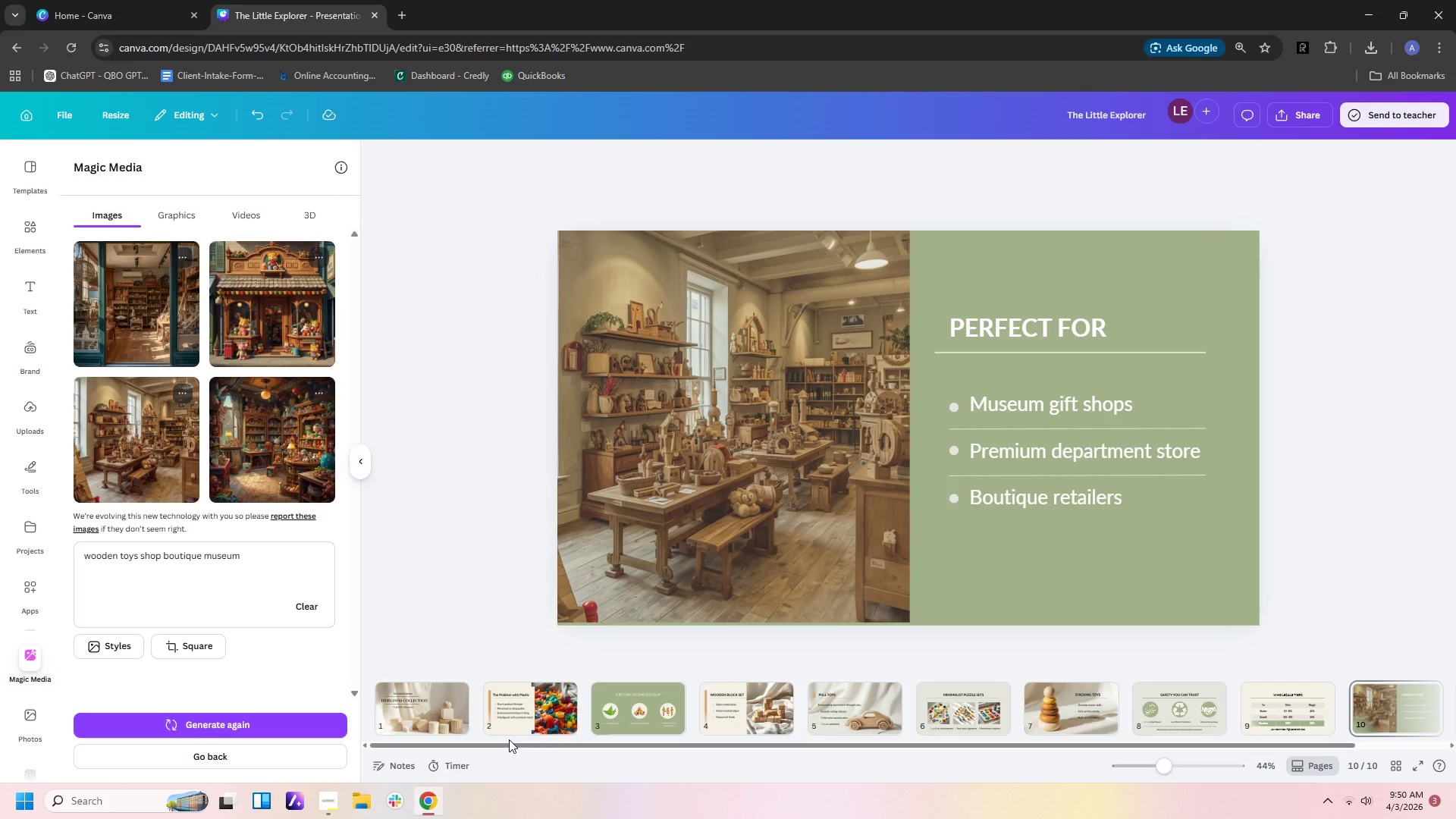 
wait(15.97)
 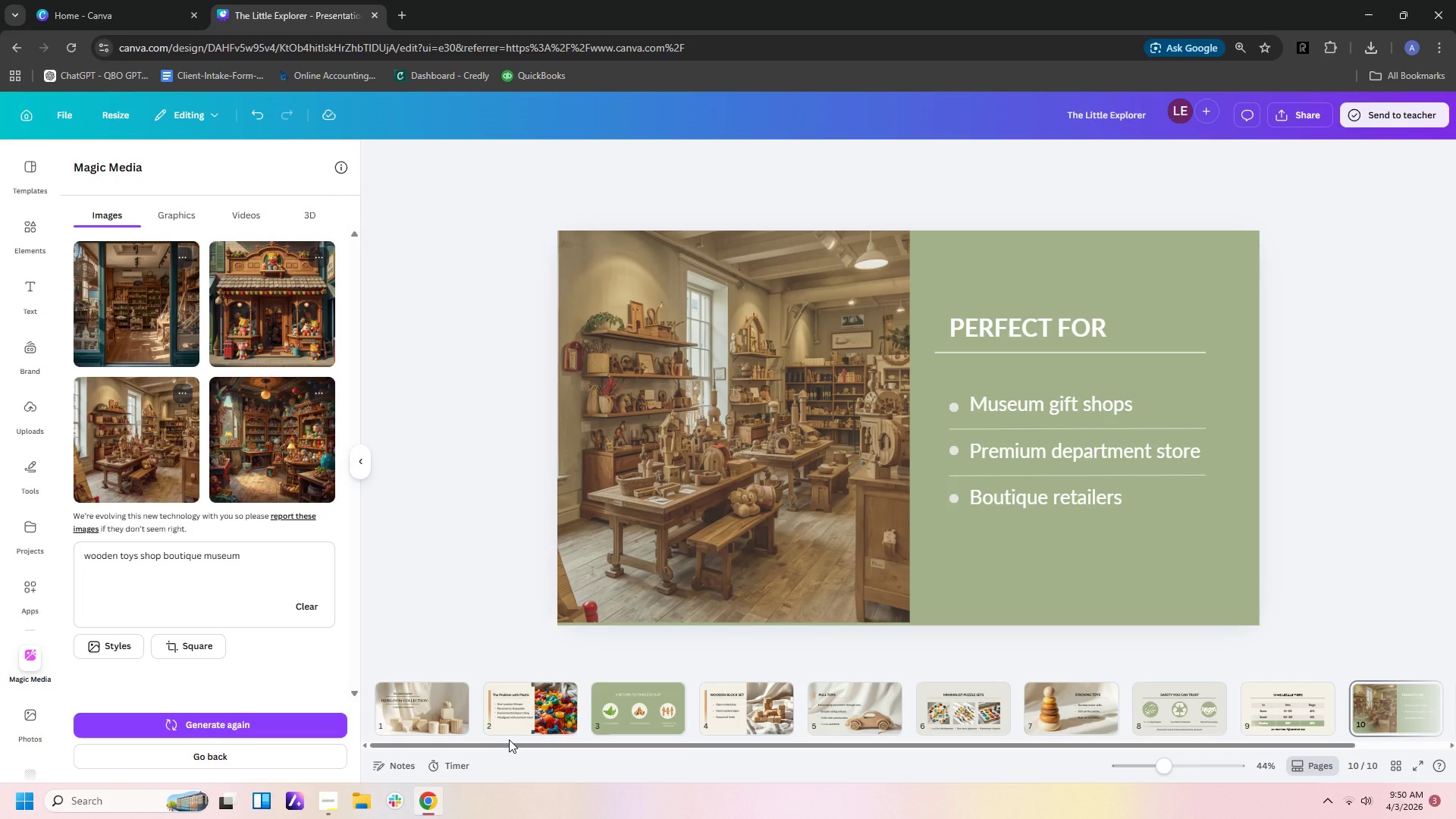 
left_click_drag(start_coordinate=[996, 745], to_coordinate=[1098, 752])
 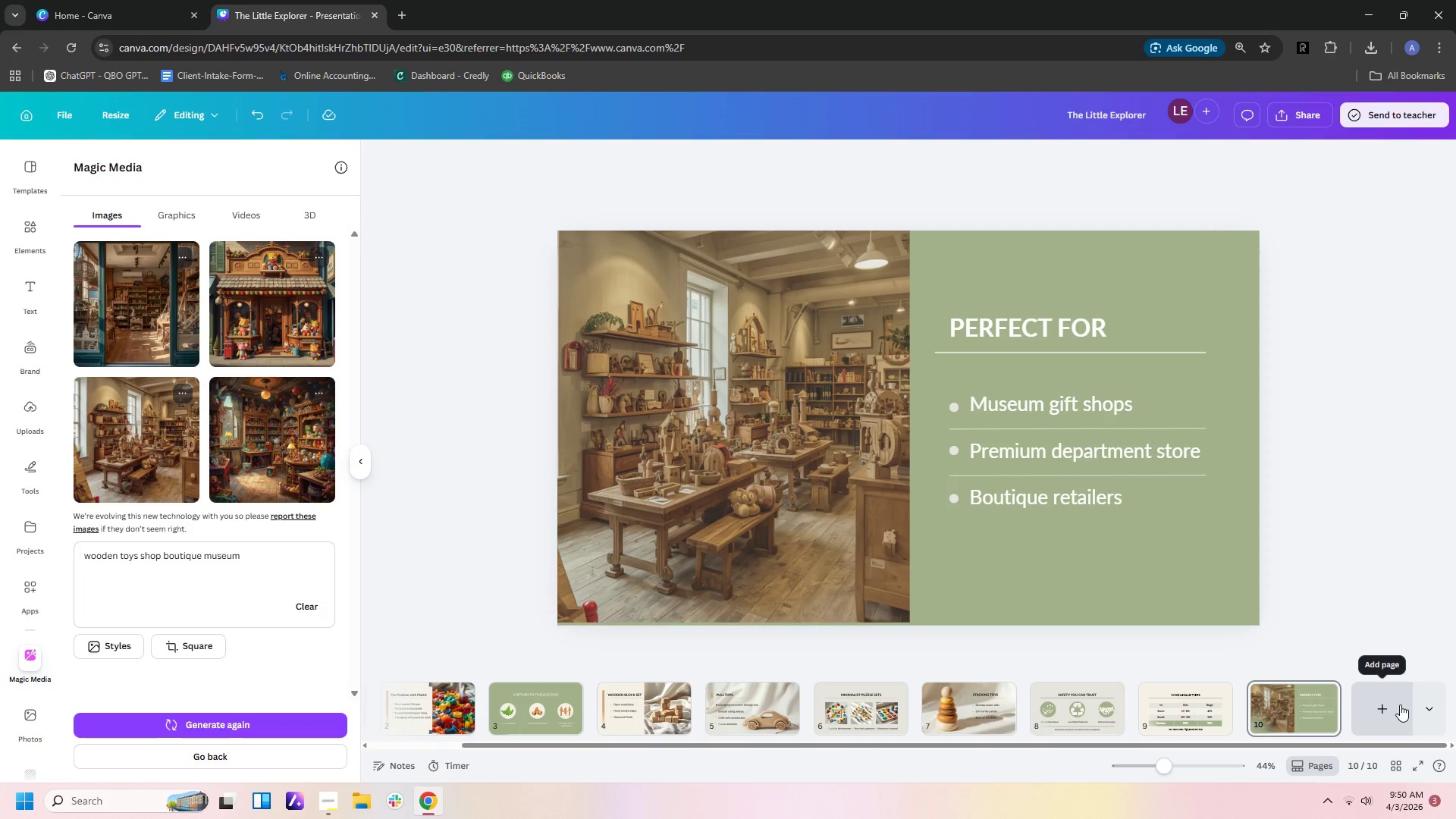 
left_click([1390, 711])
 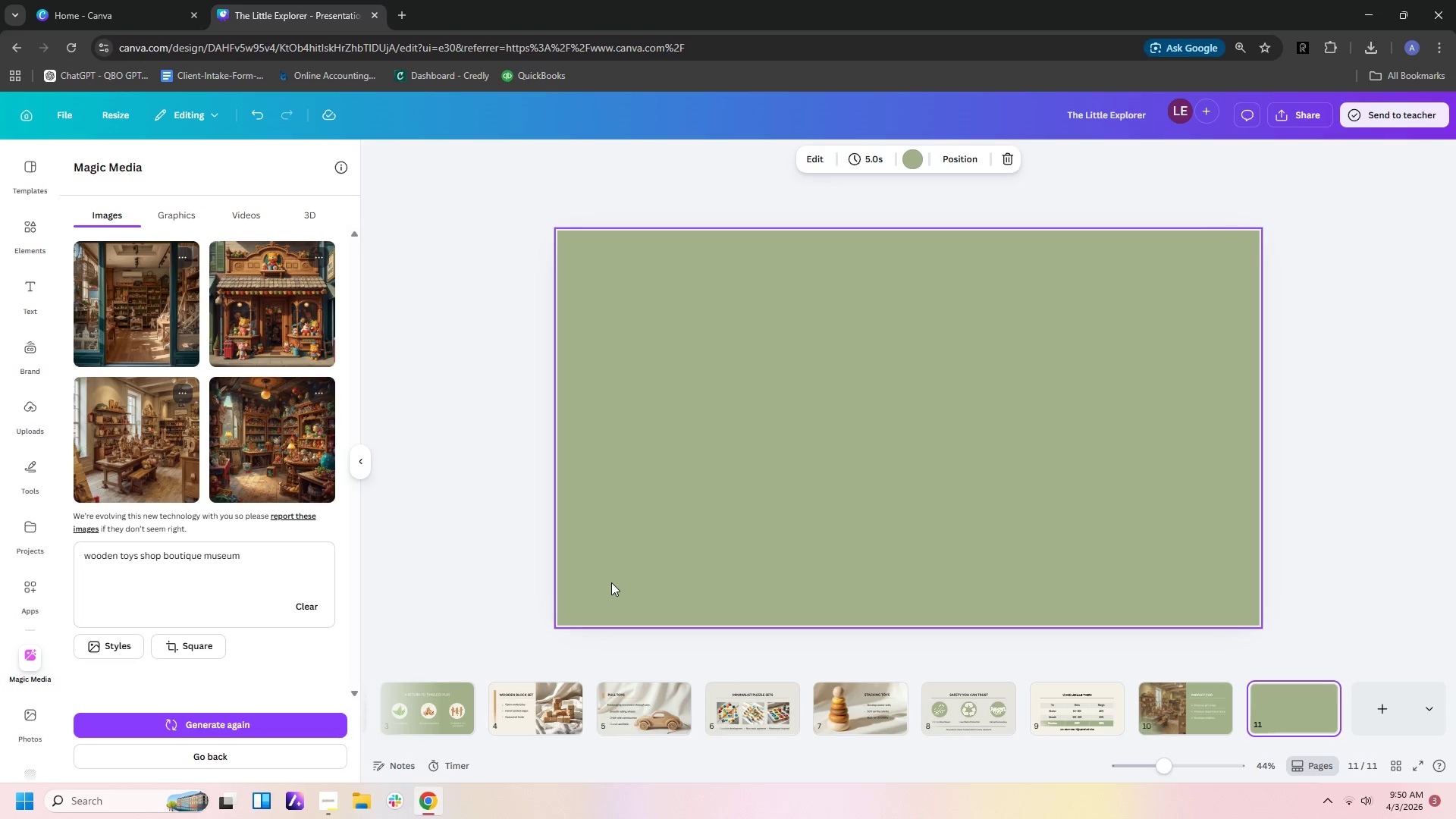 
wait(11.89)
 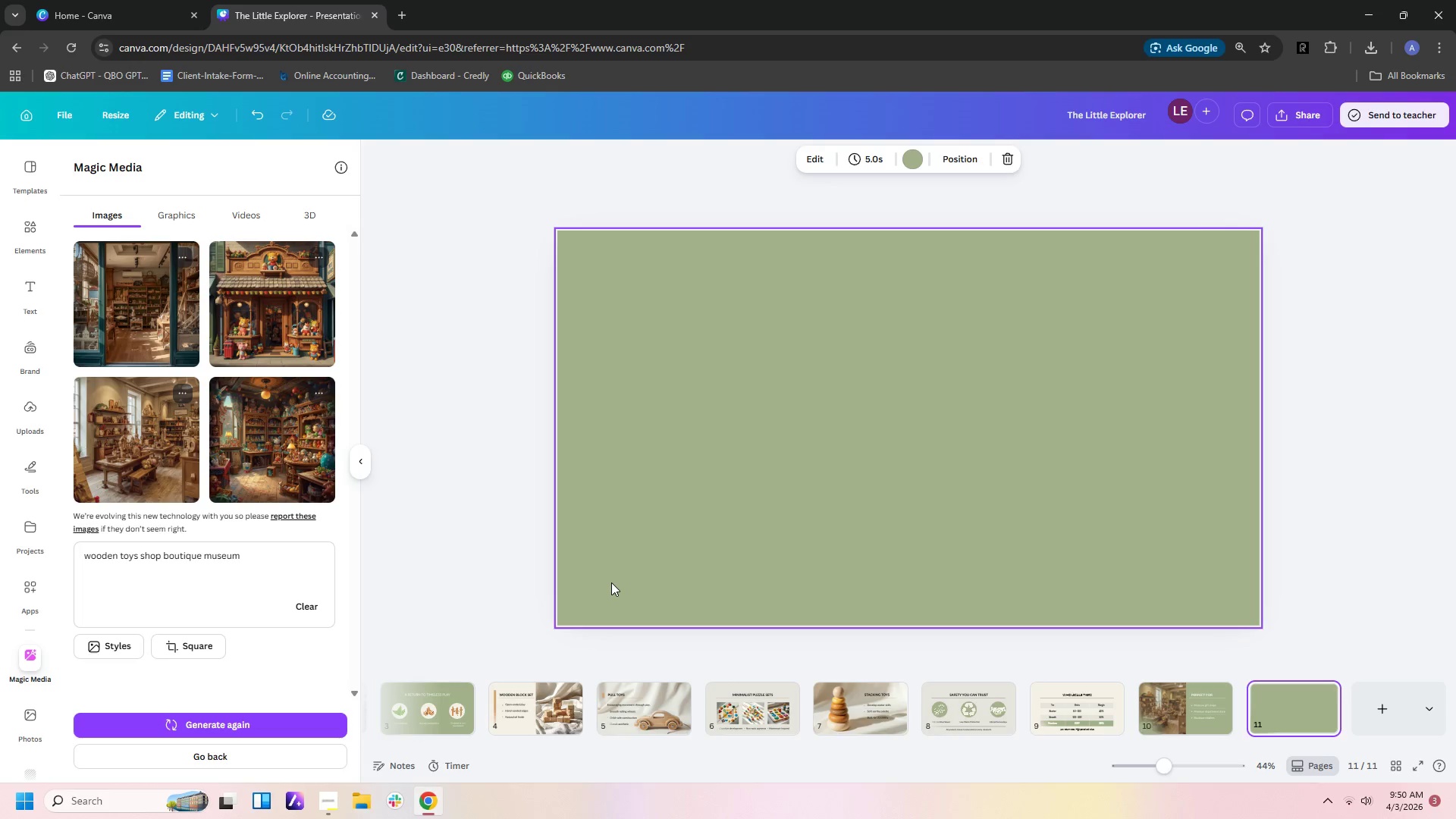 
left_click([1096, 704])
 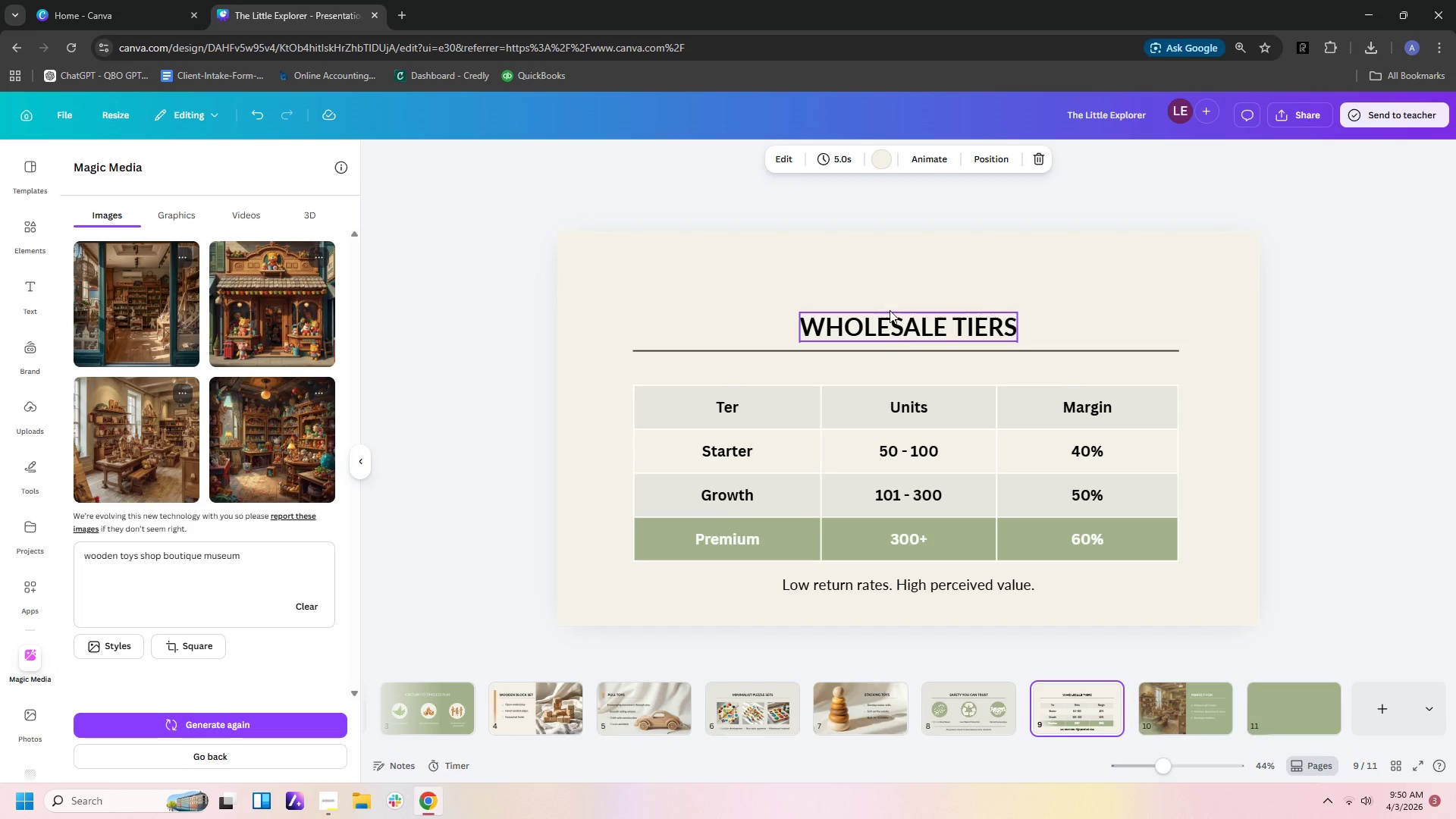 
left_click_drag(start_coordinate=[888, 278], to_coordinate=[929, 369])
 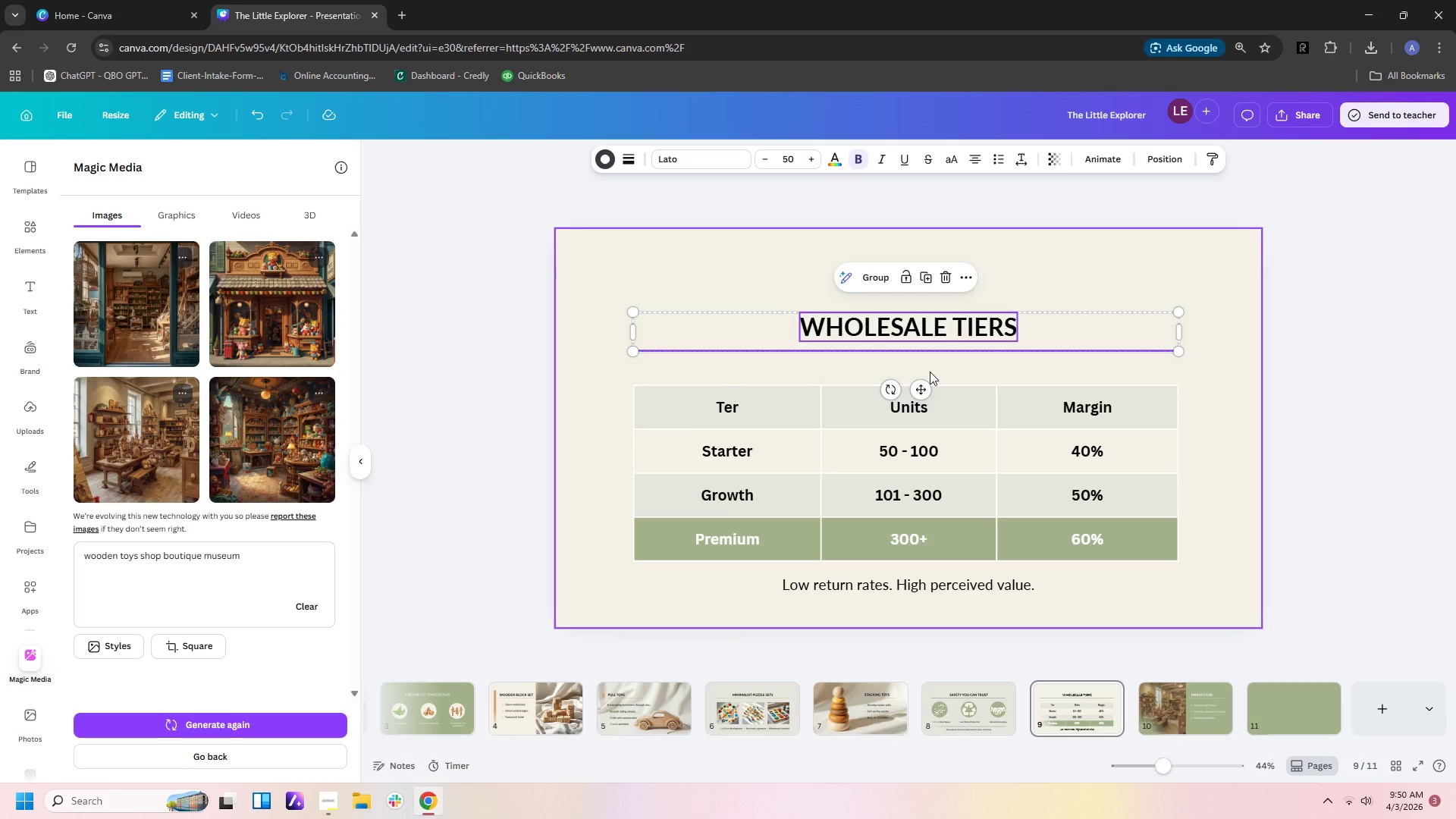 
key(Control+C)
 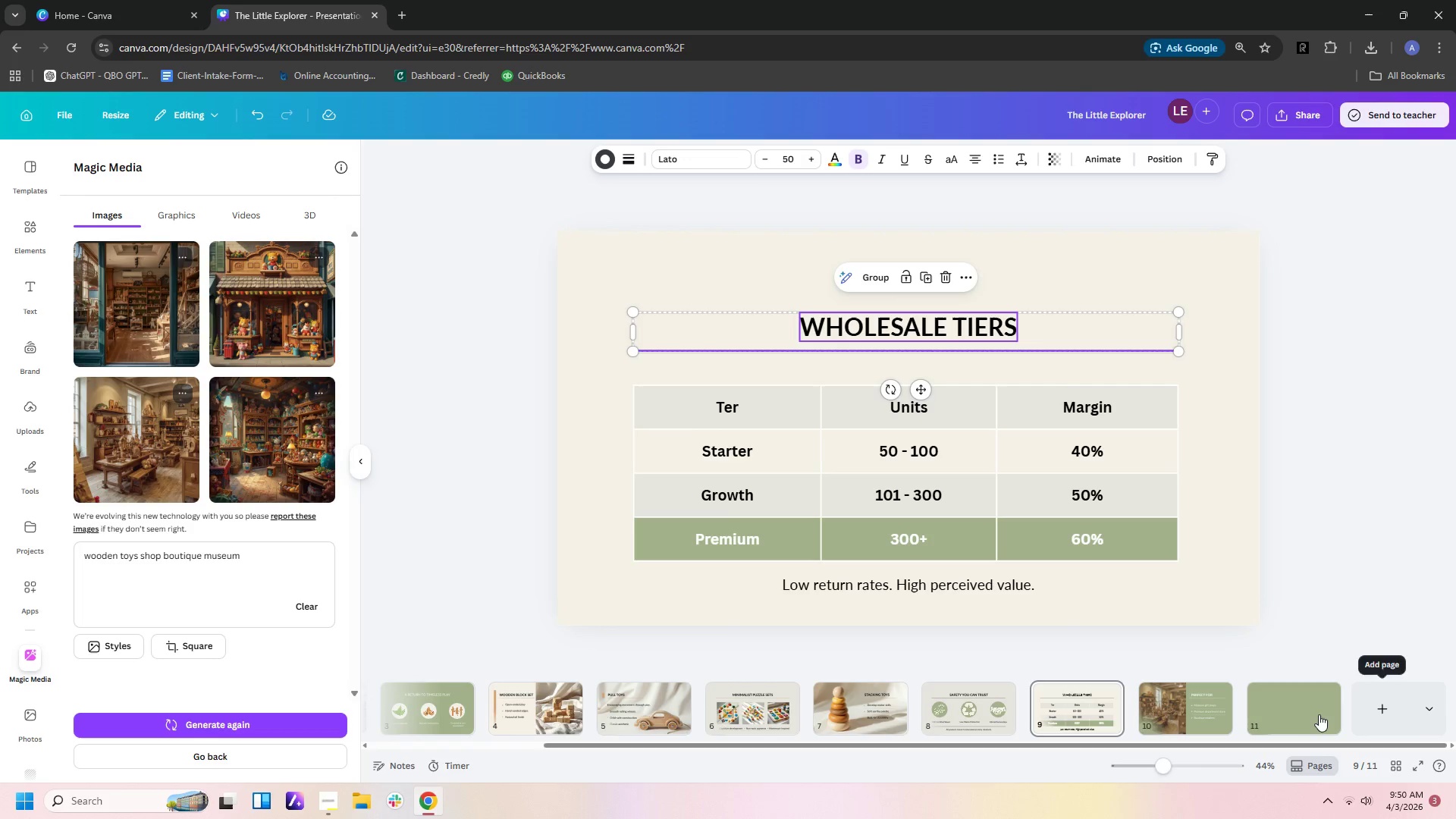 
left_click([1309, 714])
 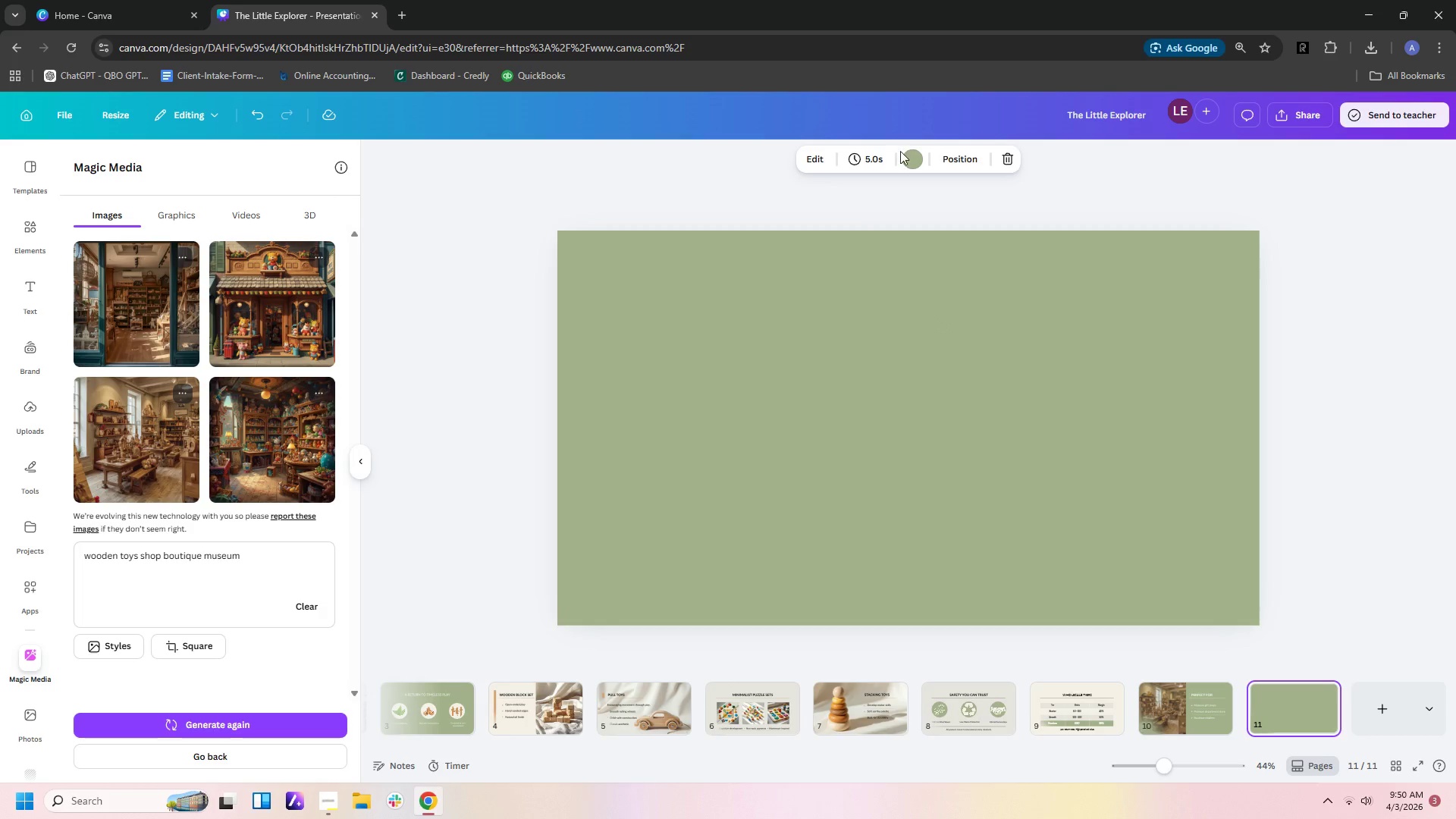 
left_click([909, 165])
 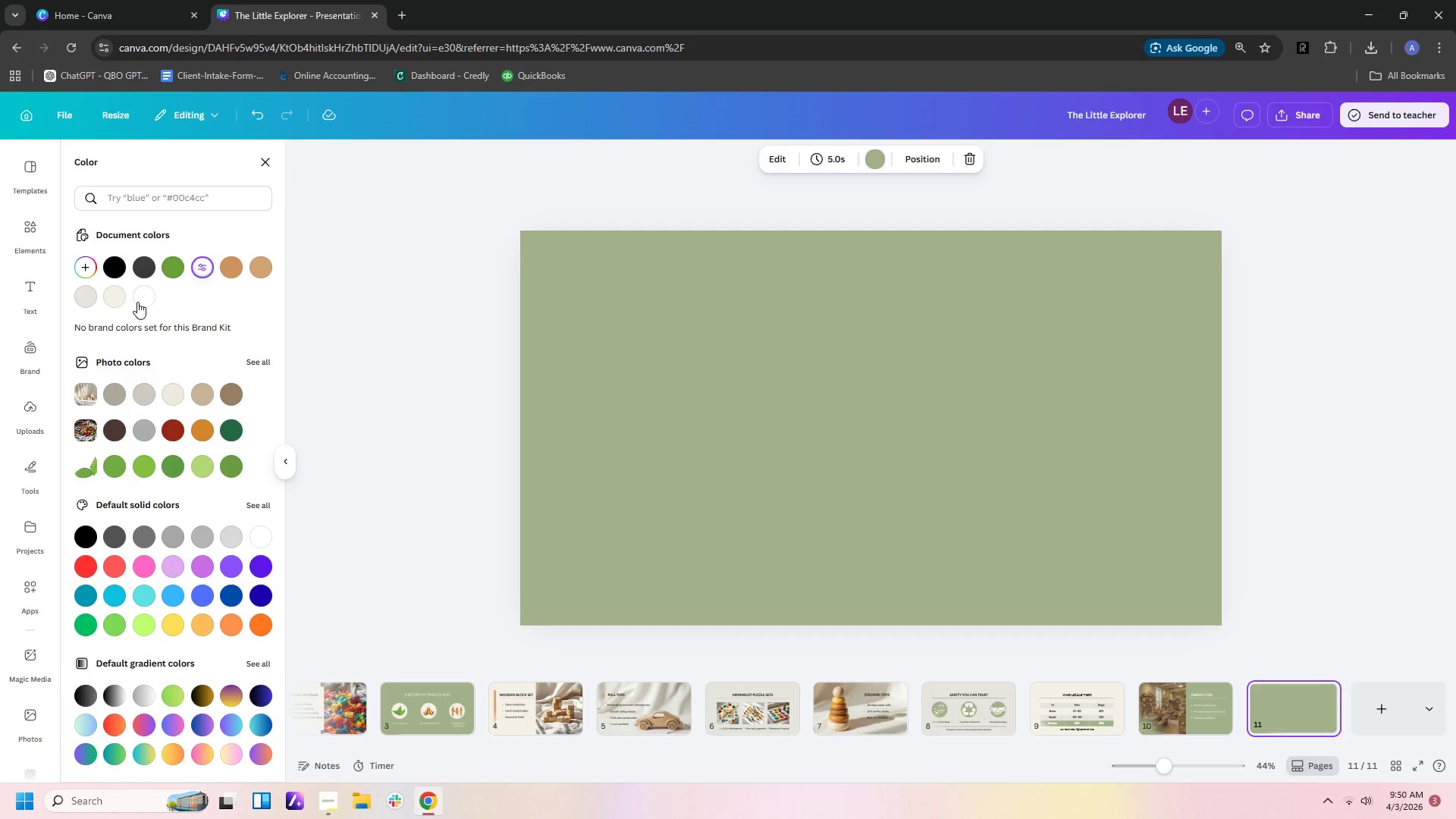 
left_click([117, 297])
 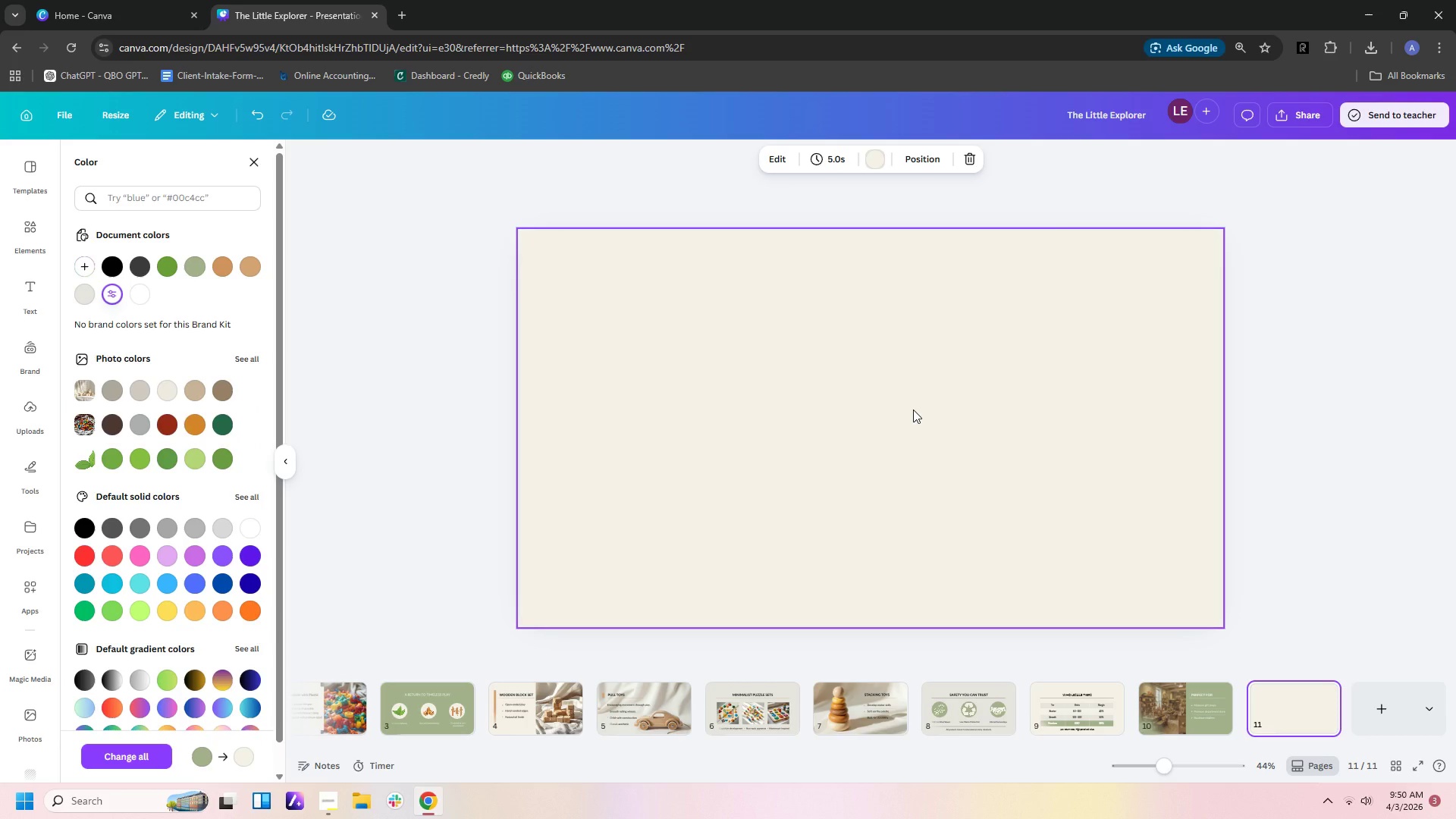 
key(Control+V)
 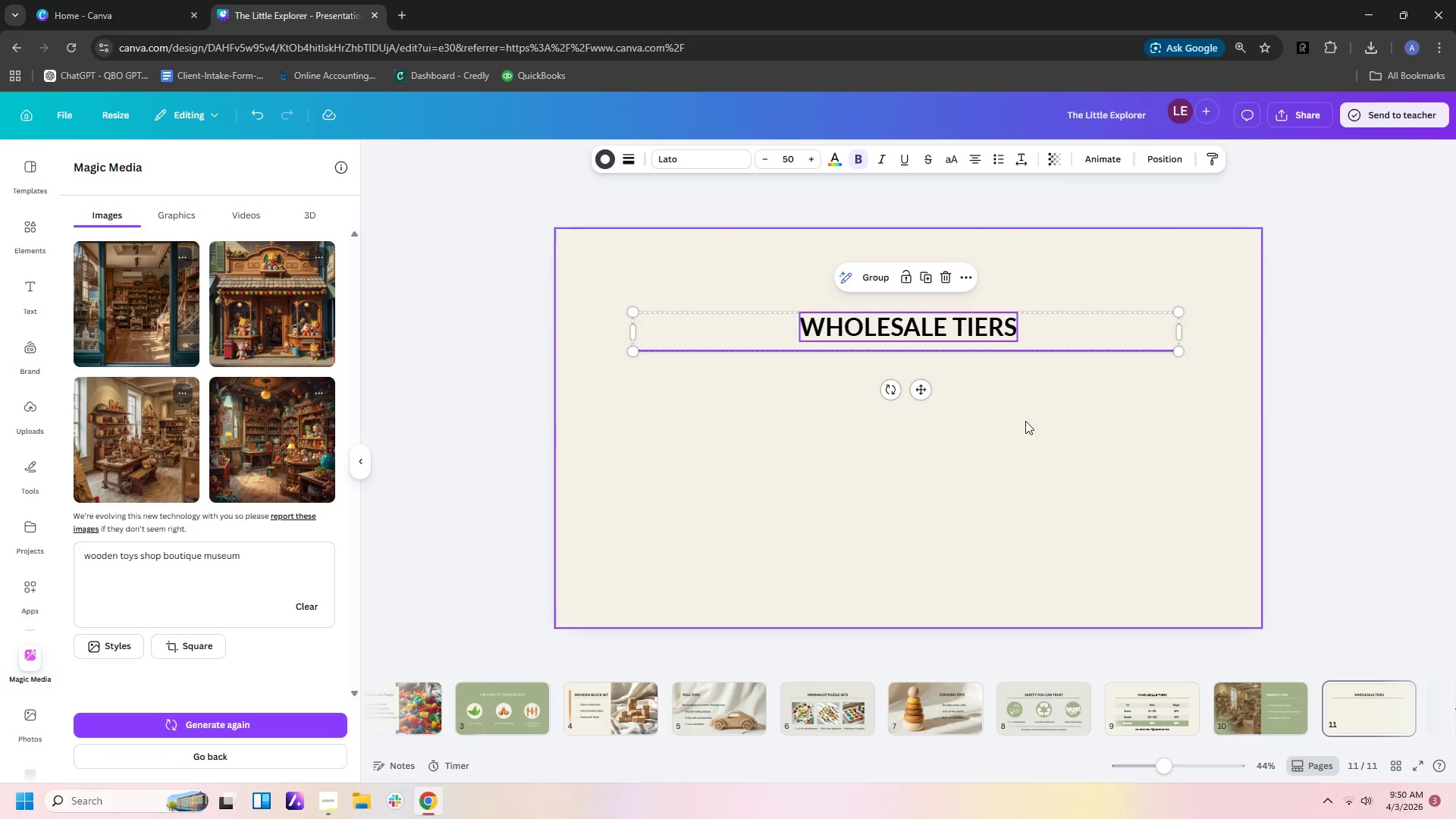 
double_click([980, 316])
 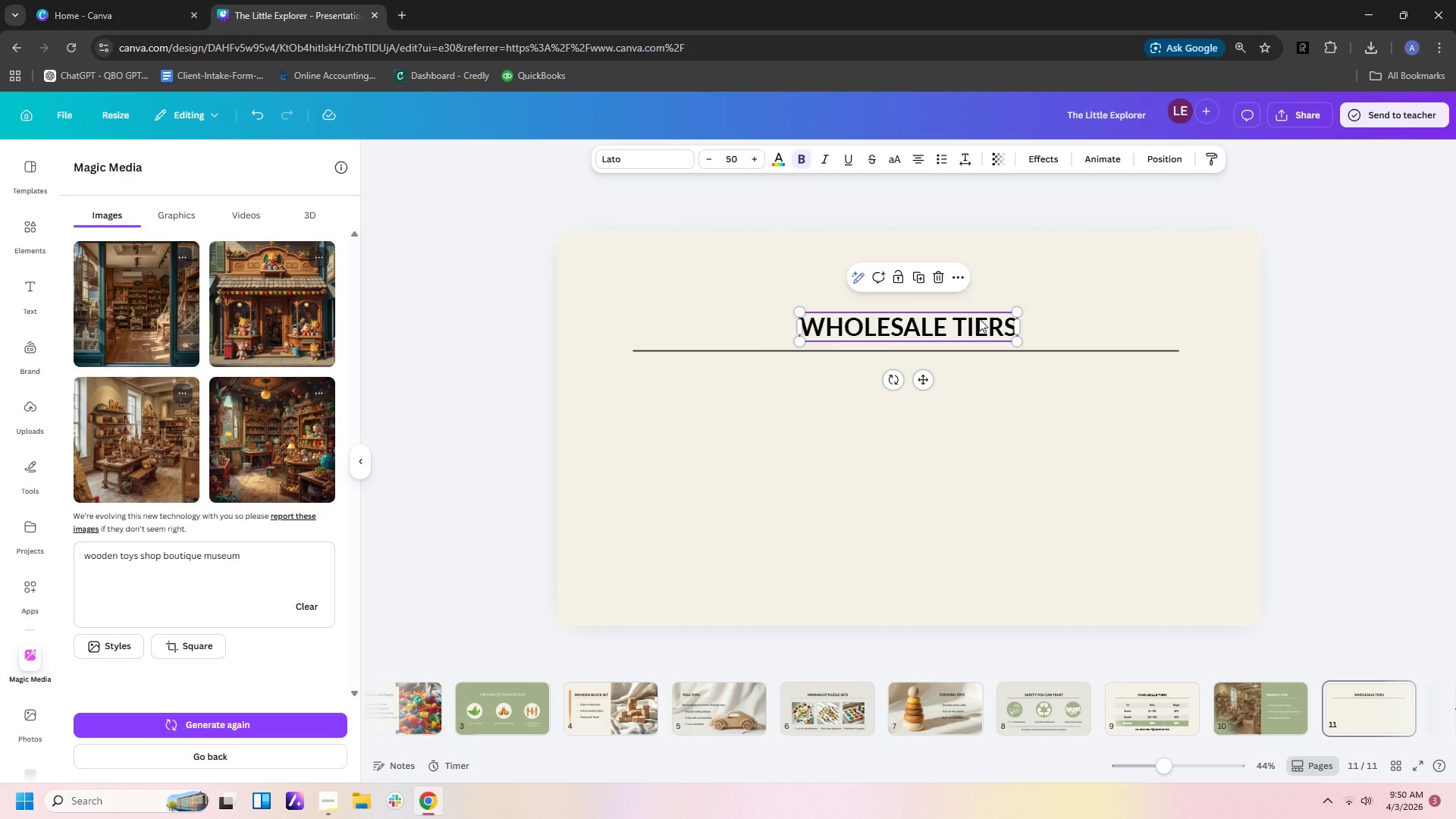 
key(Shift+L)
 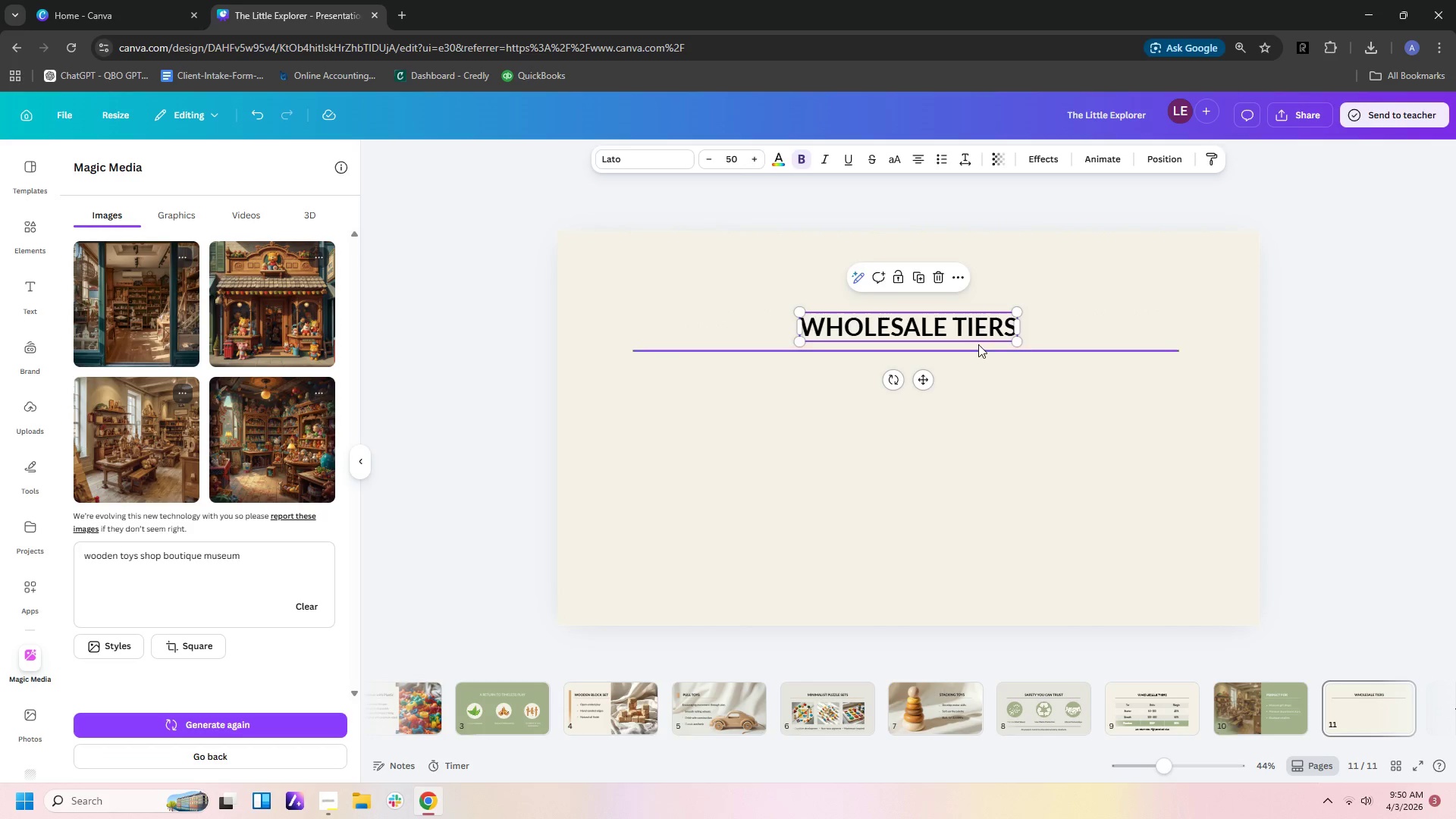 
double_click([977, 328])
 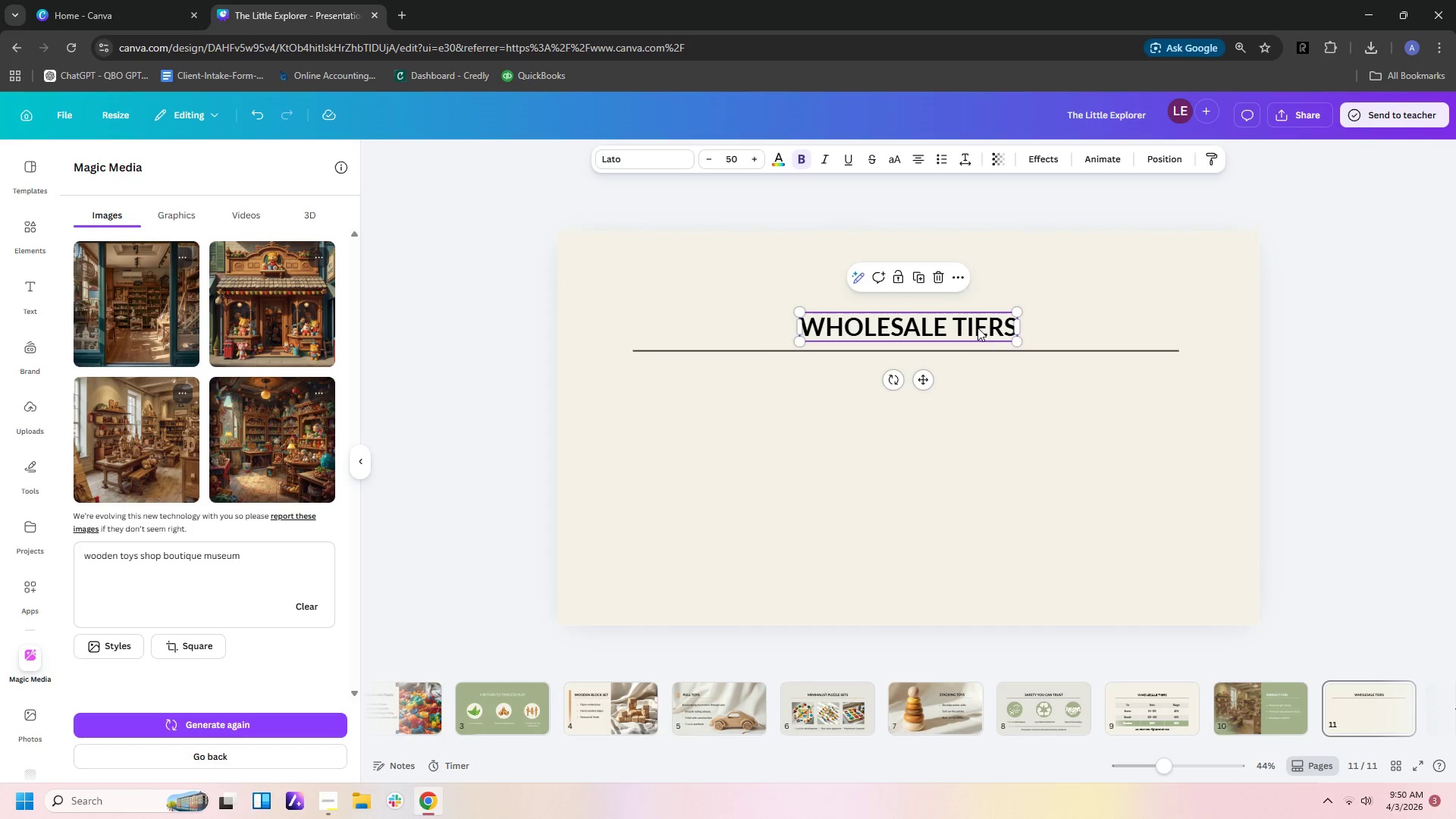 
triple_click([977, 328])
 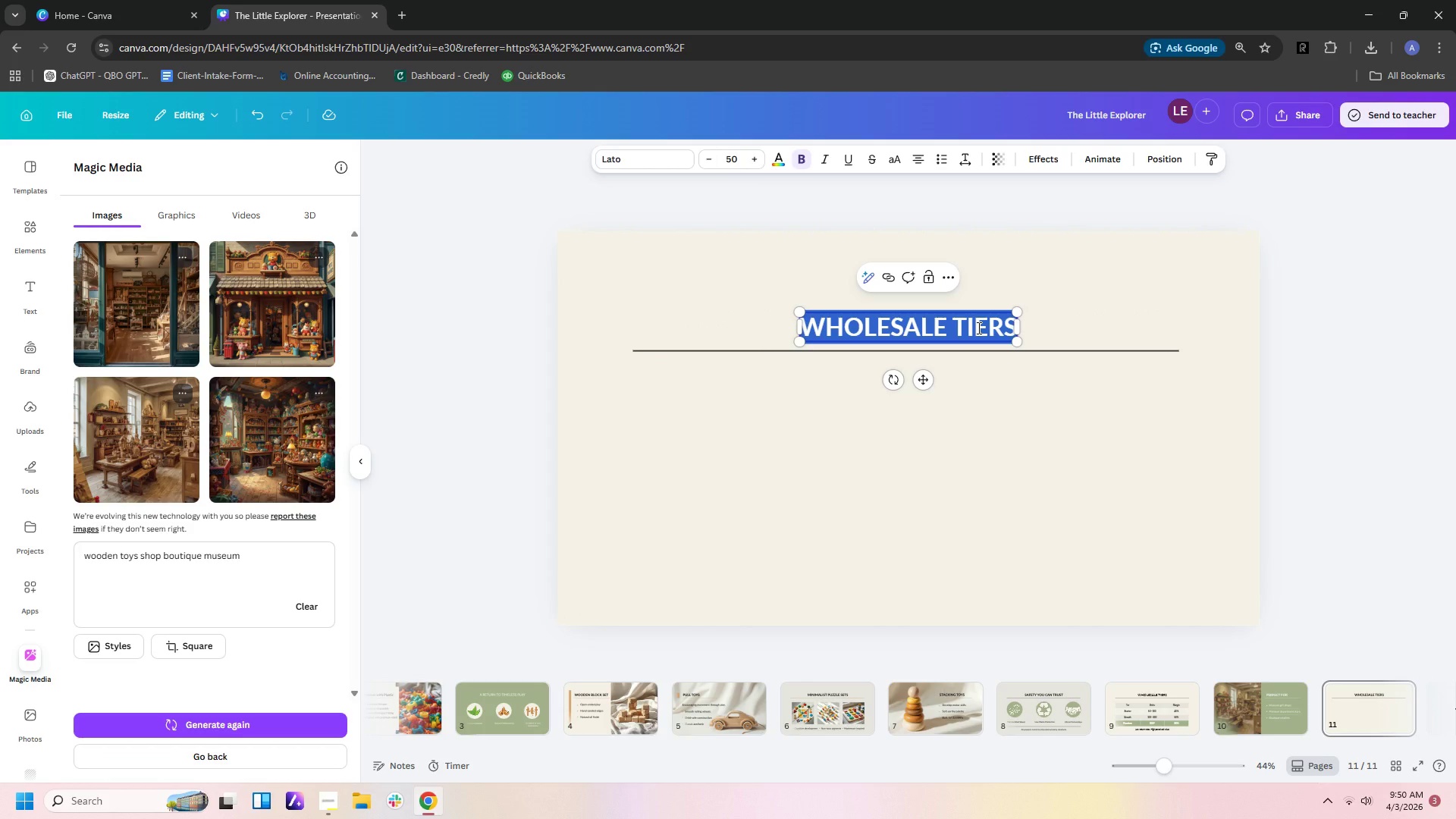 
type(LET'S PARTNER)
 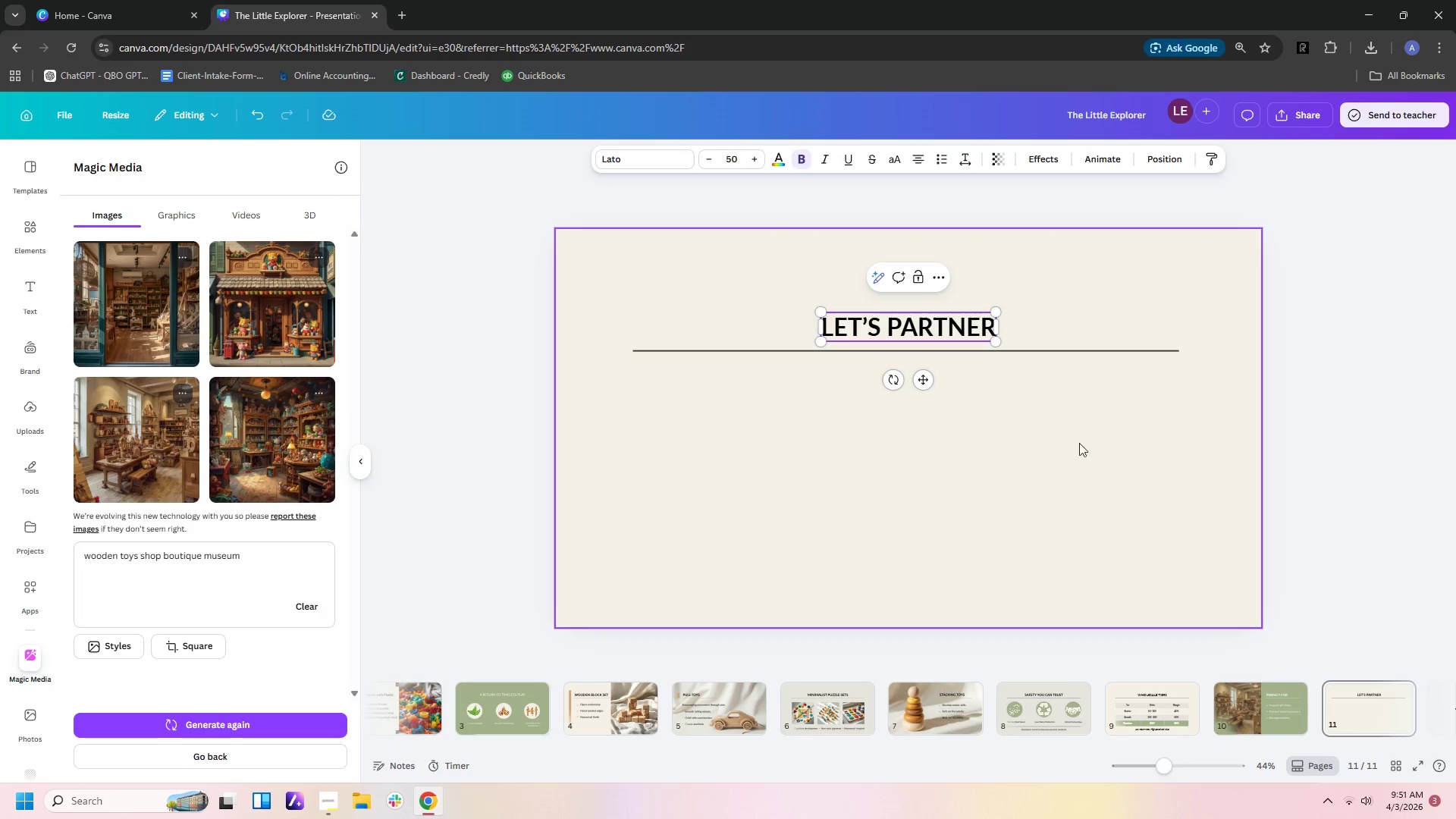 
left_click([1133, 456])
 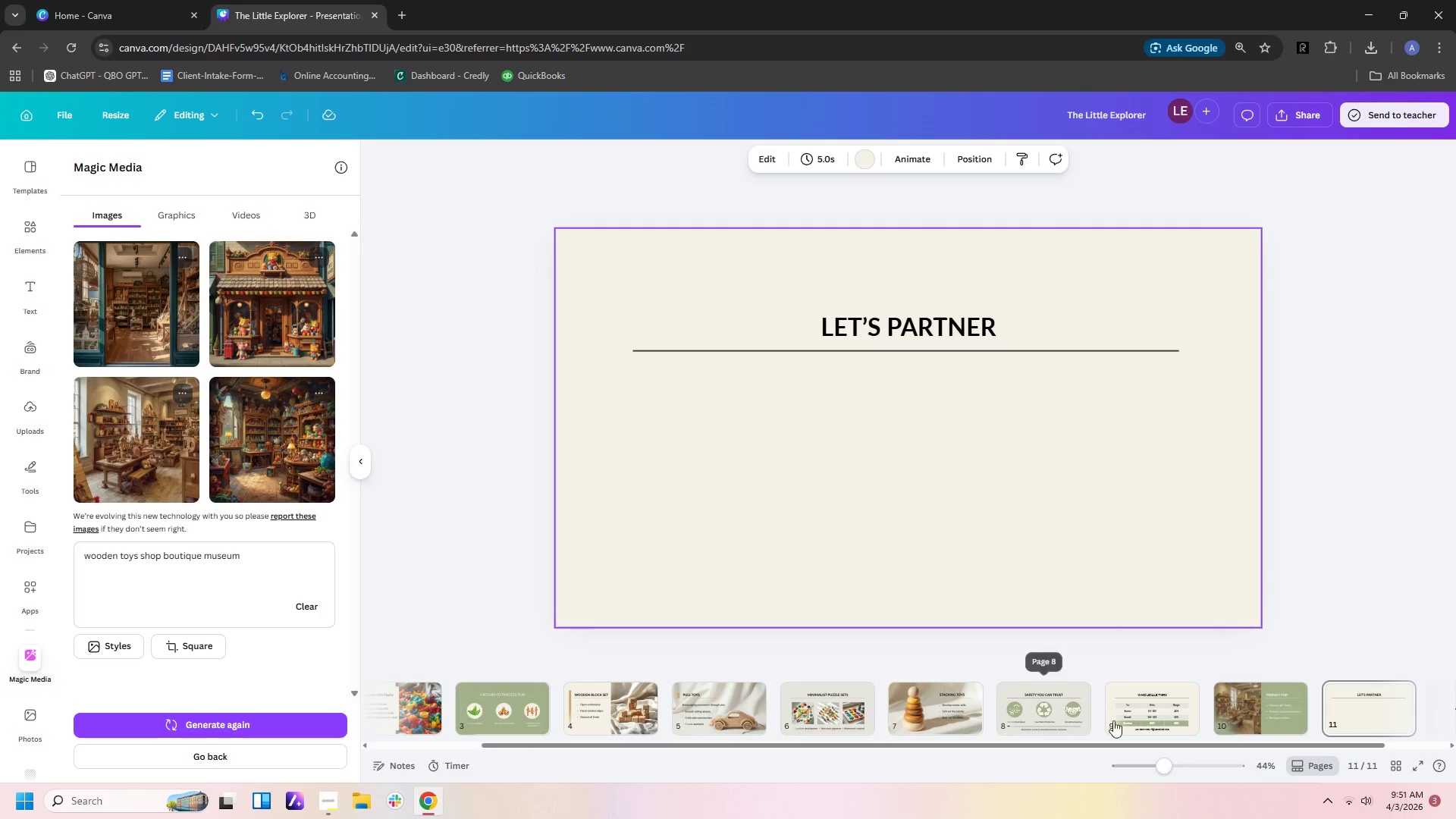 
left_click([1241, 718])
 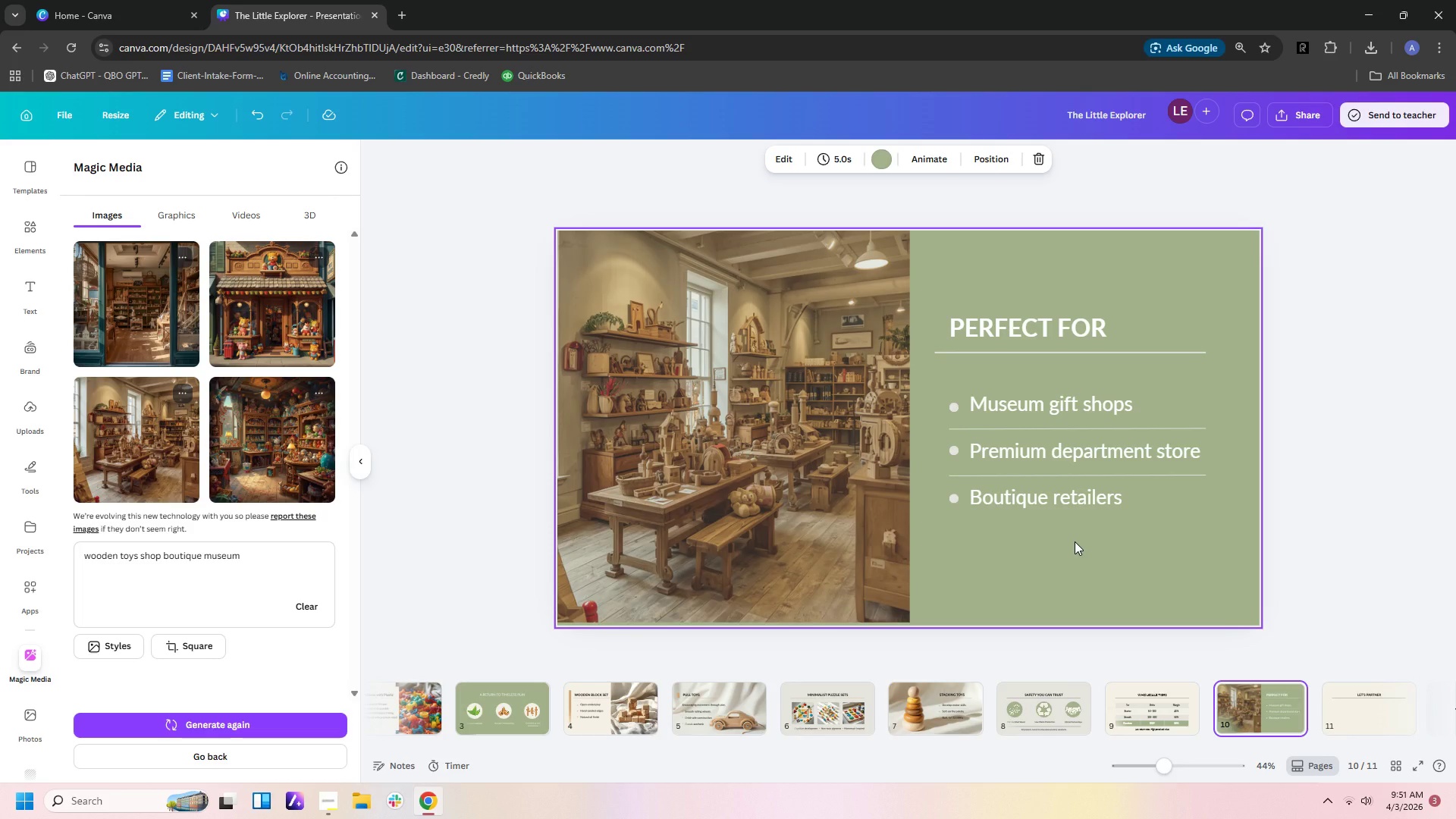 
left_click_drag(start_coordinate=[1075, 541], to_coordinate=[938, 381])
 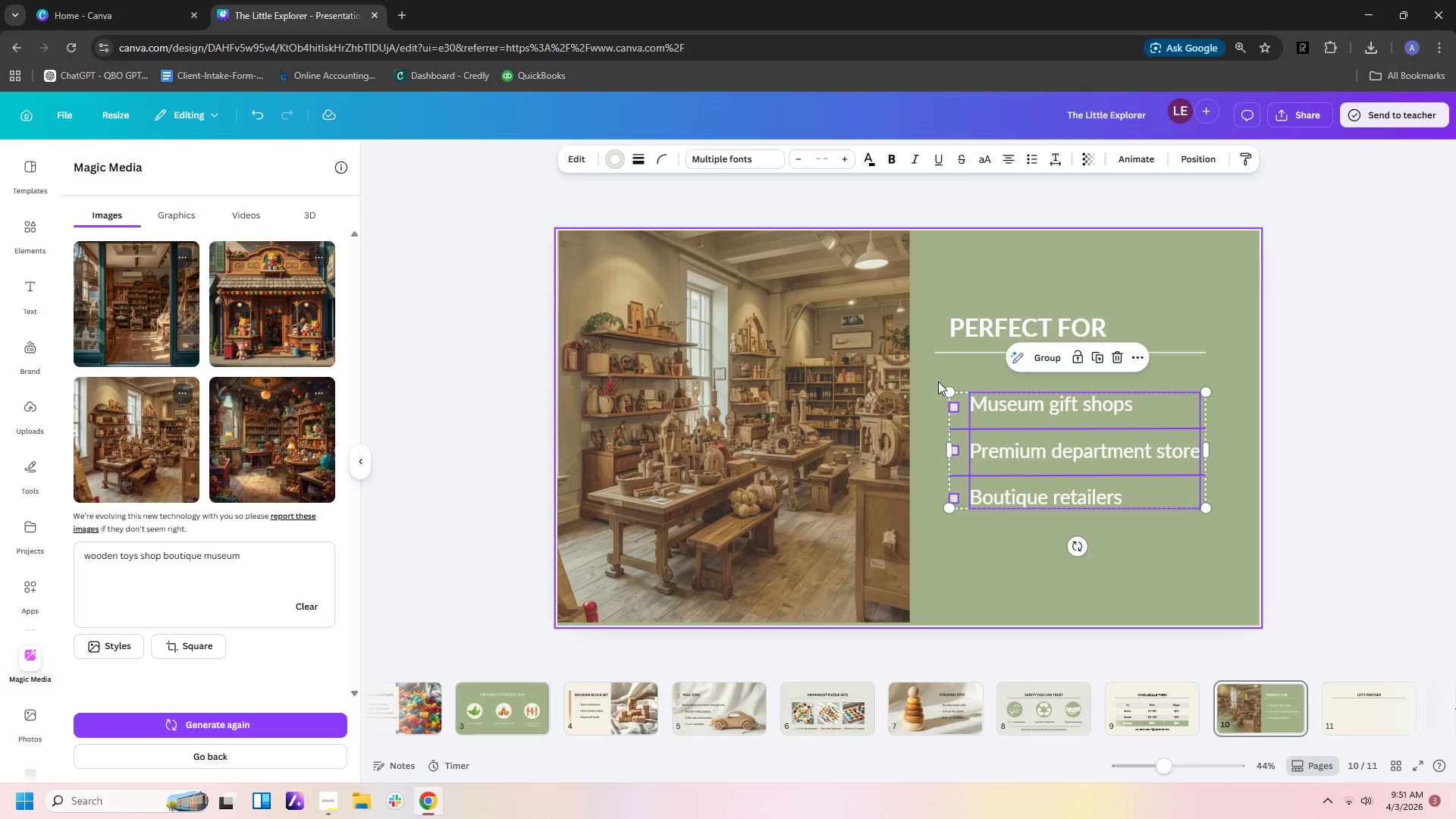 
key(Control+C)
 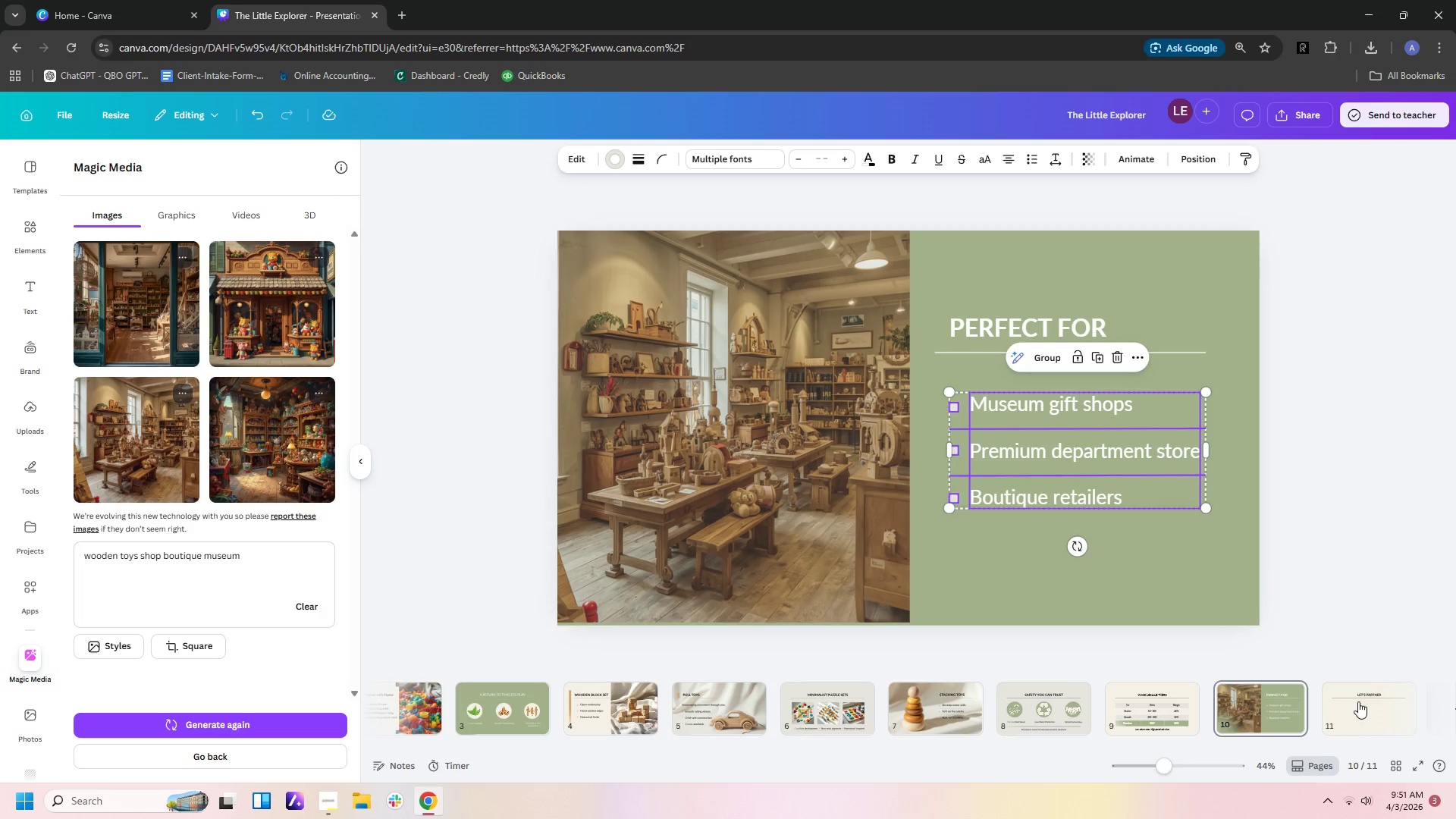 
left_click([1360, 714])
 